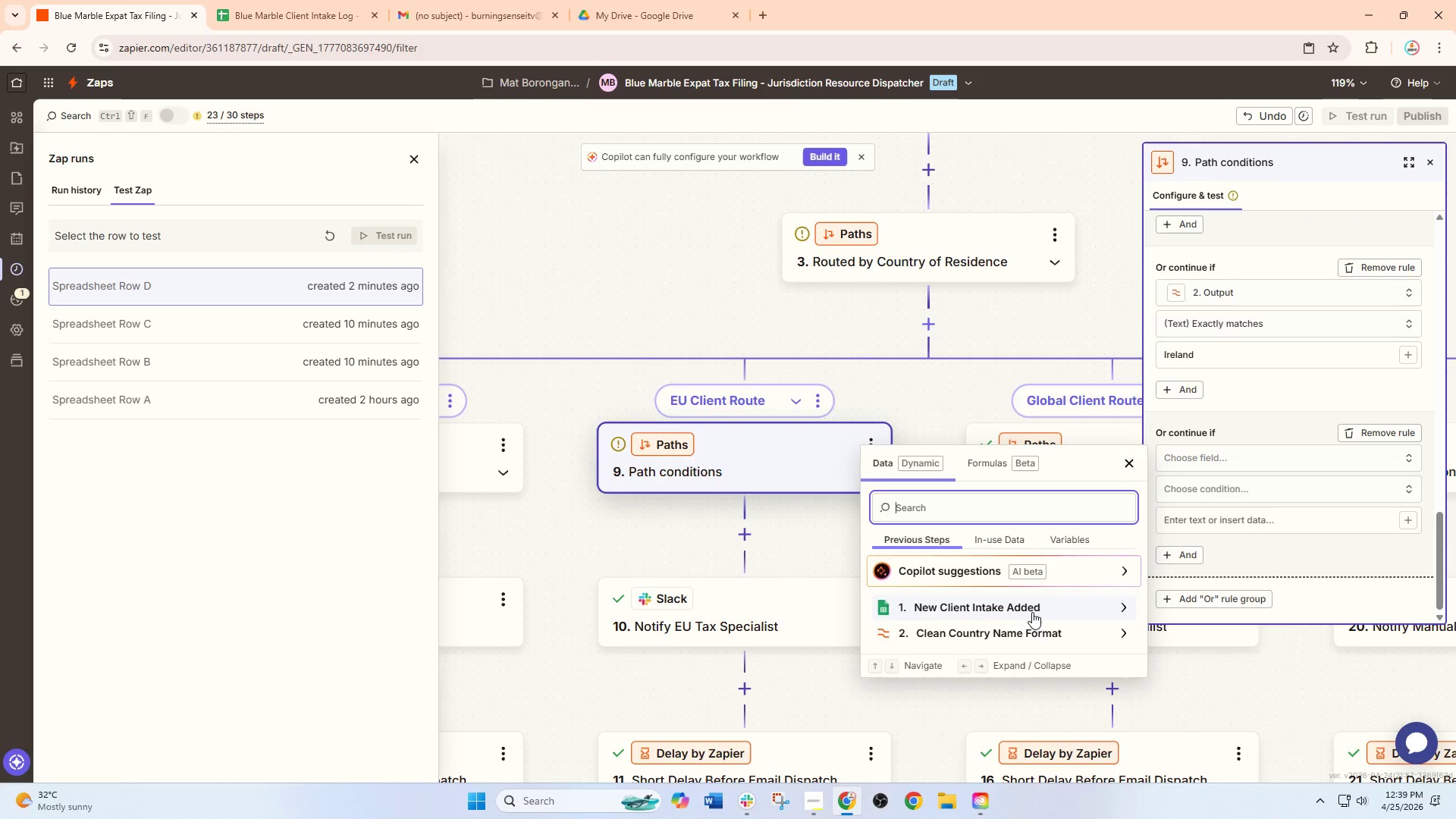 
left_click([1014, 639])
 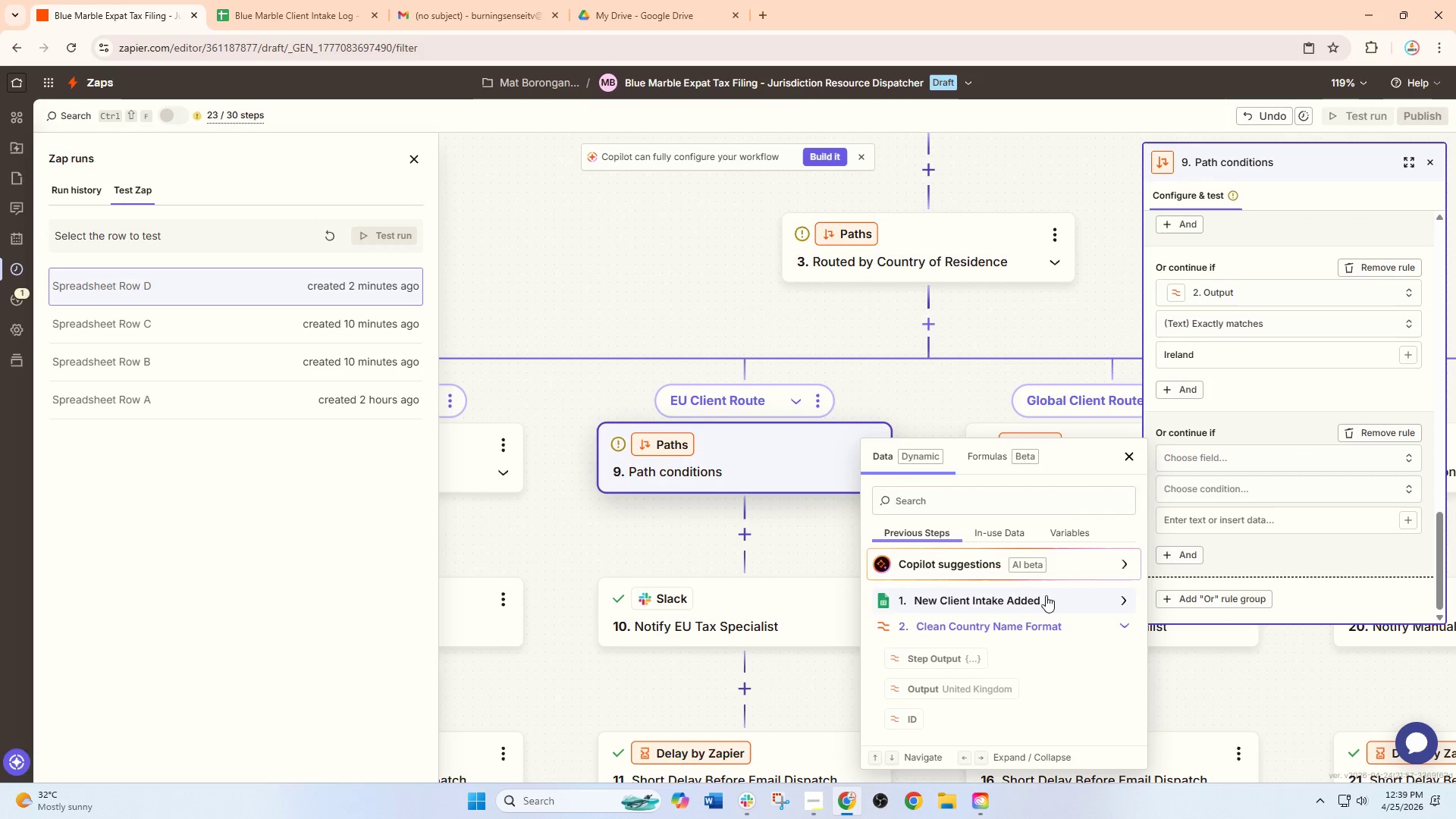 
scroll: coordinate [1043, 592], scroll_direction: down, amount: 2.0
 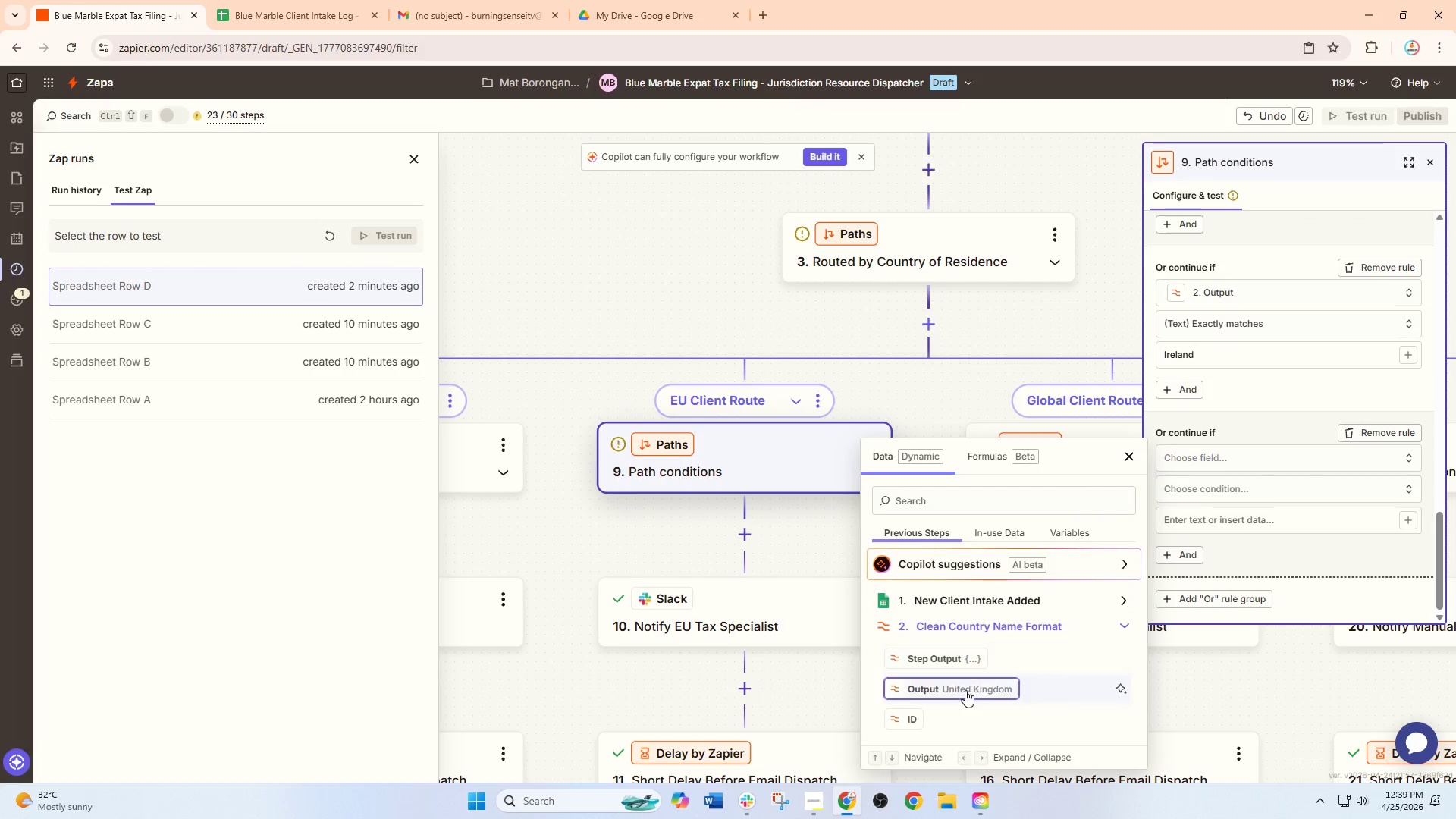 
left_click([963, 692])
 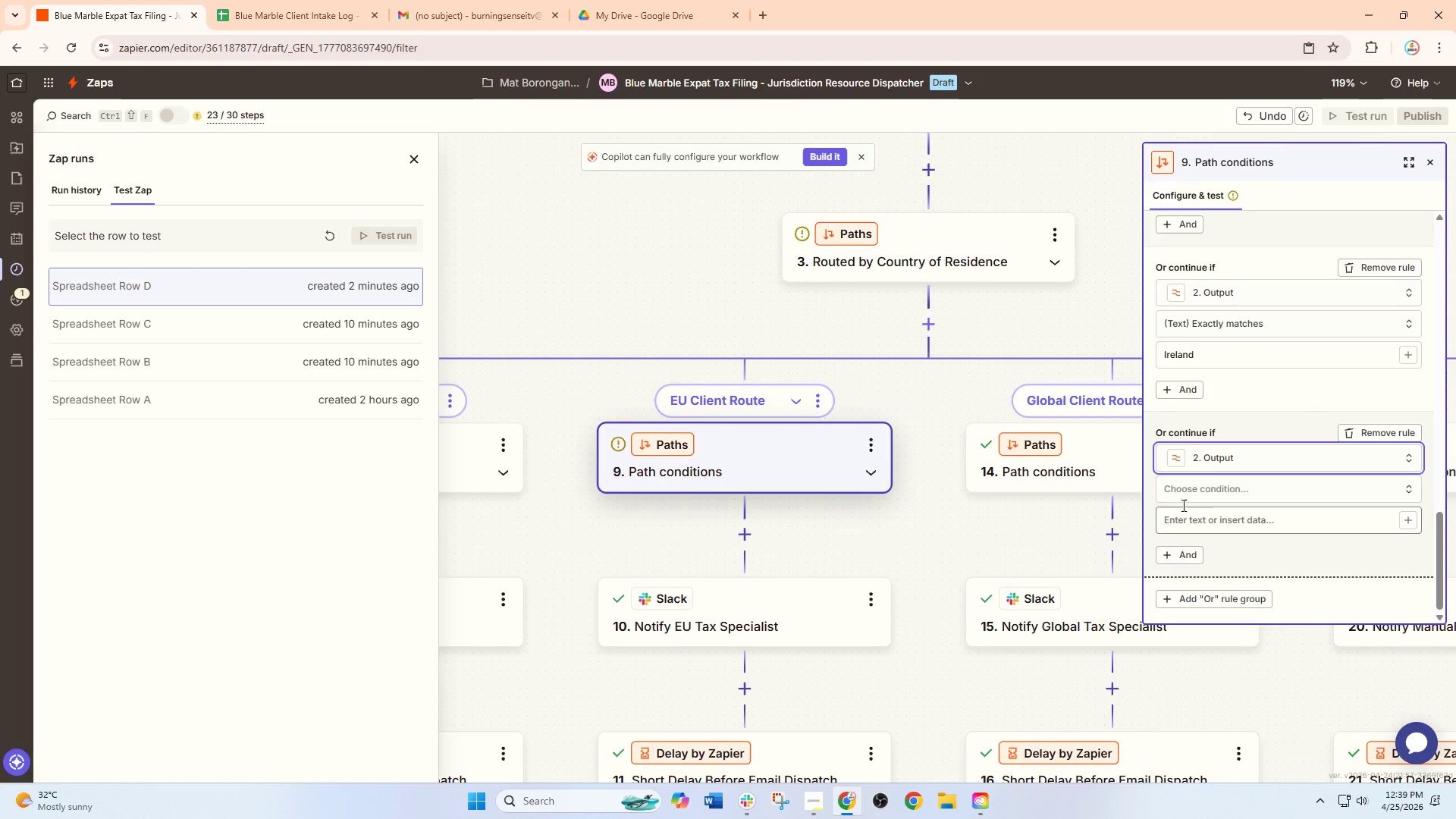 
left_click([1197, 493])
 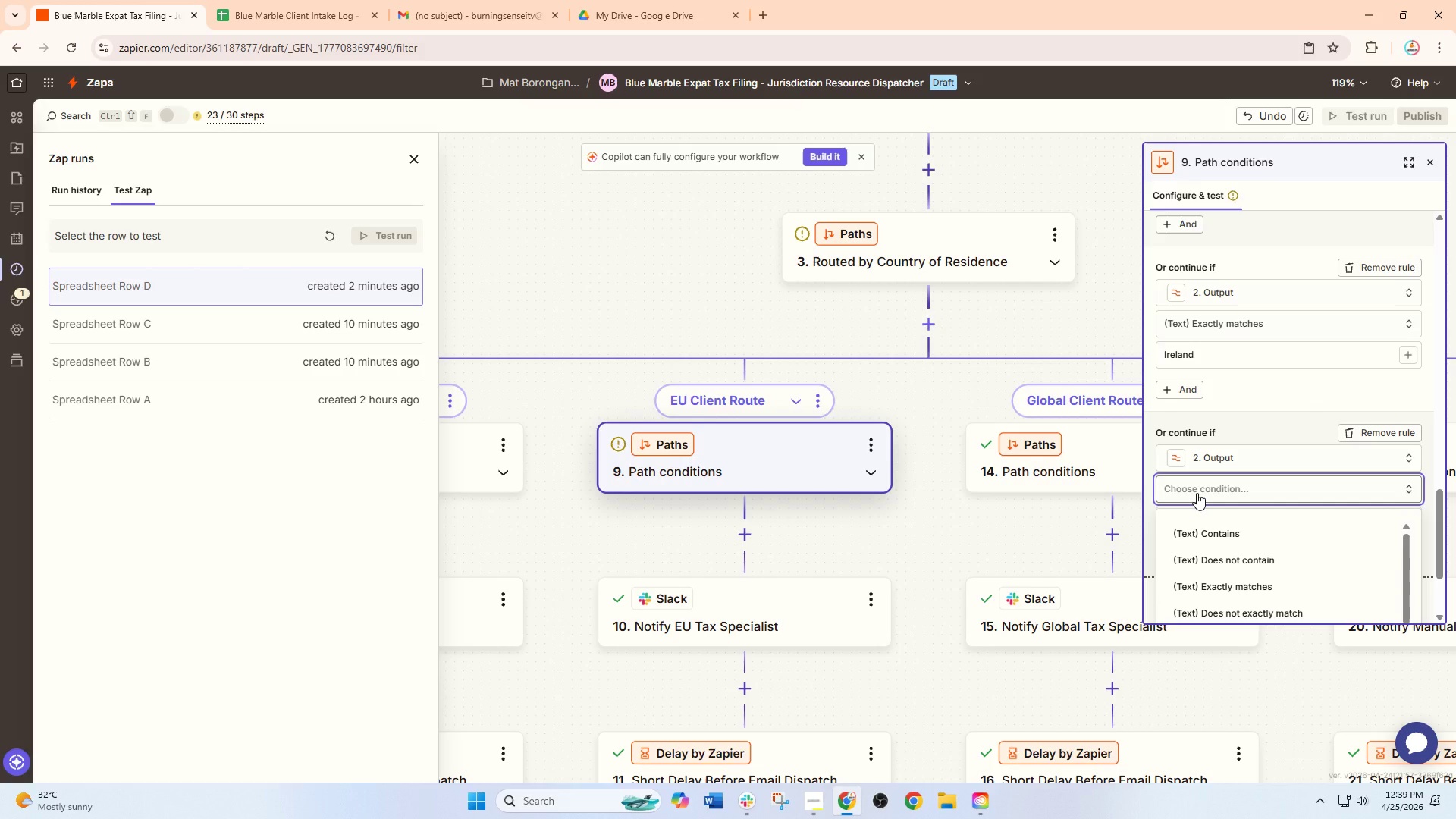 
scroll: coordinate [1003, 443], scroll_direction: up, amount: 9.0
 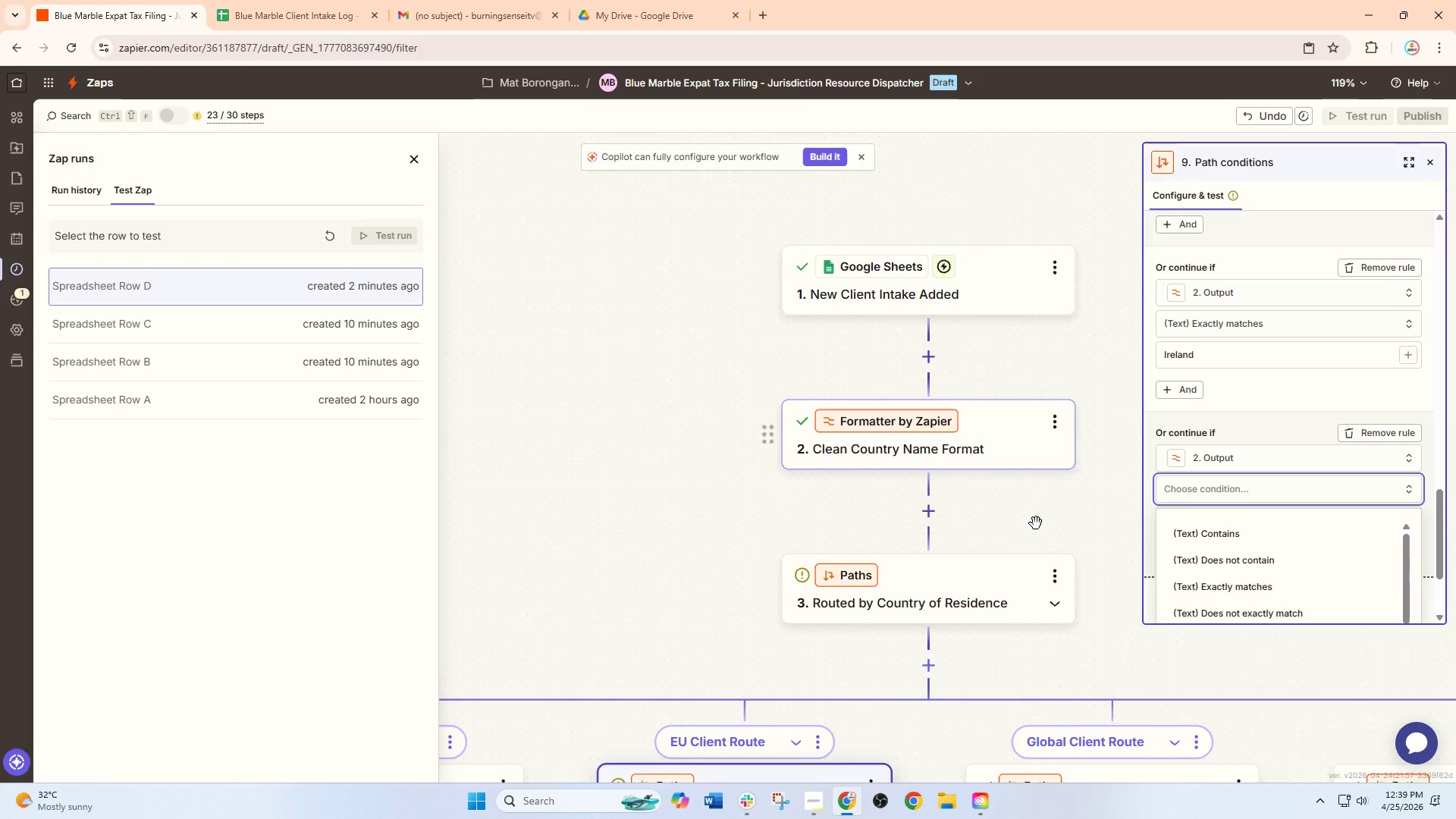 
left_click_drag(start_coordinate=[1028, 531], to_coordinate=[877, 486])
 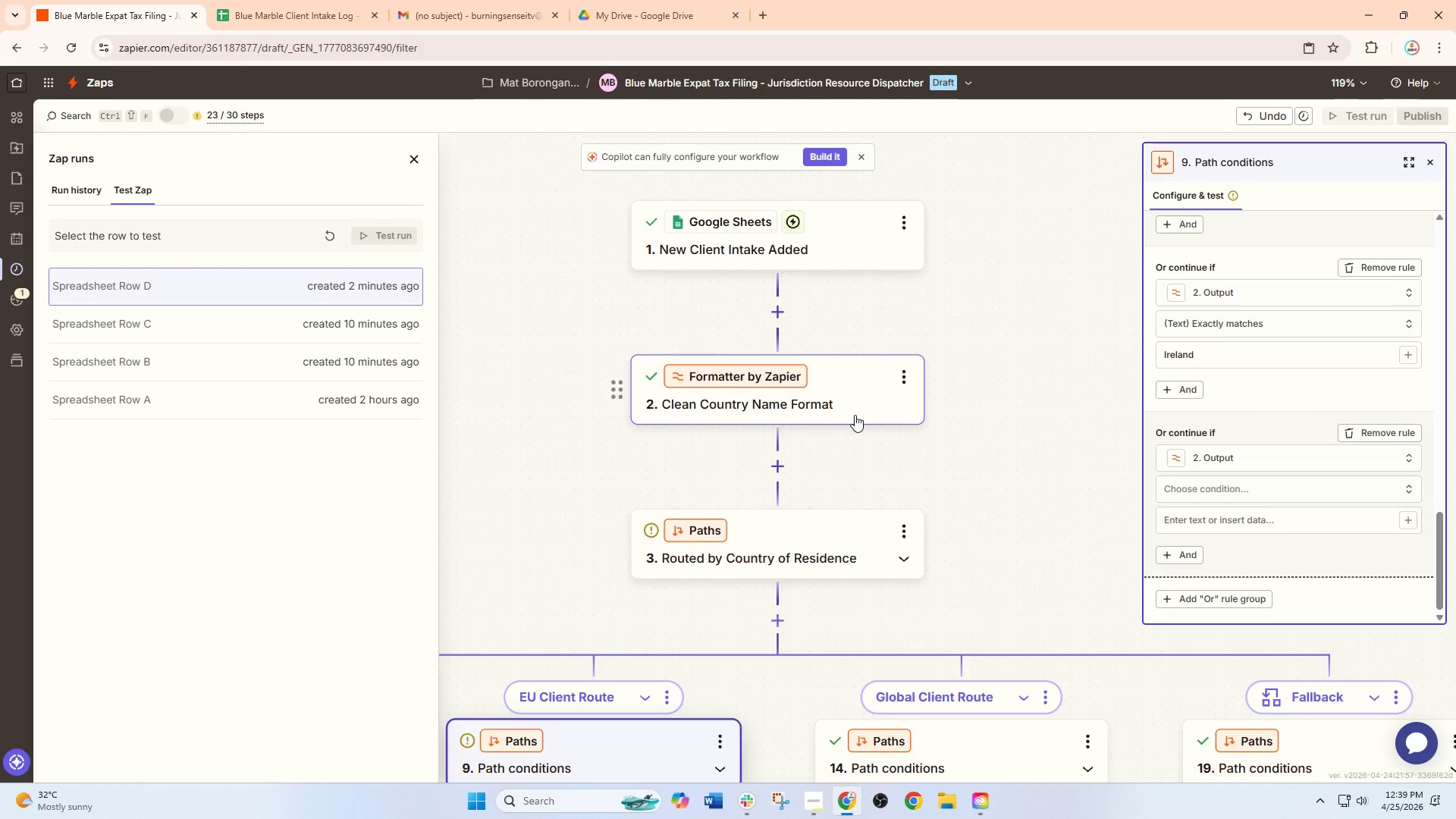 
left_click_drag(start_coordinate=[908, 460], to_coordinate=[1098, 291])
 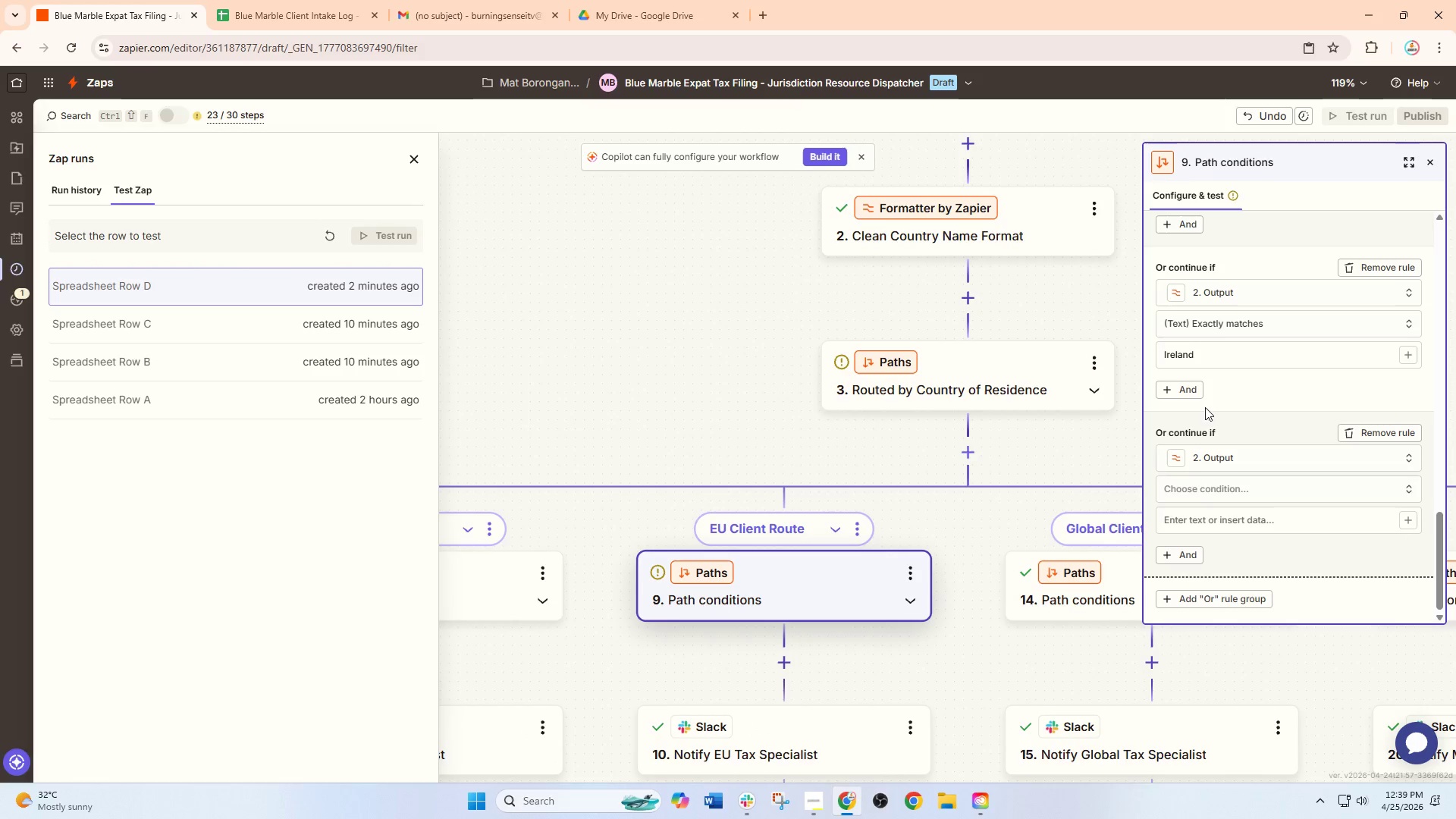 
scroll: coordinate [1210, 428], scroll_direction: down, amount: 2.0
 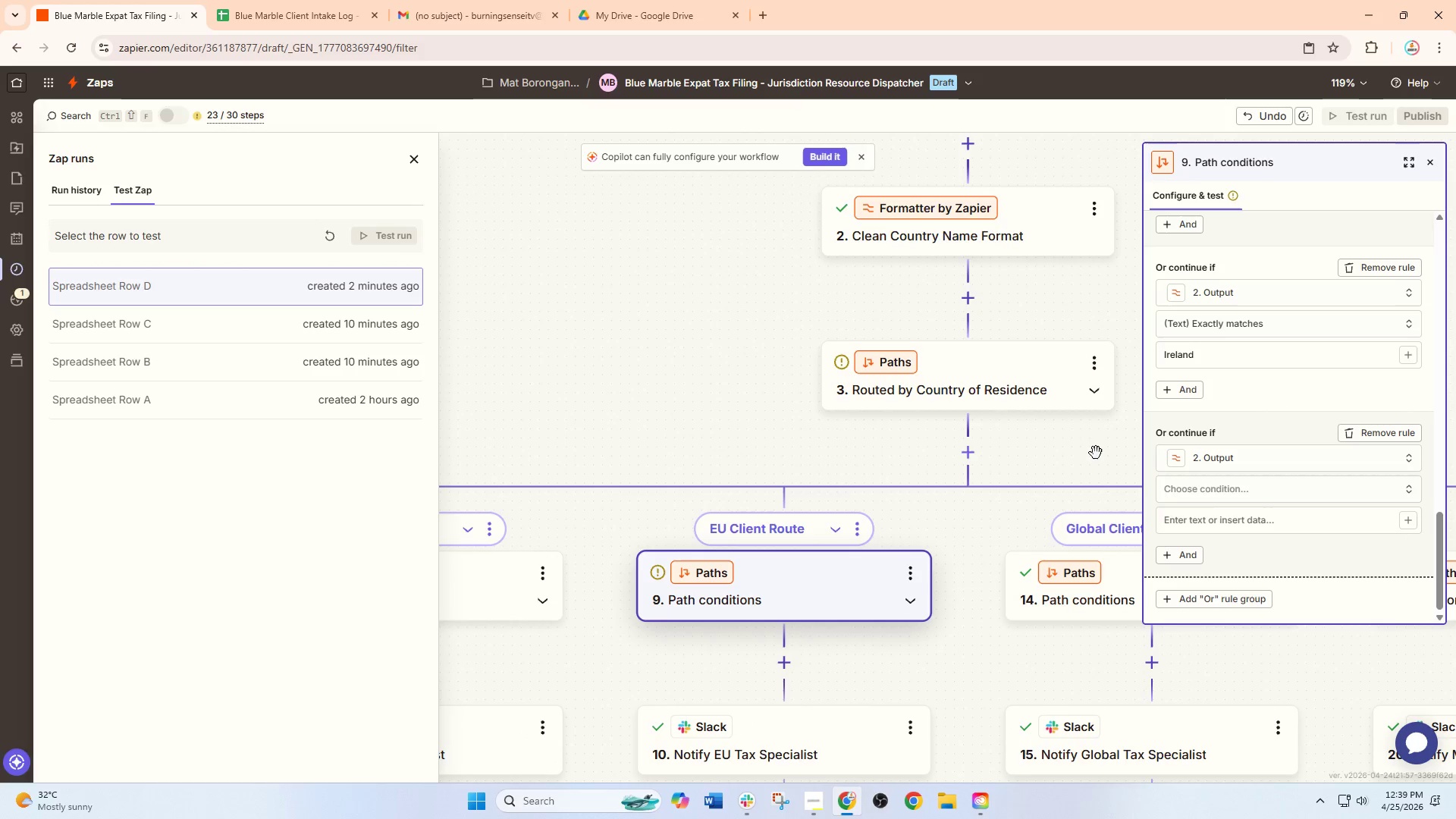 
left_click_drag(start_coordinate=[1079, 450], to_coordinate=[993, 371])
 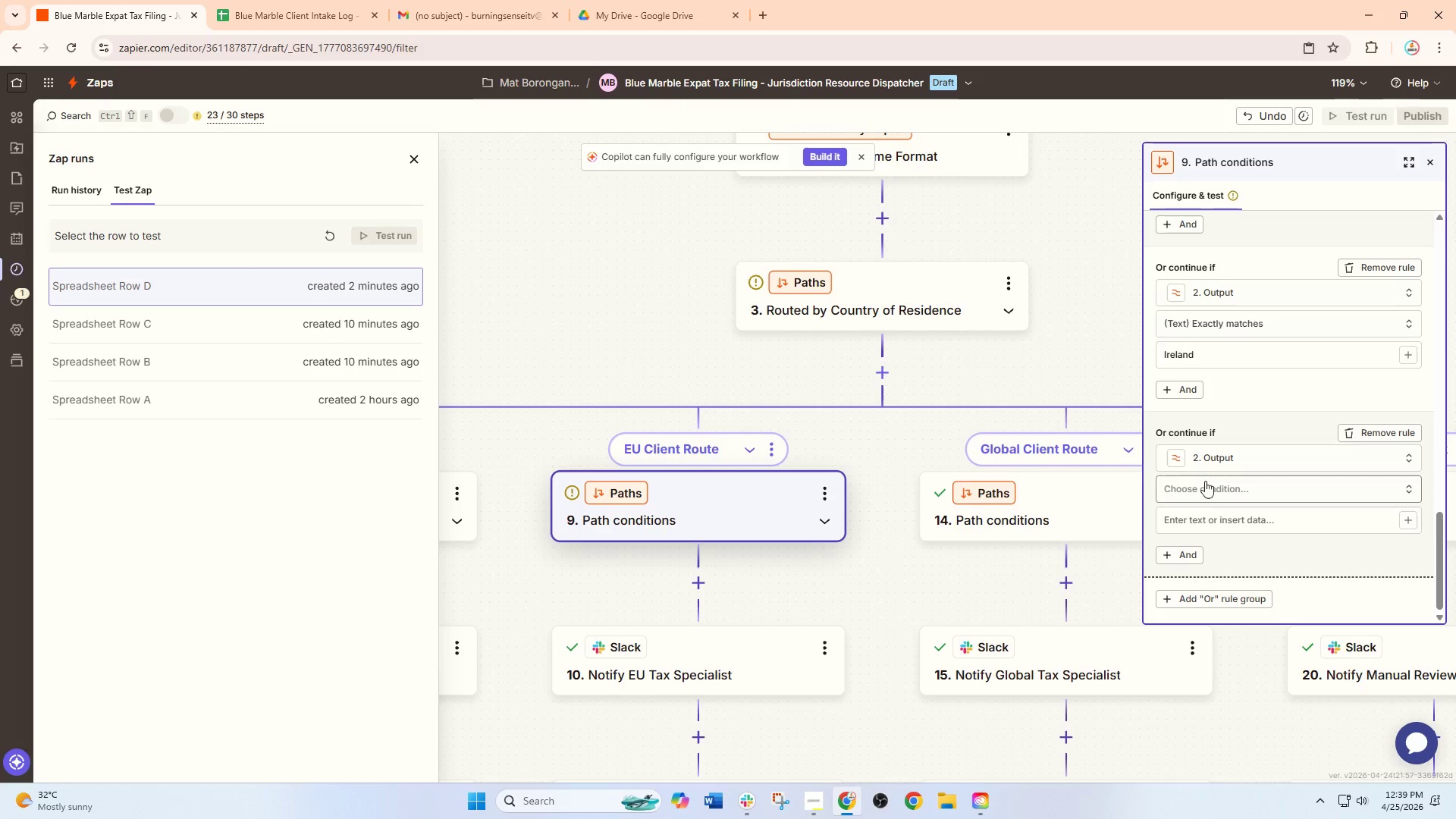 
left_click([1200, 494])
 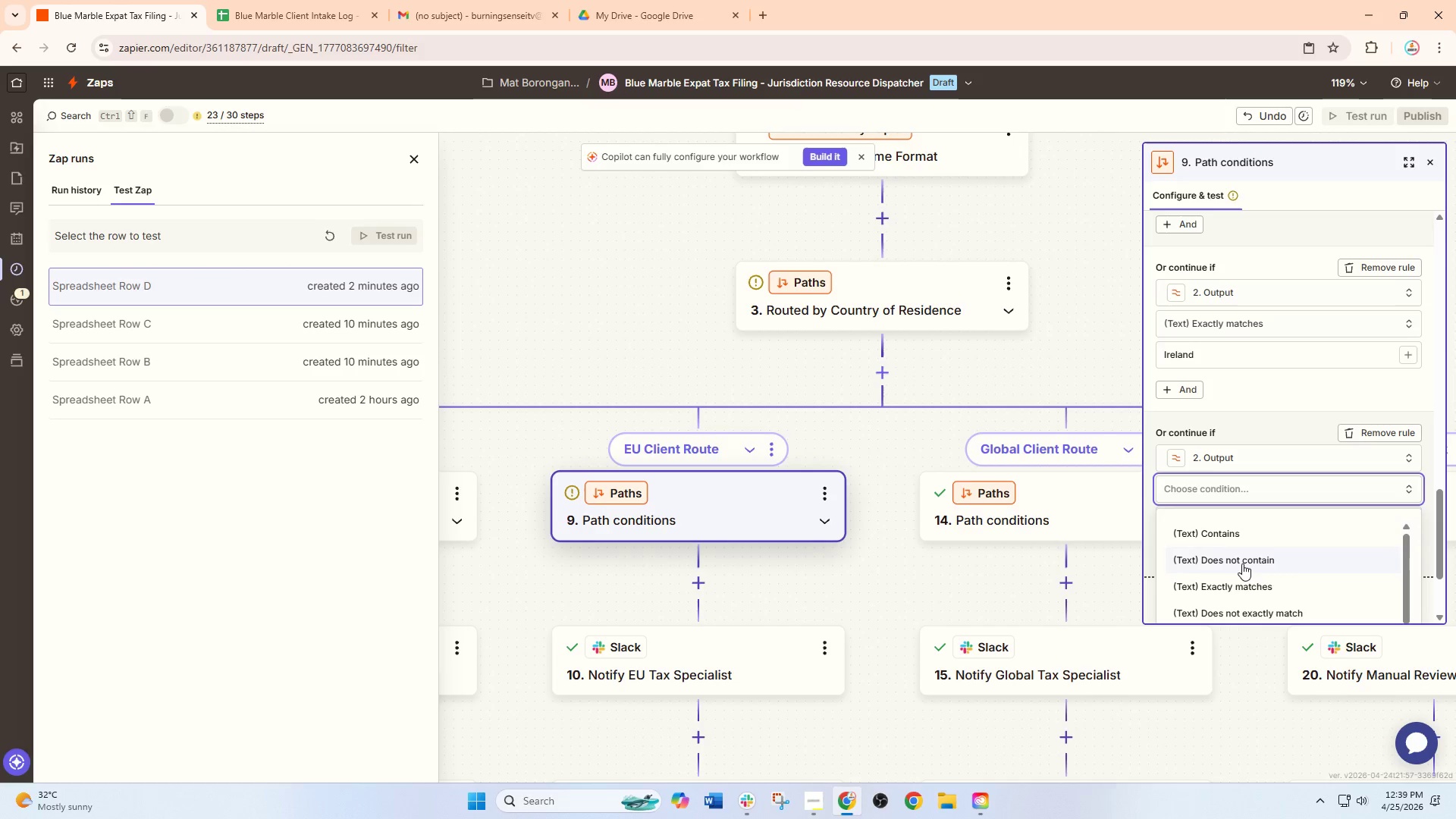 
left_click([1236, 585])
 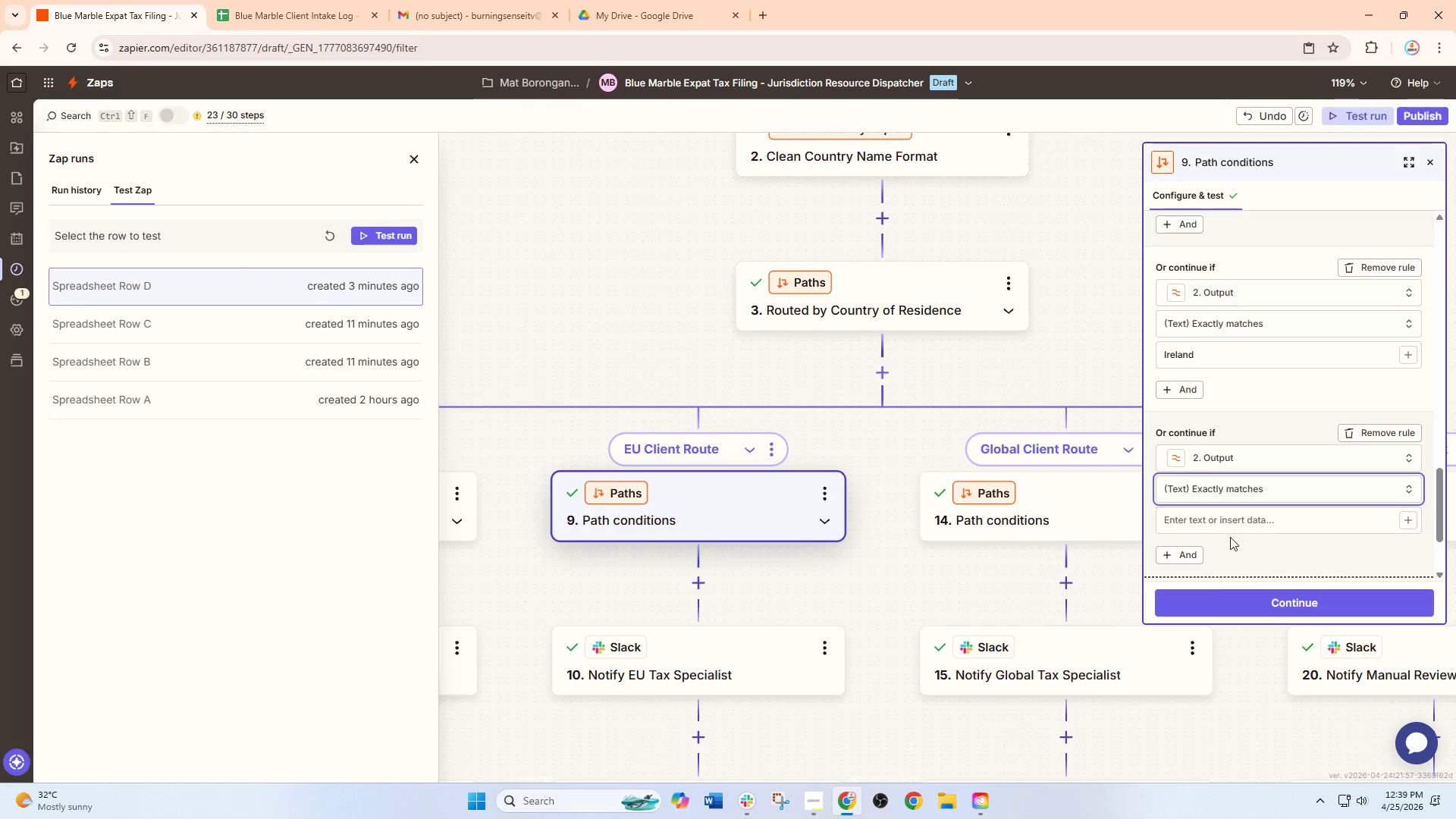 
left_click([1218, 519])
 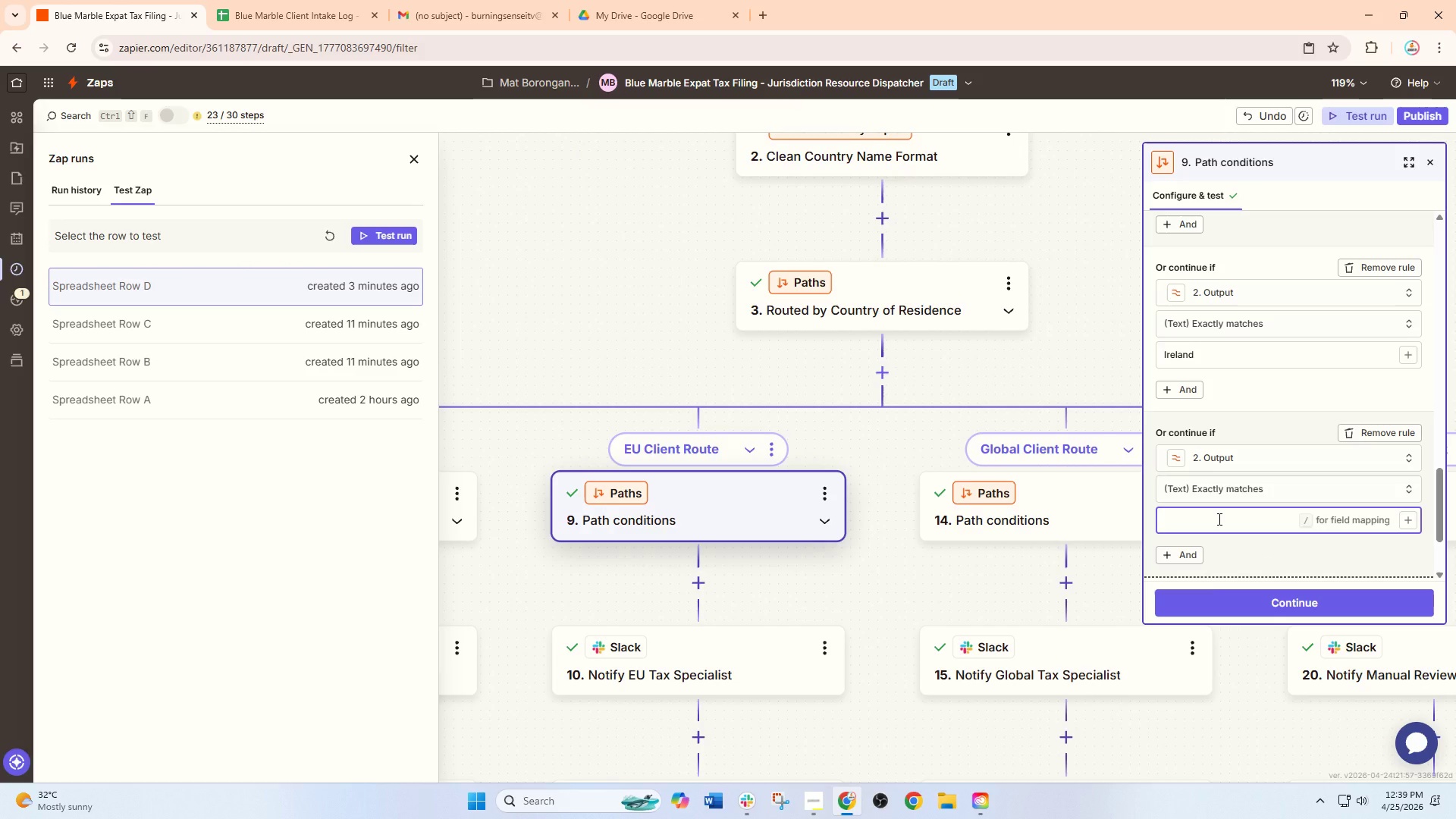 
type(Portua)
key(Backspace)
type(h)
key(Backspace)
type(gal)
 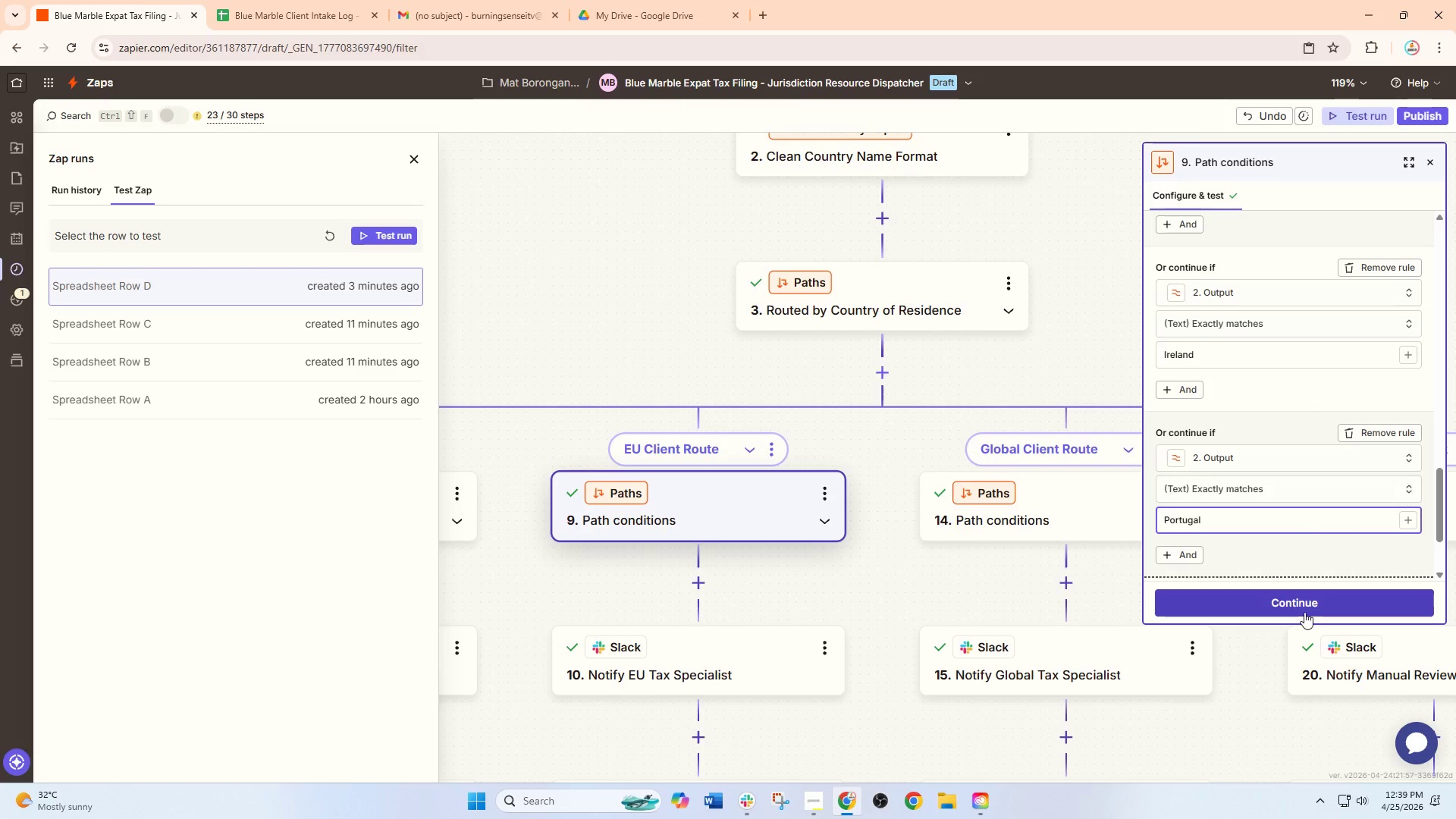 
left_click([1303, 612])
 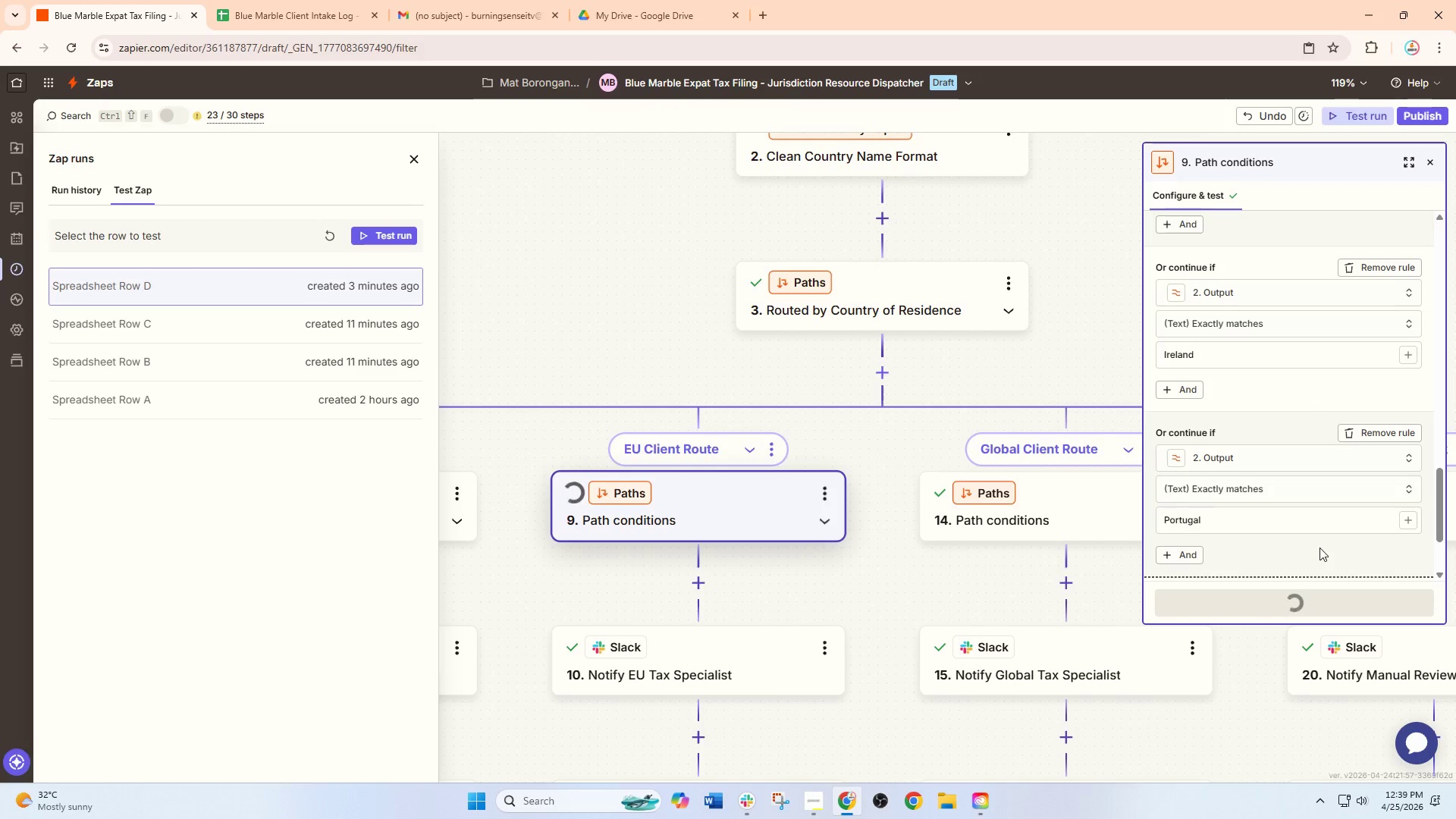 
mouse_move([1307, 510])
 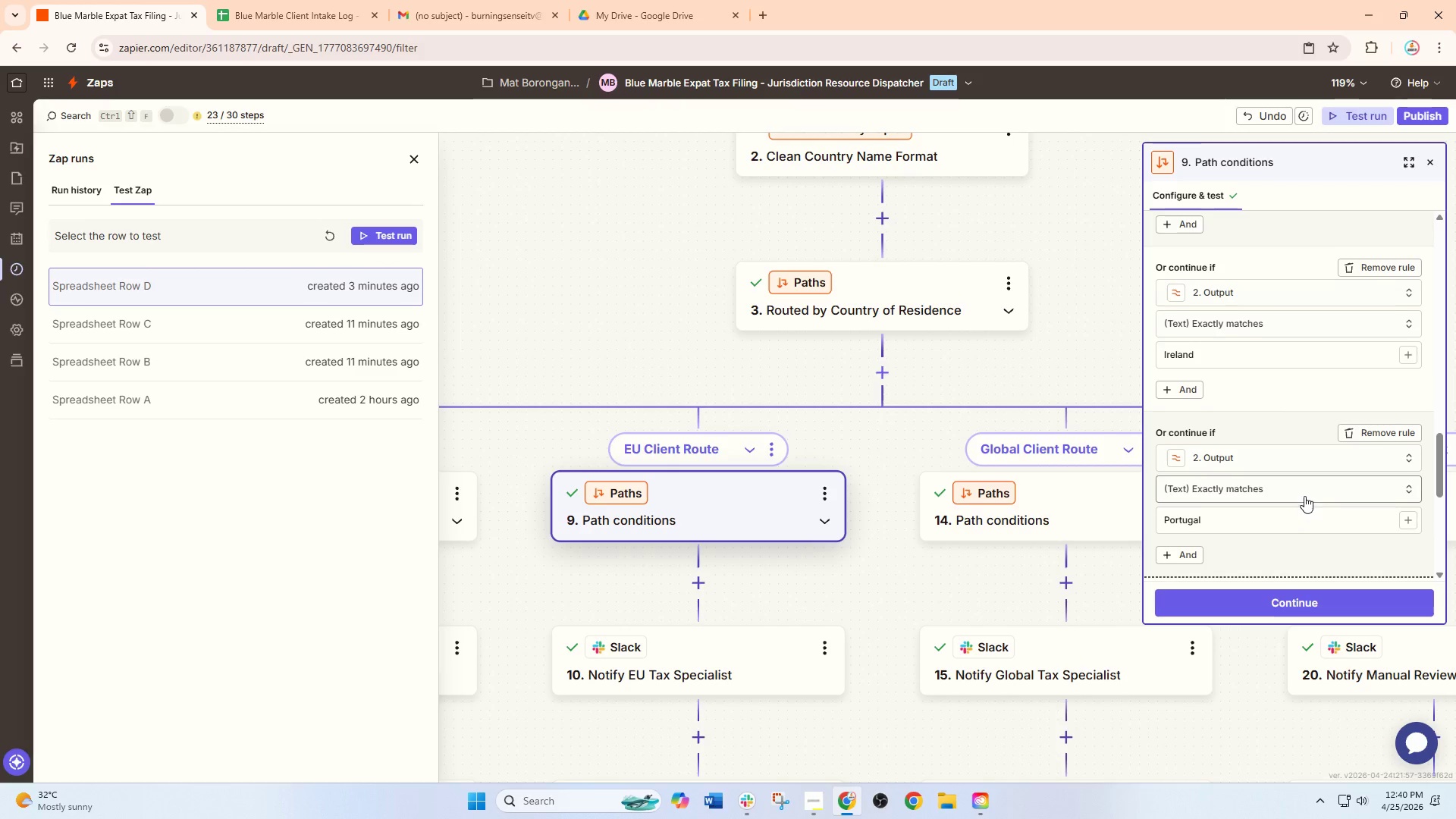 
scroll: coordinate [1216, 482], scroll_direction: down, amount: 3.0
 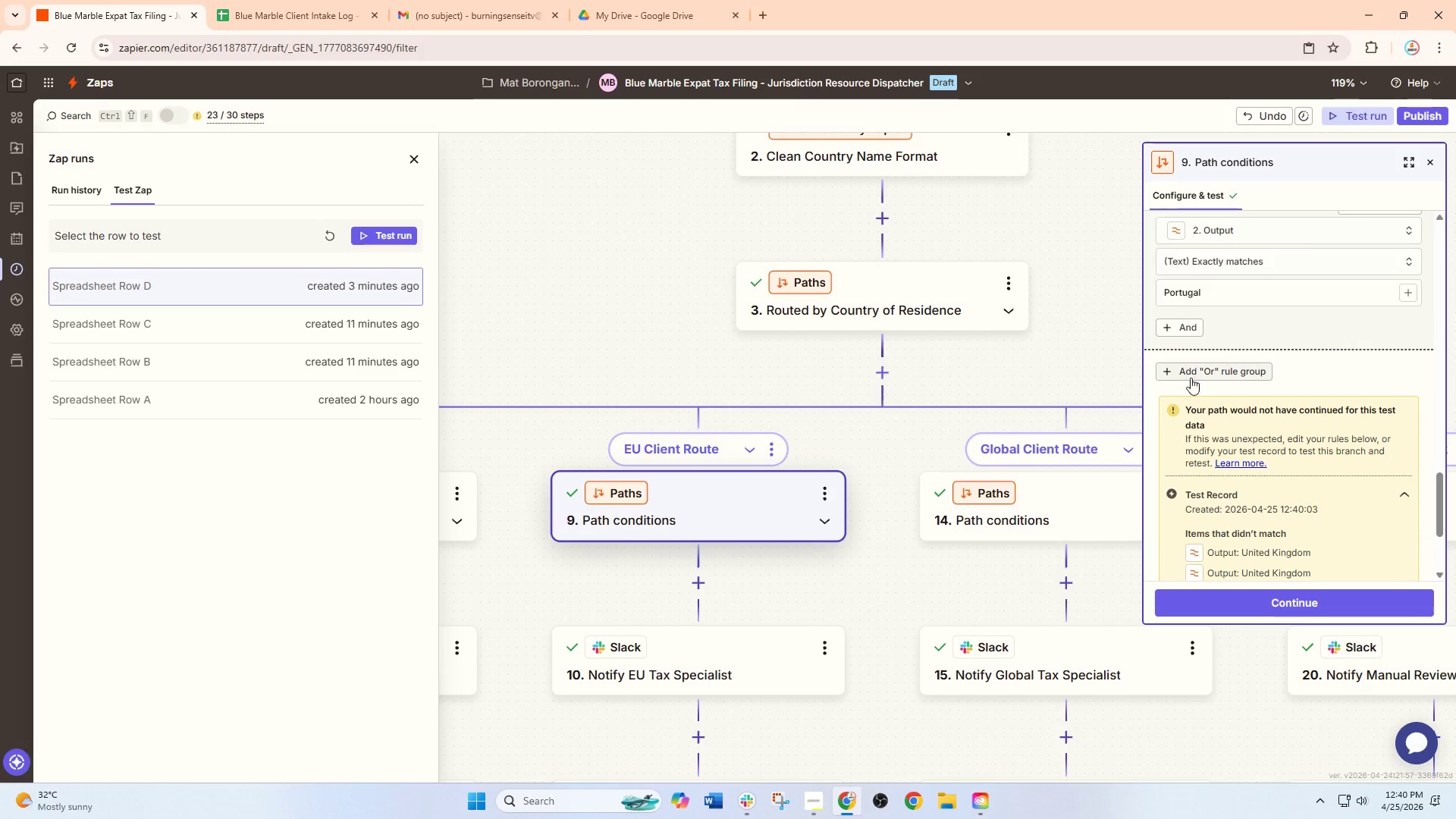 
double_click([1196, 370])
 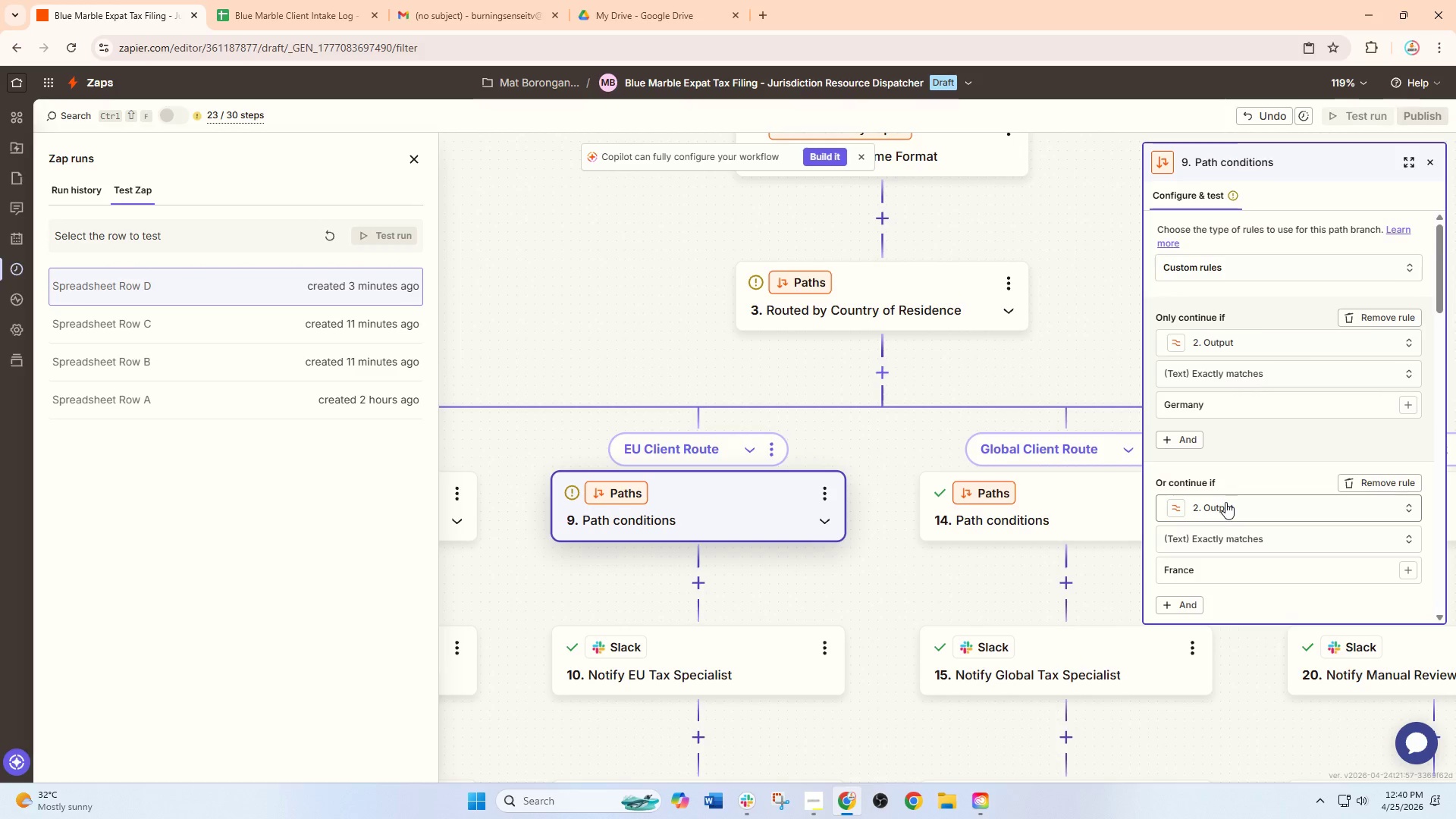 
scroll: coordinate [1234, 502], scroll_direction: down, amount: 19.0
 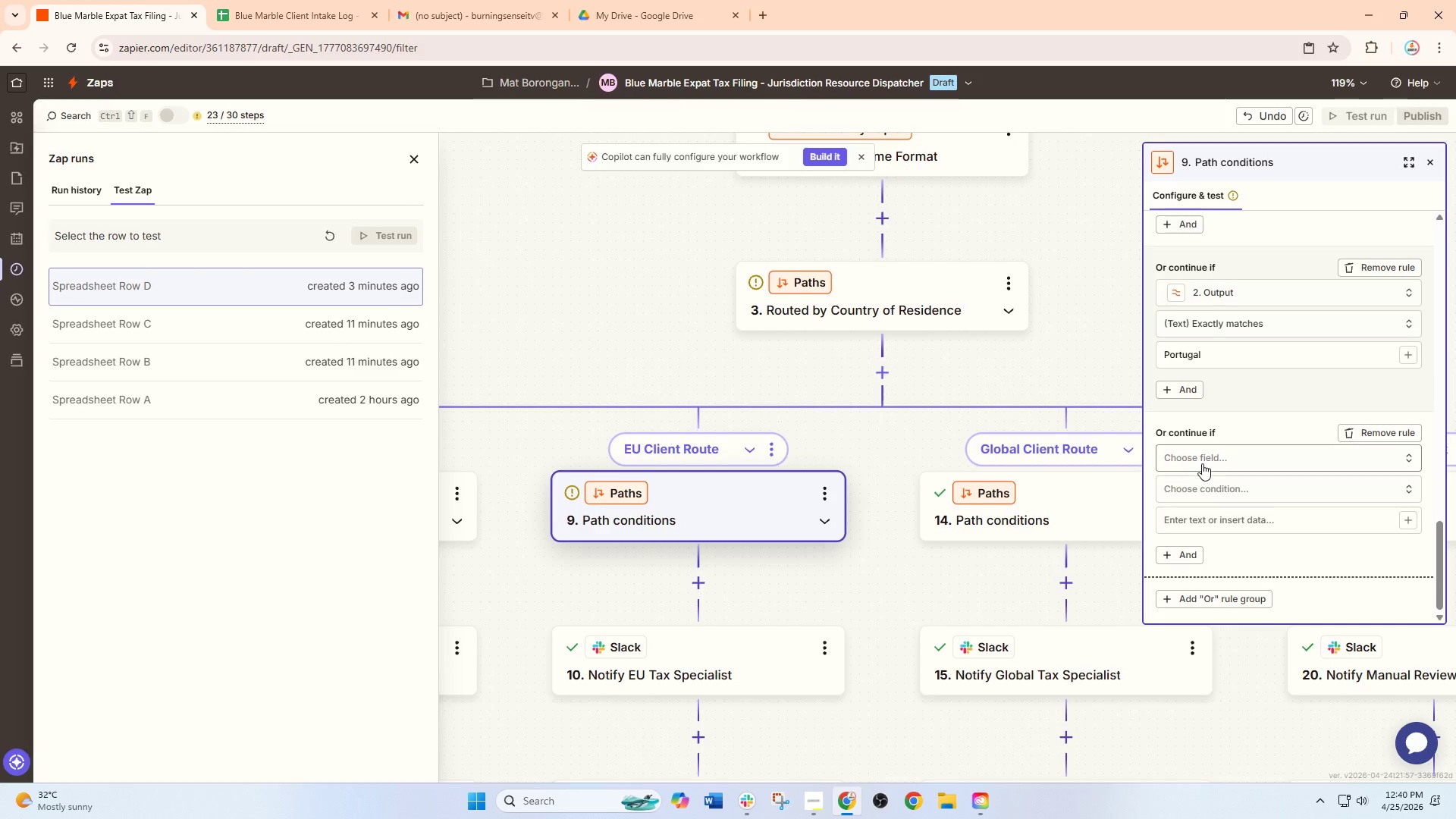 
left_click([1202, 463])
 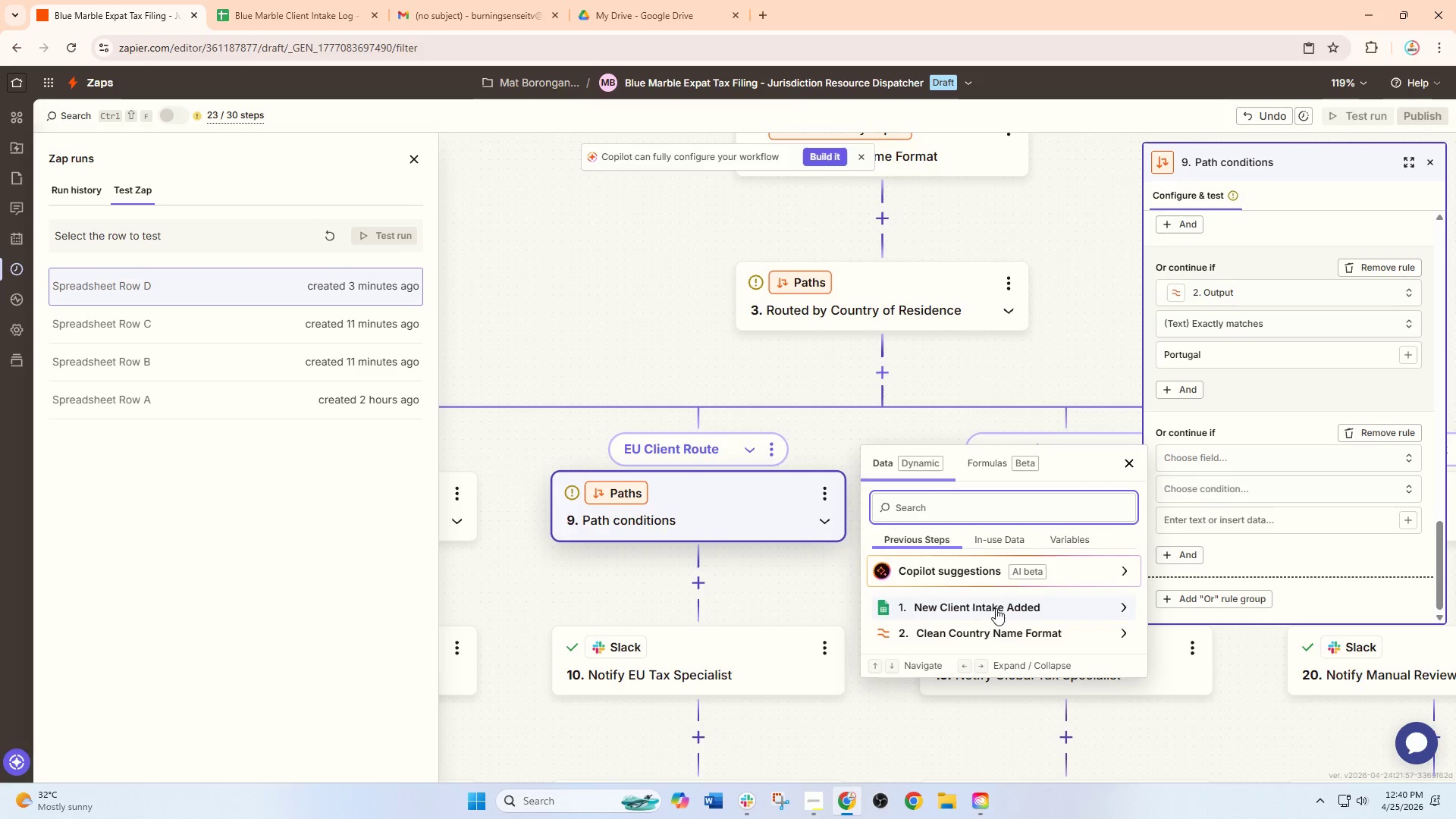 
left_click([982, 635])
 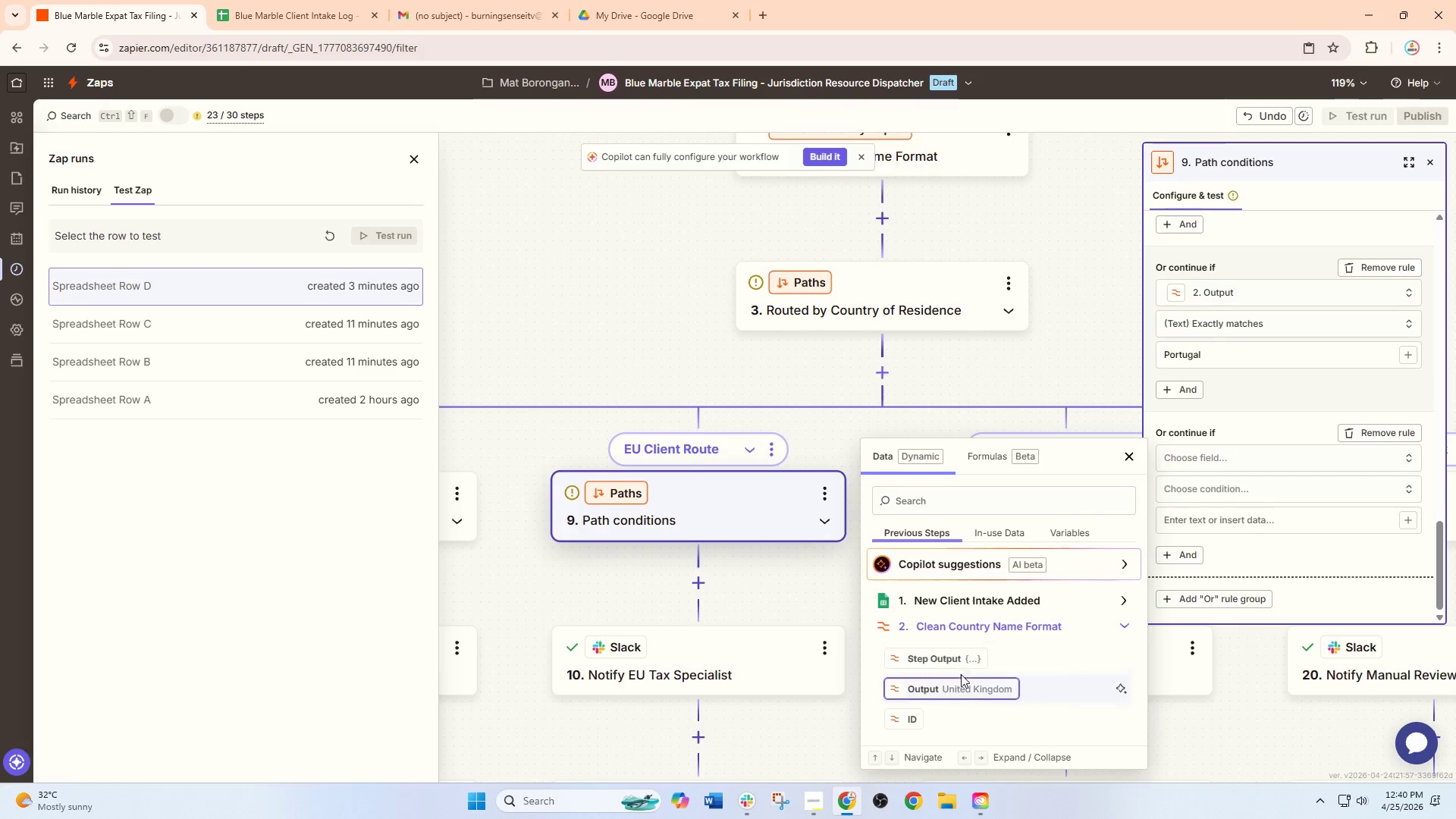 
left_click([956, 682])
 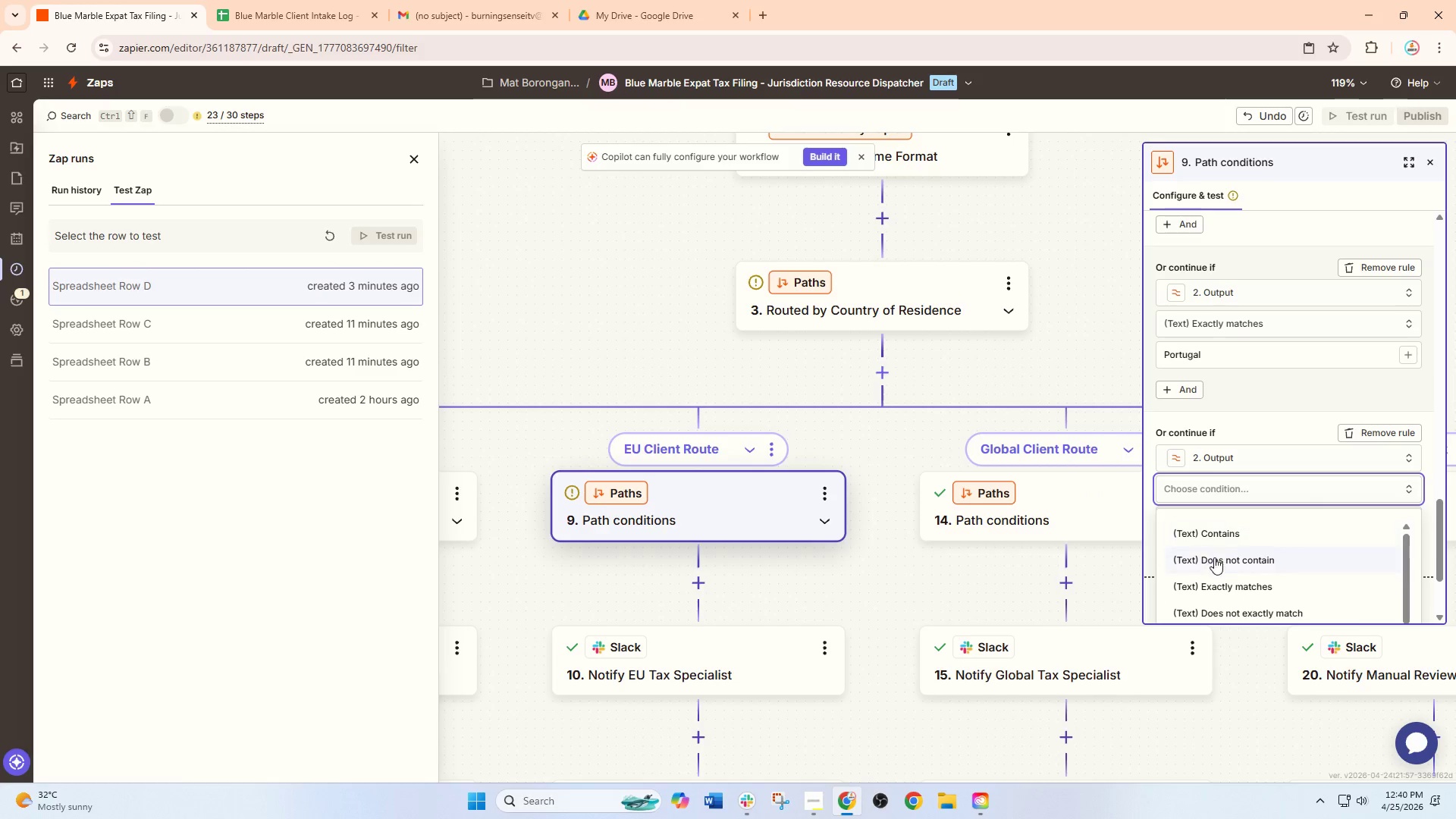 
wait(5.12)
 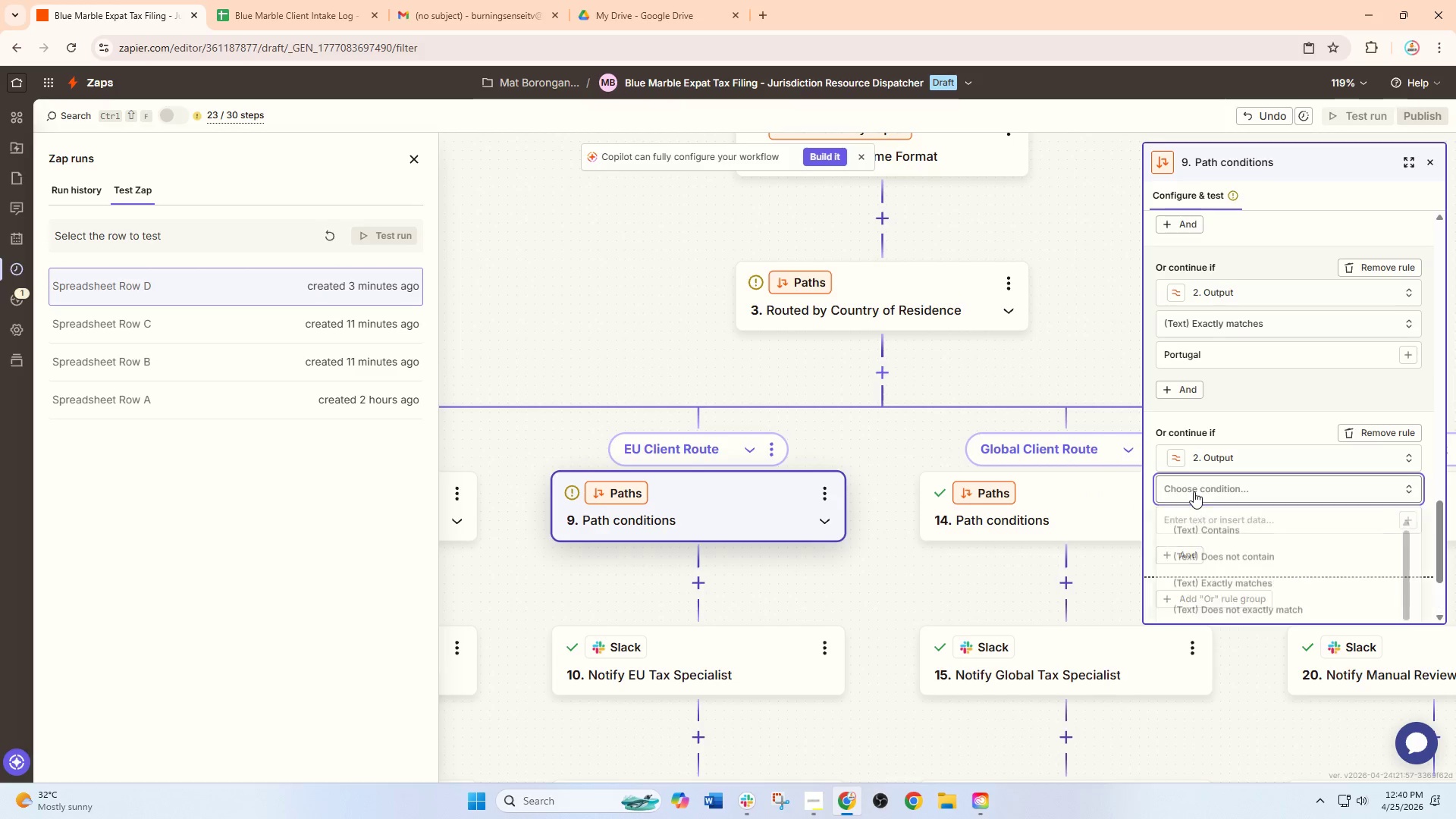 
left_click([1233, 585])
 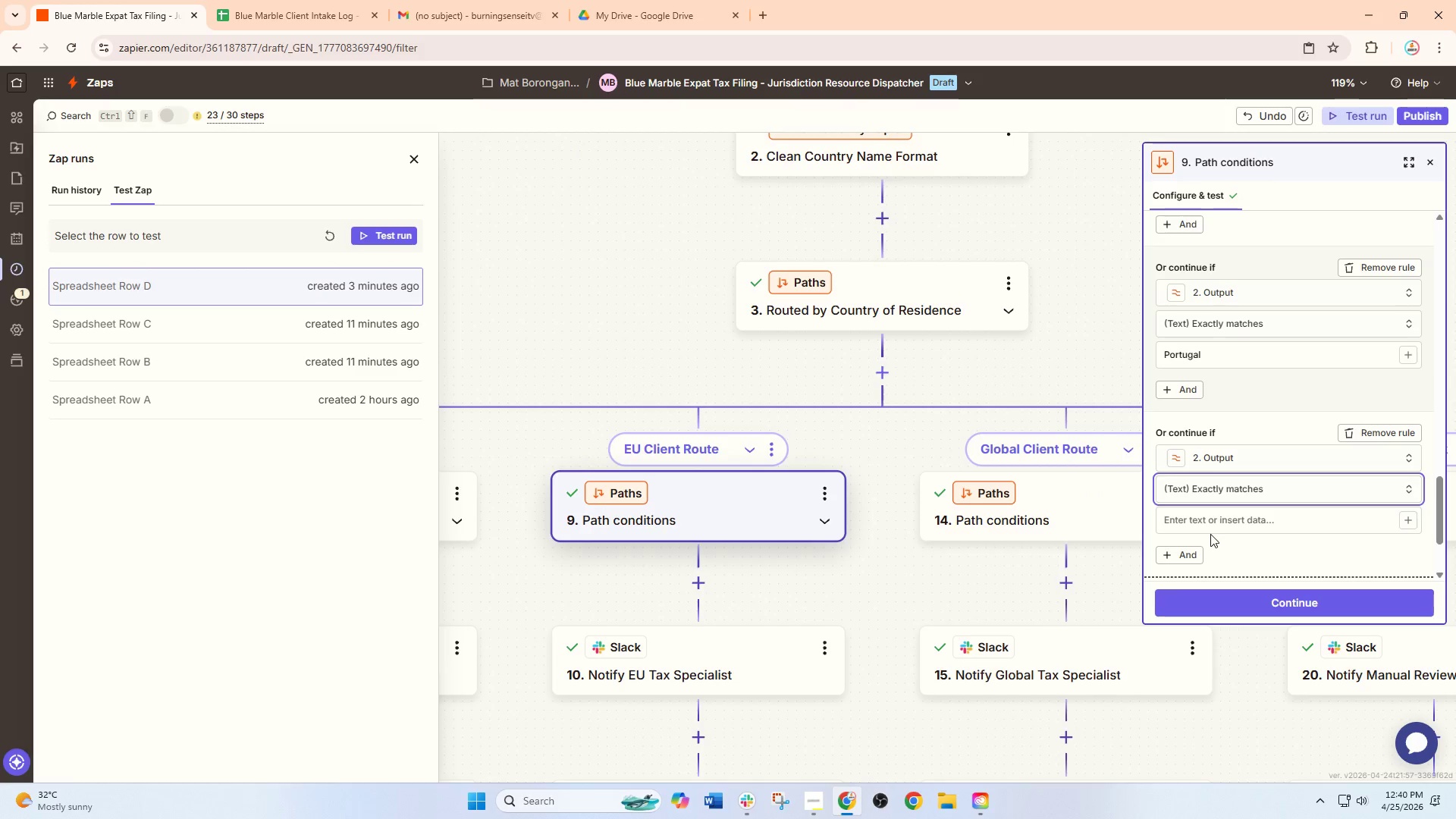 
left_click([1219, 516])
 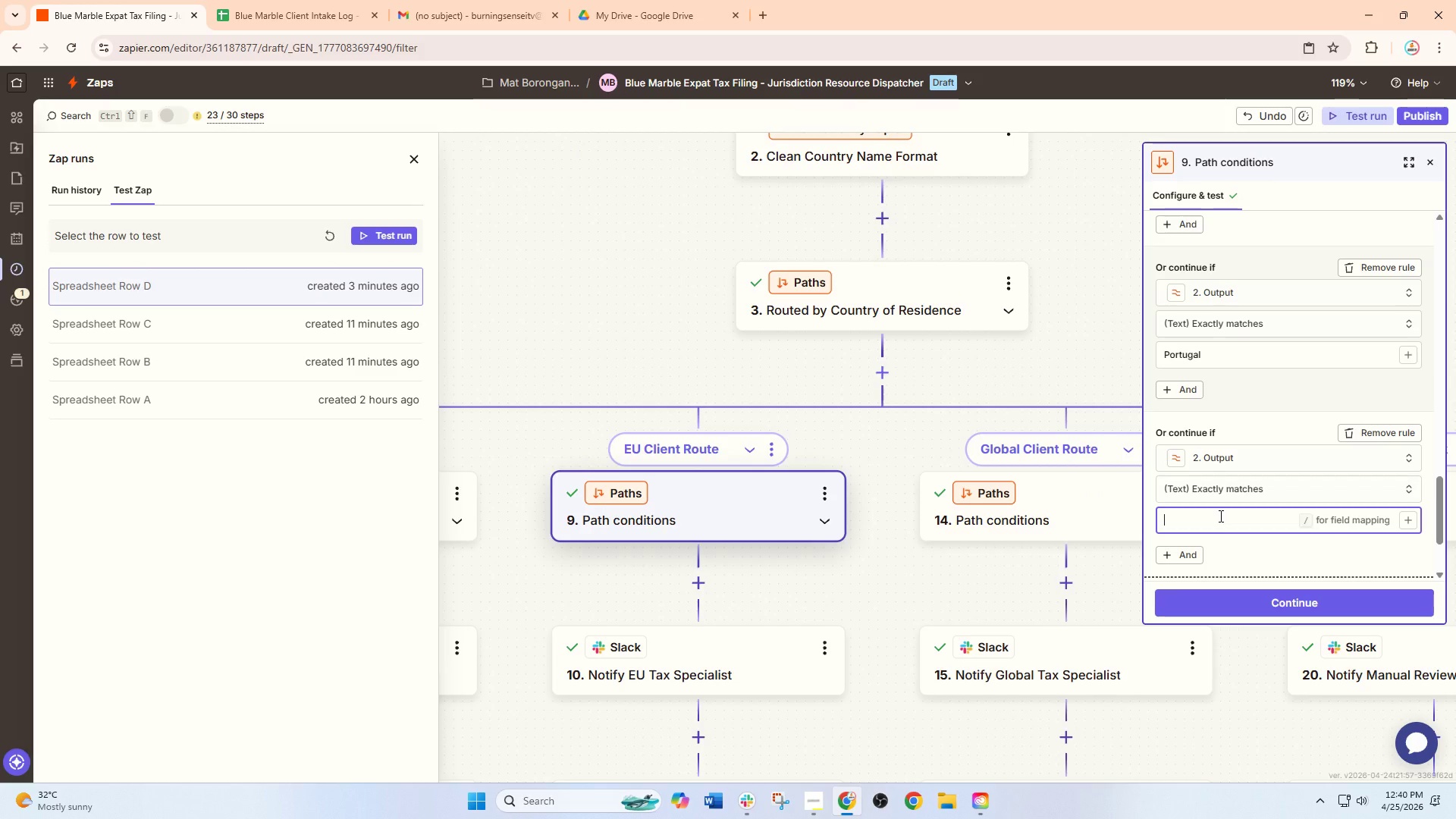 
type(Austria)
 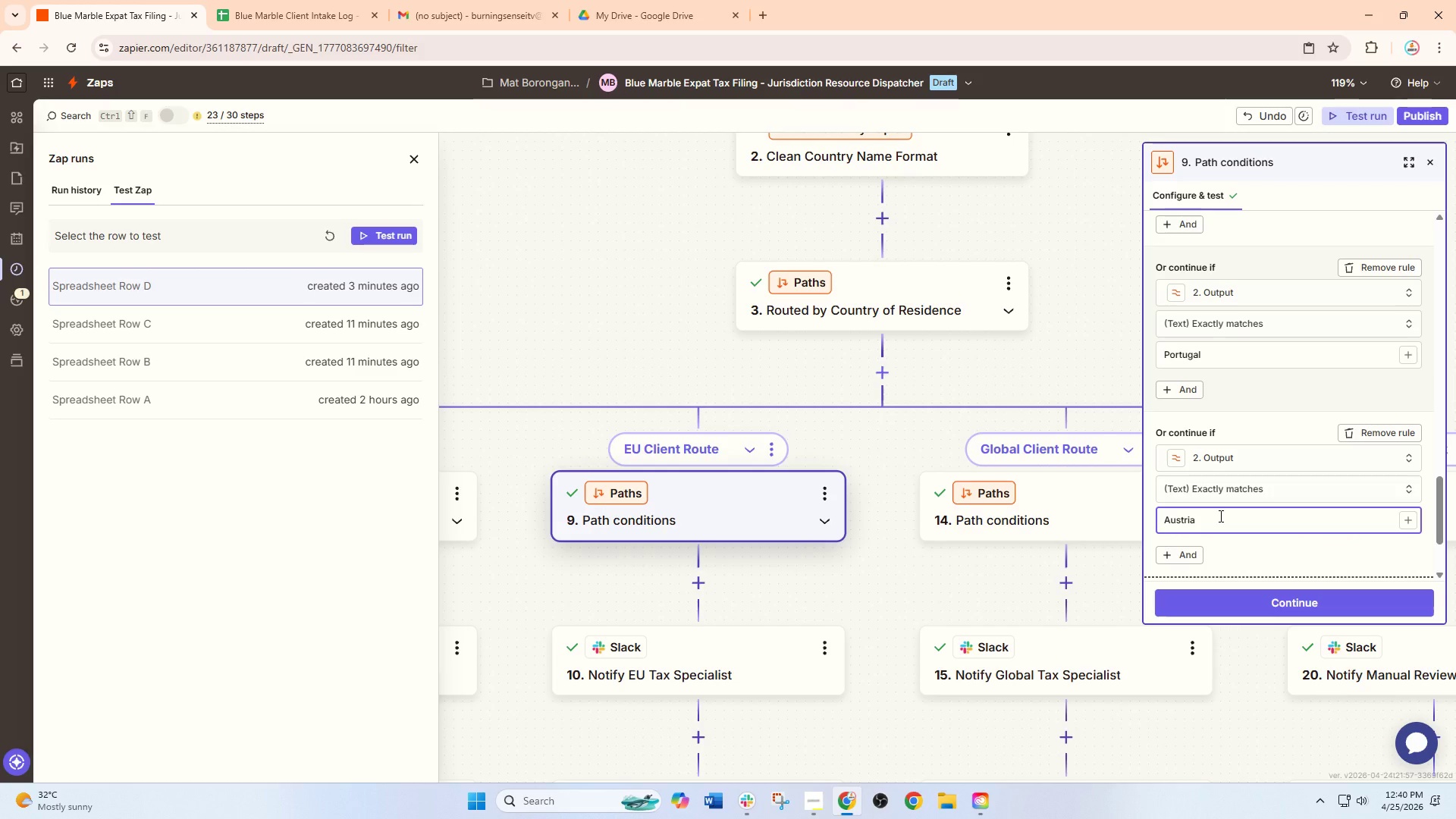 
wait(9.0)
 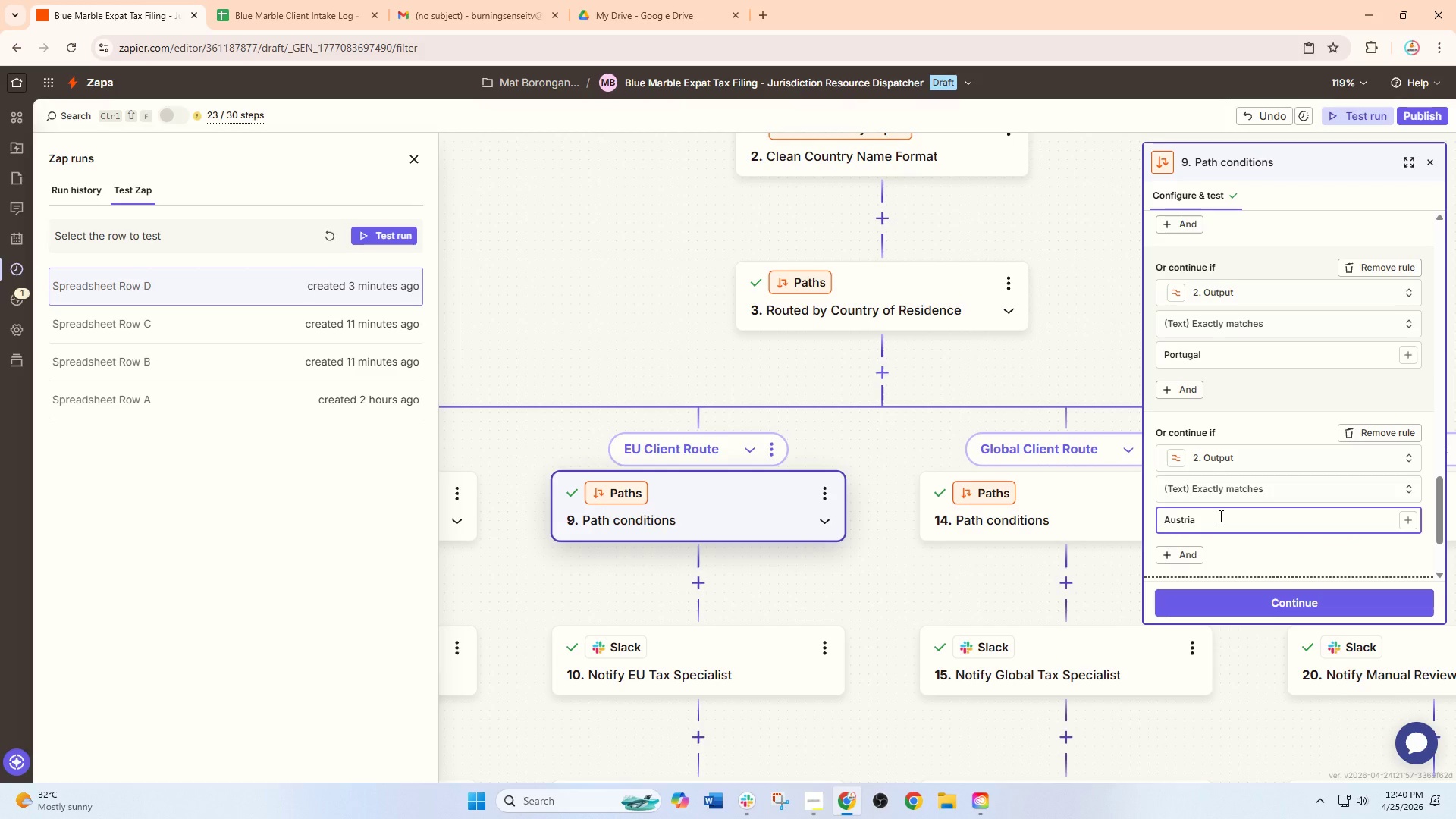 
left_click([1243, 604])
 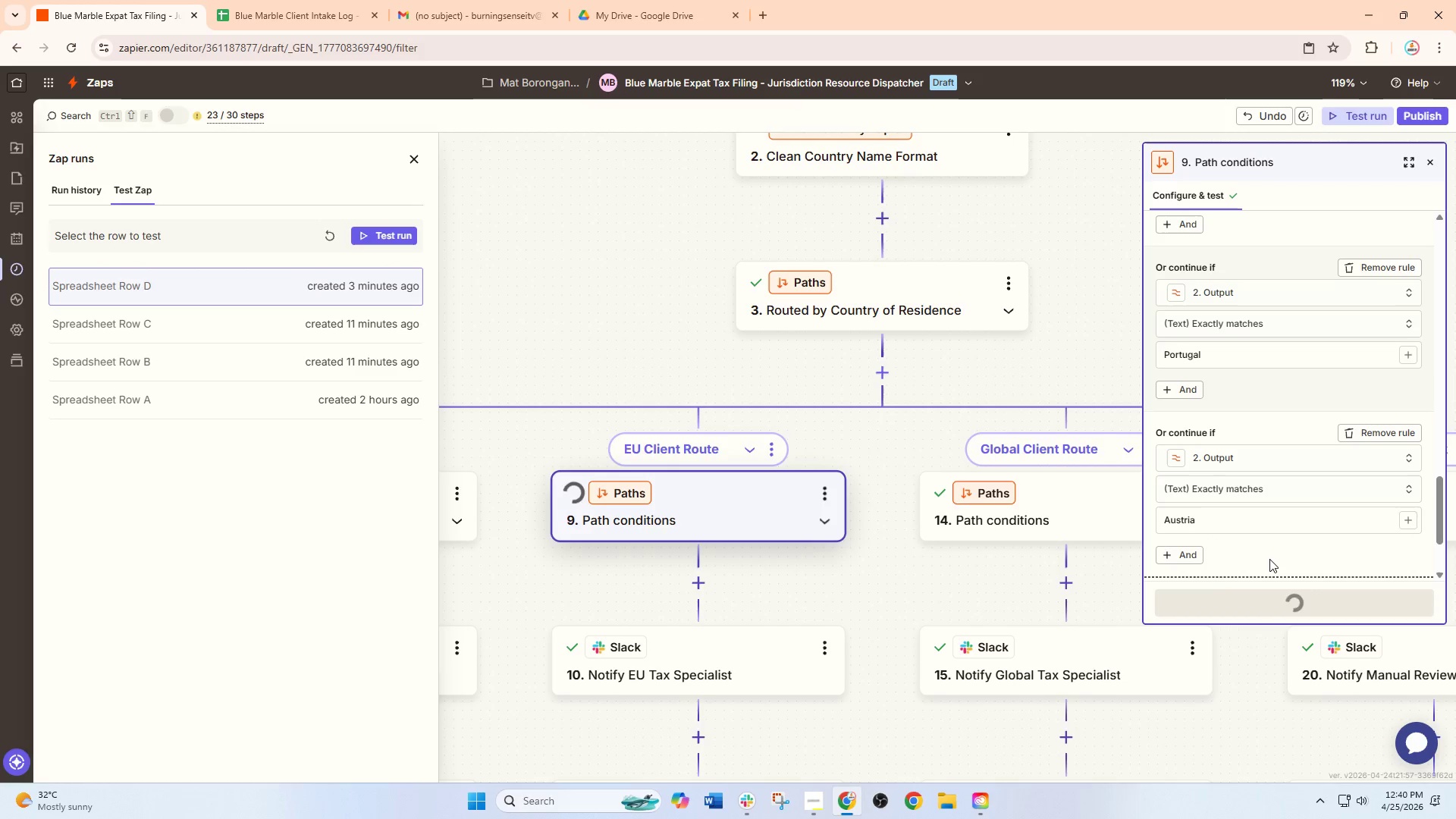 
scroll: coordinate [1271, 536], scroll_direction: down, amount: 3.0
 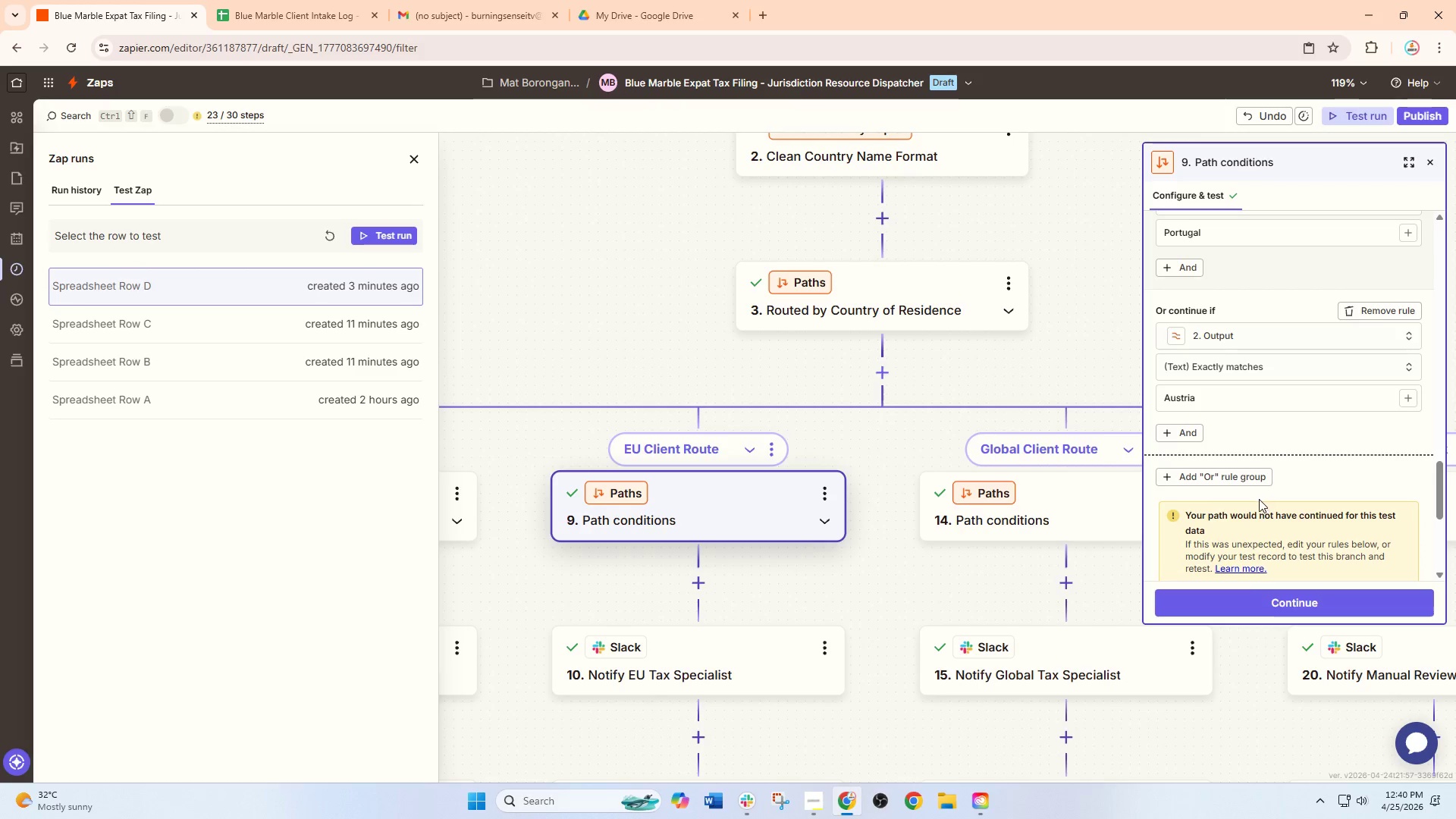 
left_click([1229, 475])
 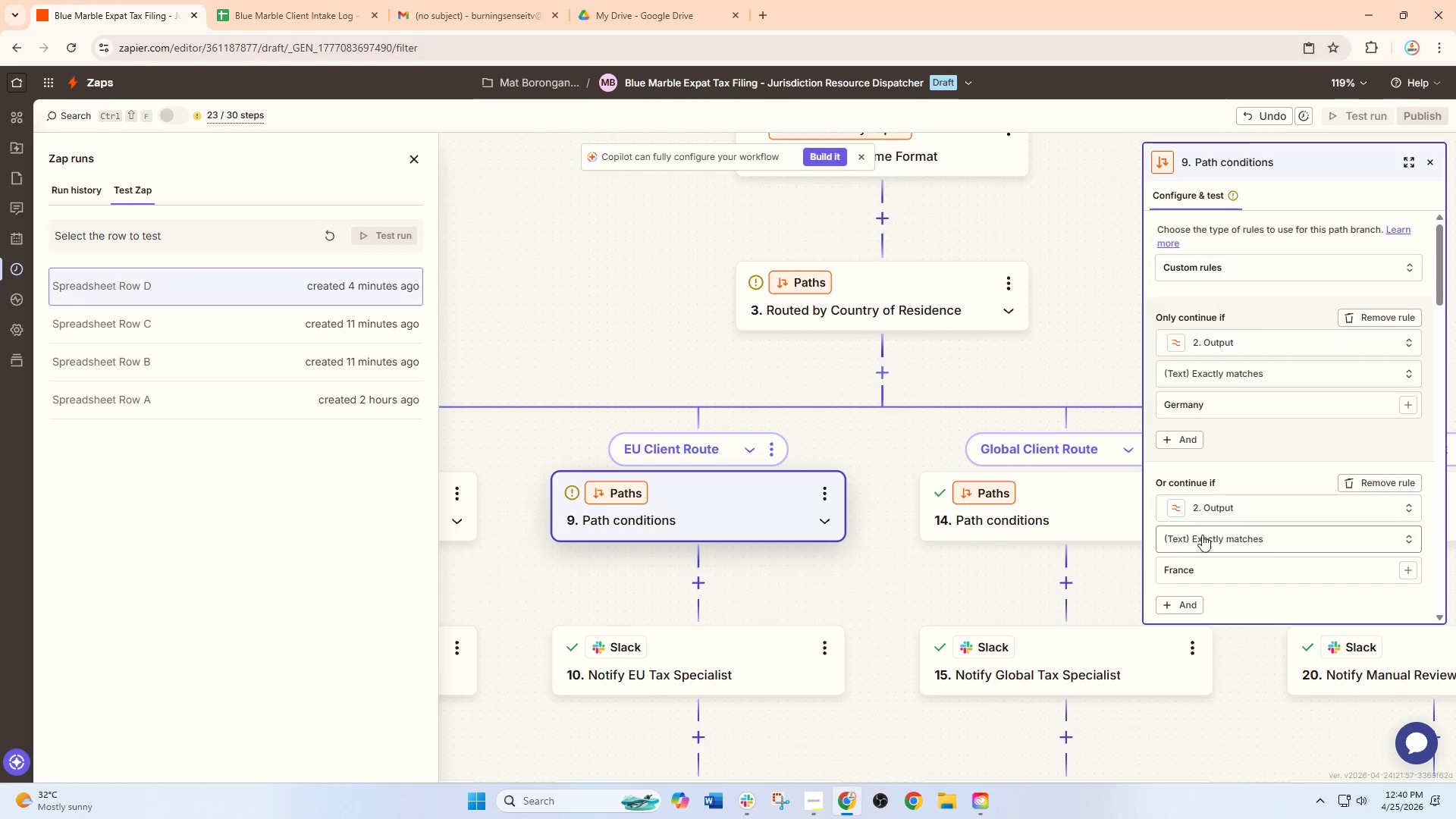 
scroll: coordinate [1239, 551], scroll_direction: down, amount: 32.0
 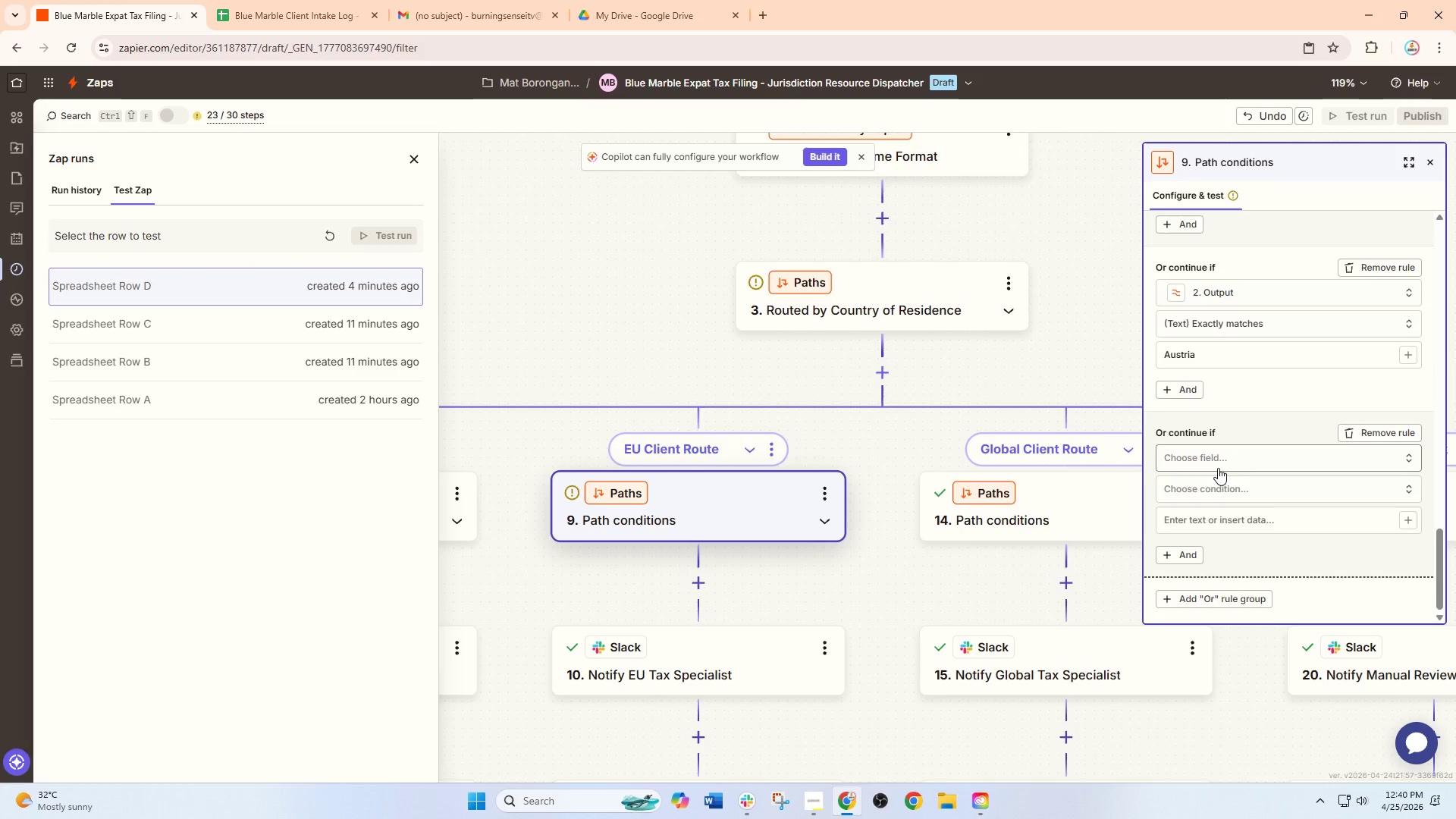 
left_click([1218, 468])
 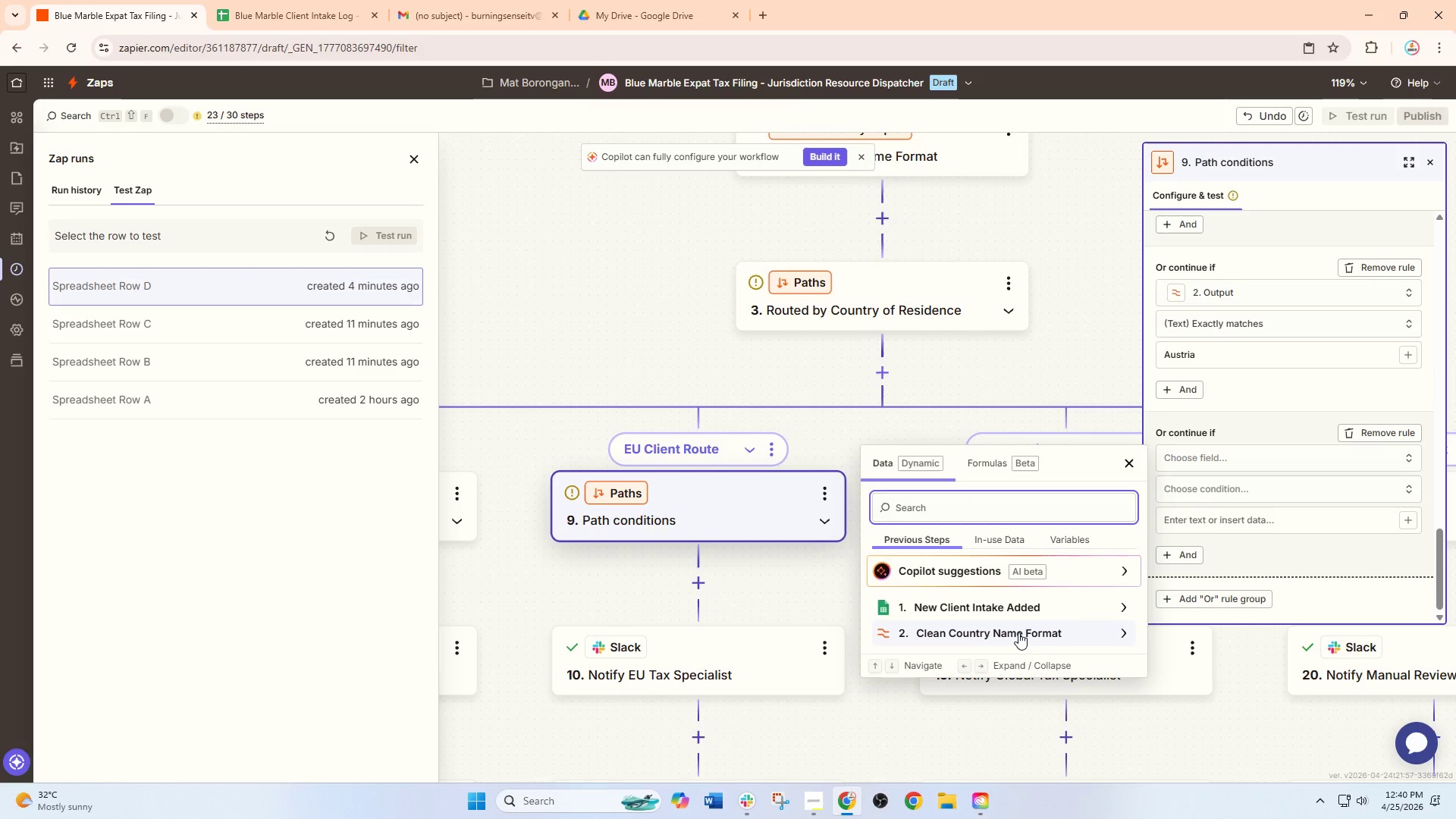 
left_click([1018, 635])
 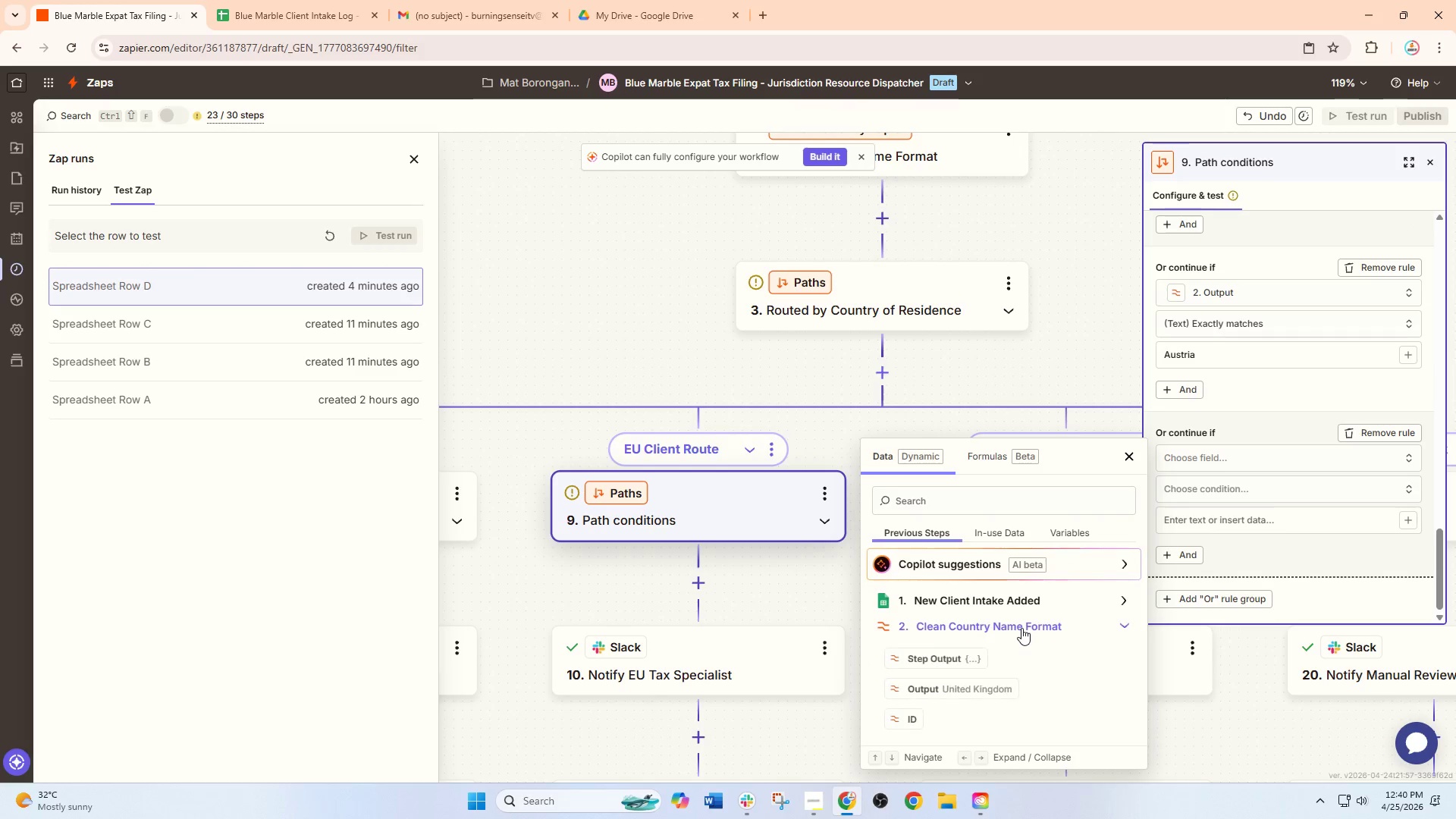 
scroll: coordinate [1021, 628], scroll_direction: down, amount: 2.0
 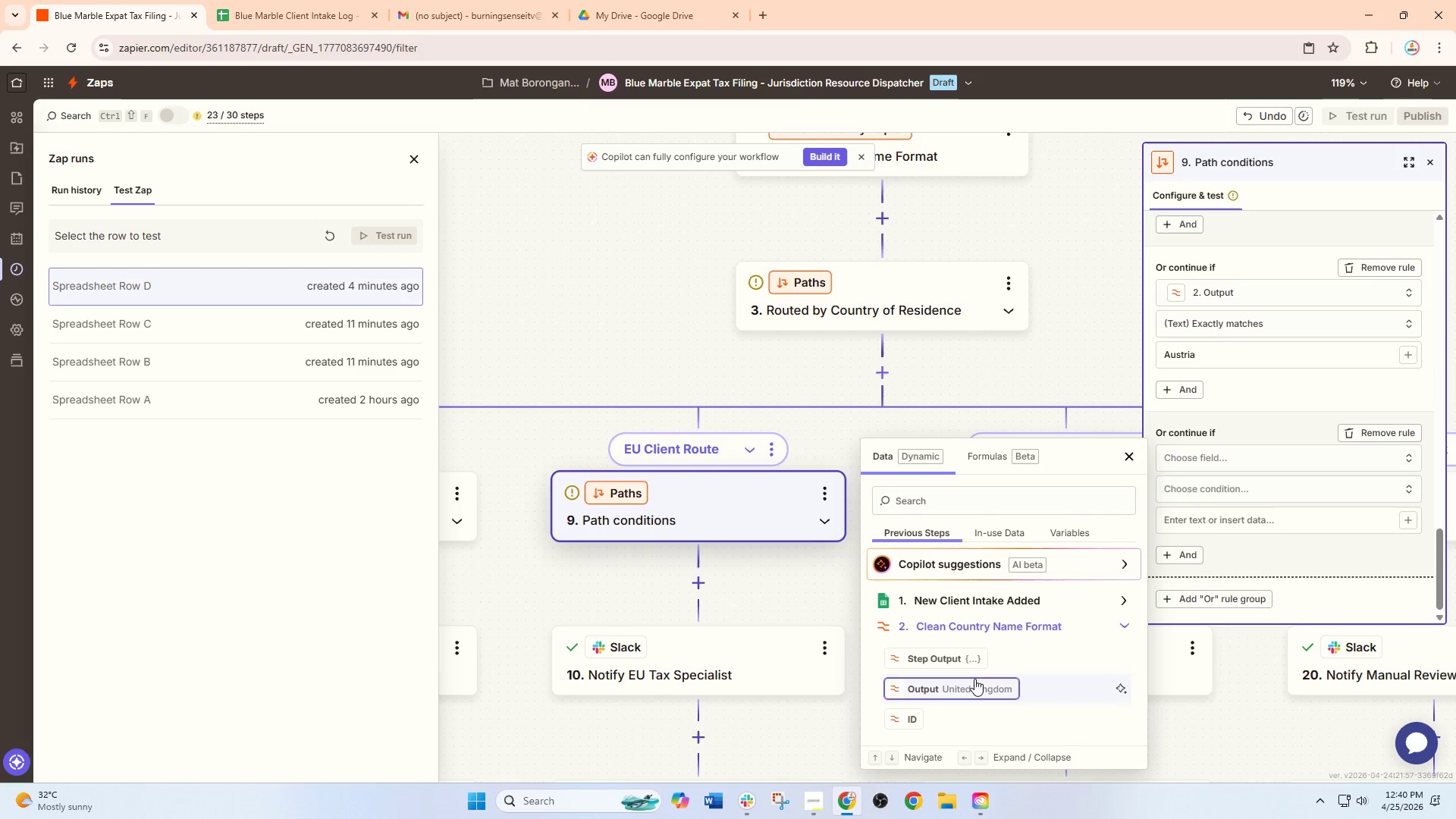 
left_click([972, 689])
 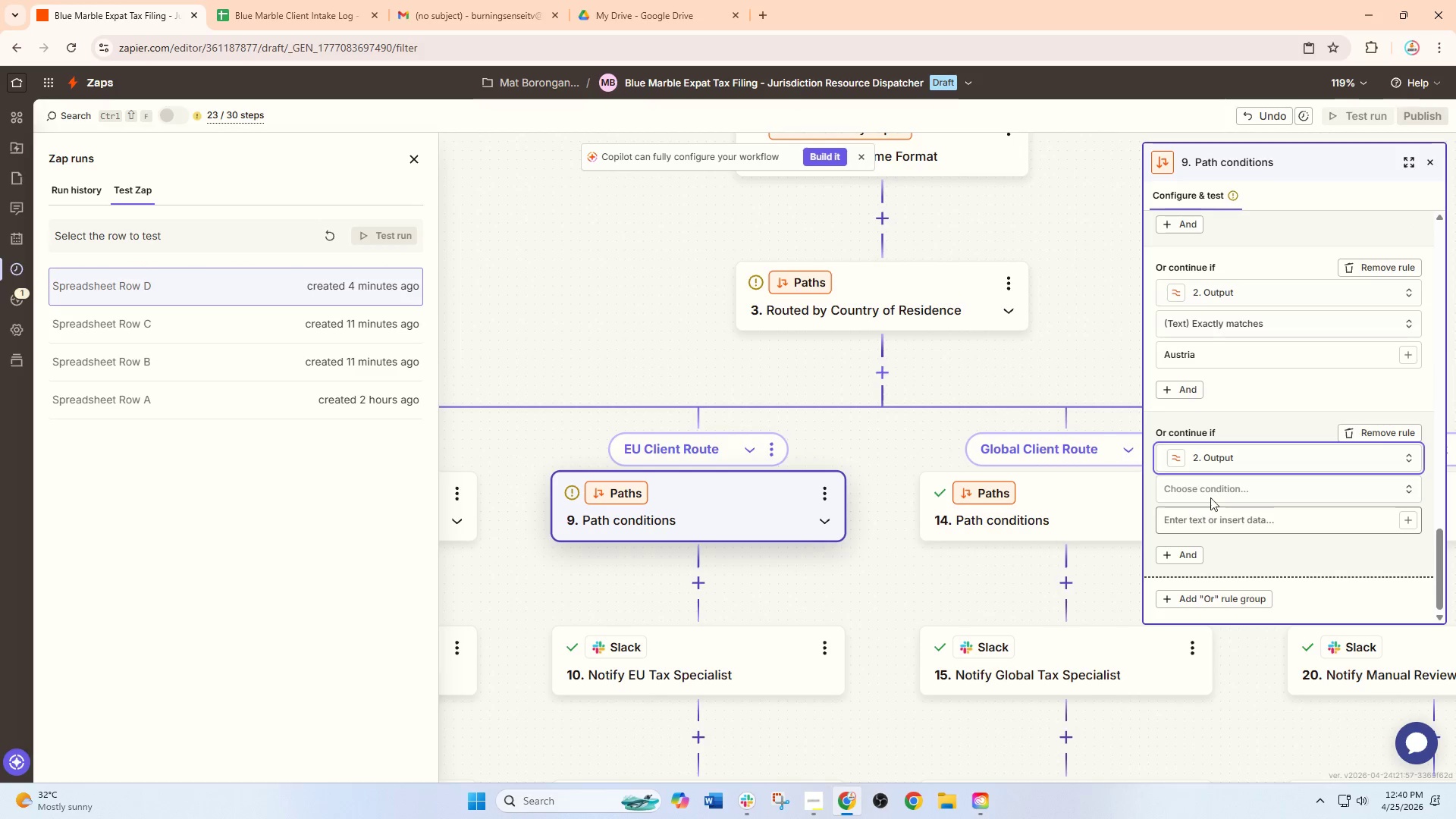 
left_click([1213, 491])
 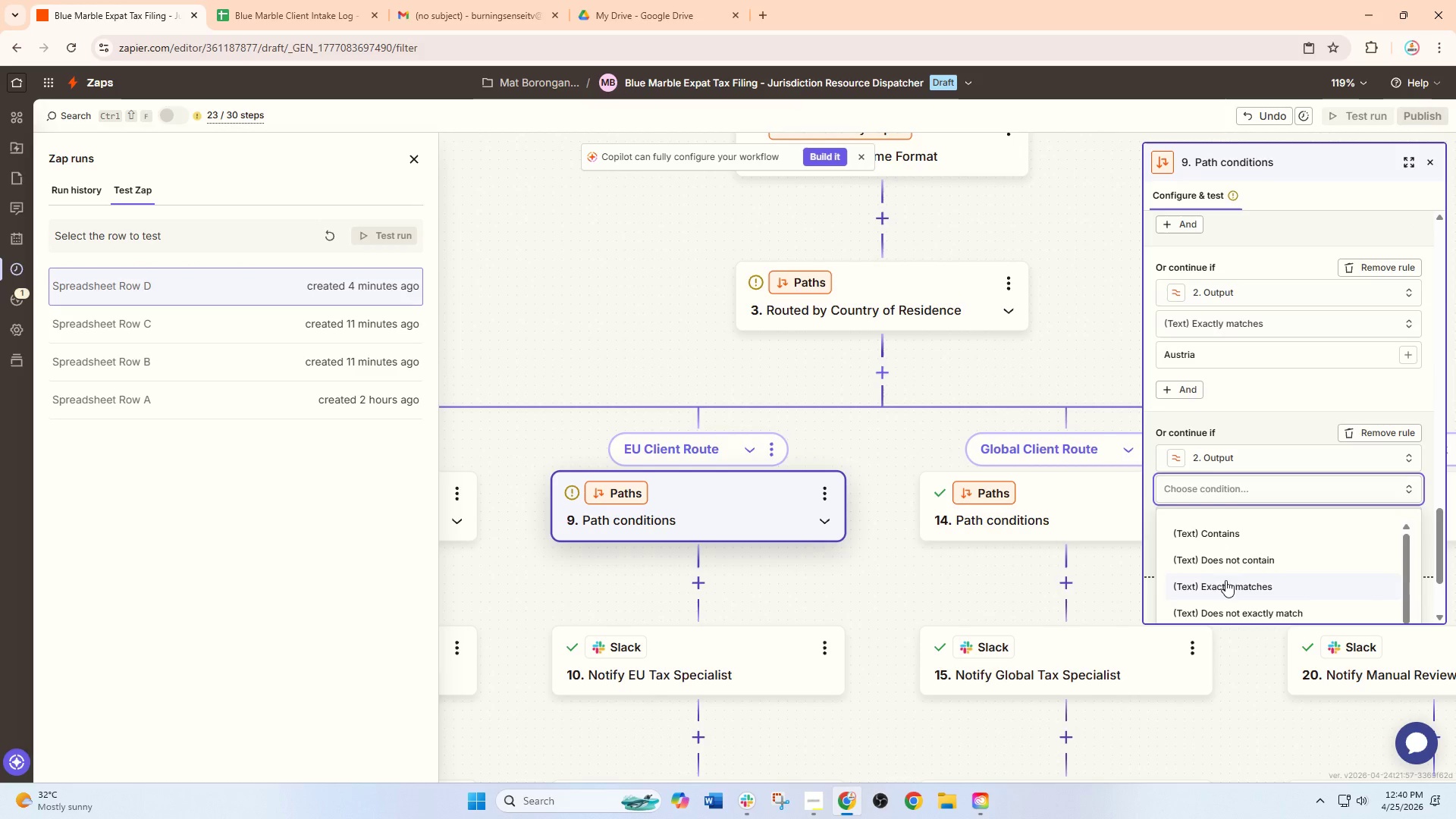 
left_click([1228, 590])
 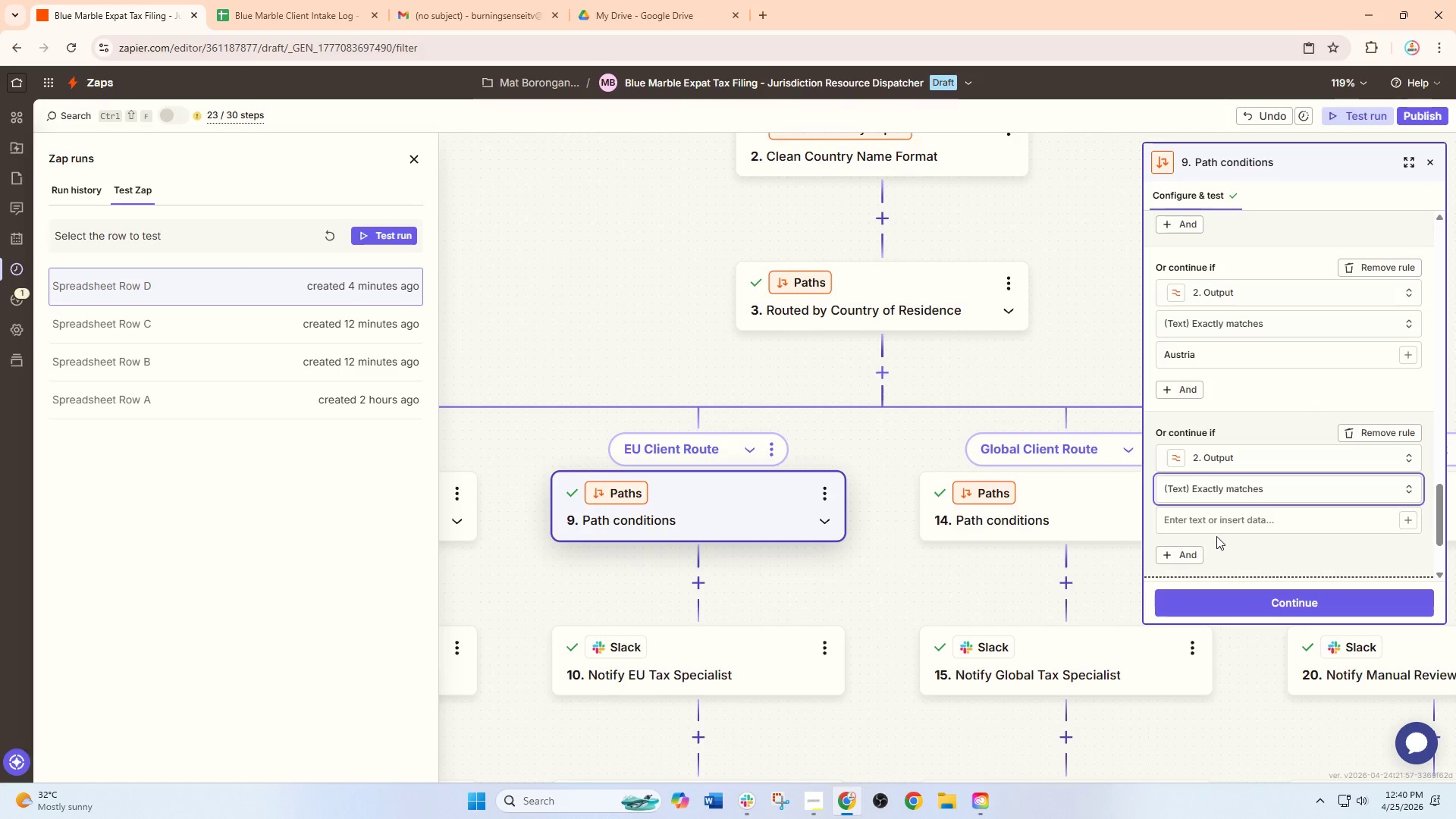 
left_click([1221, 525])
 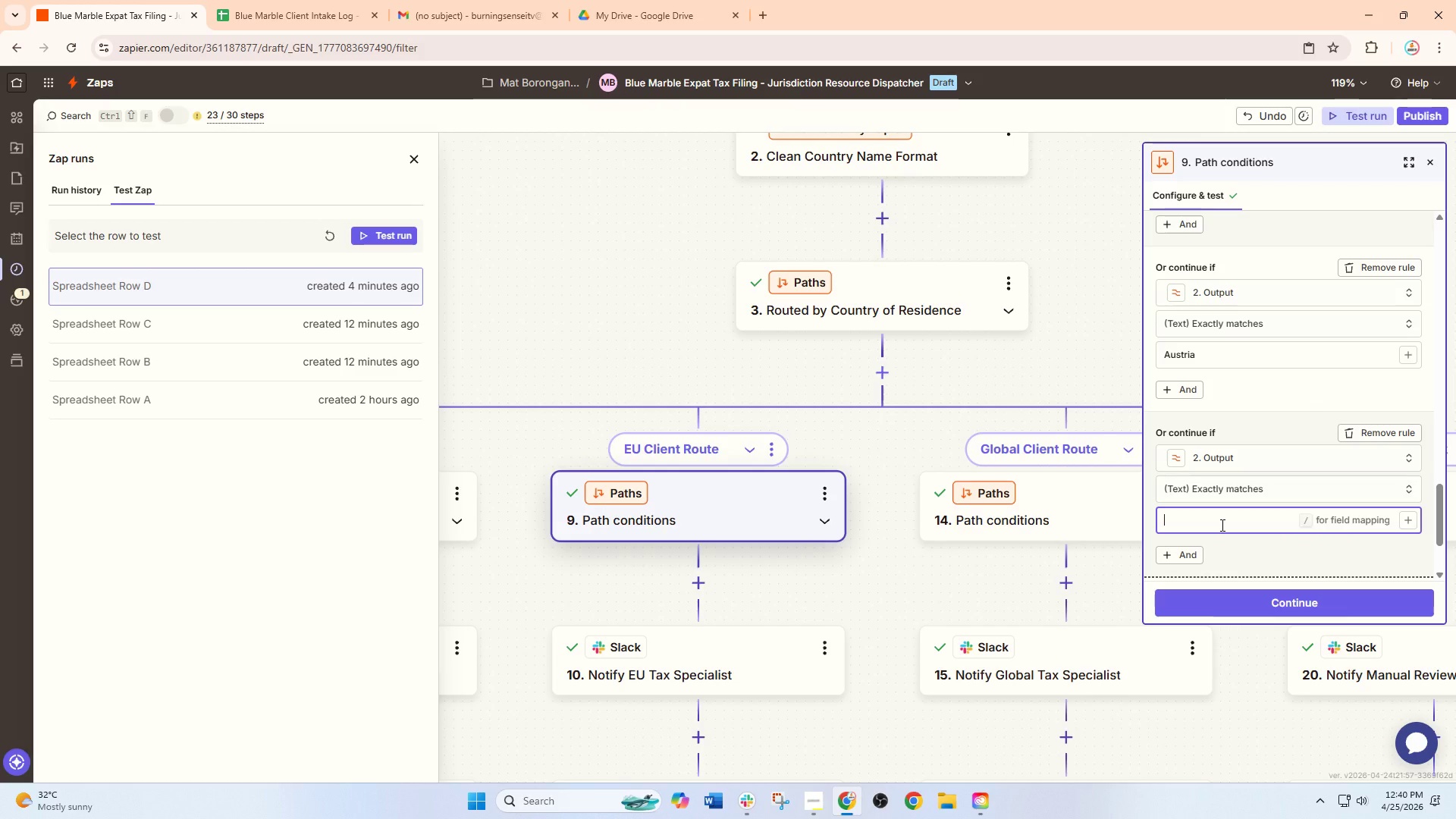 
wait(6.19)
 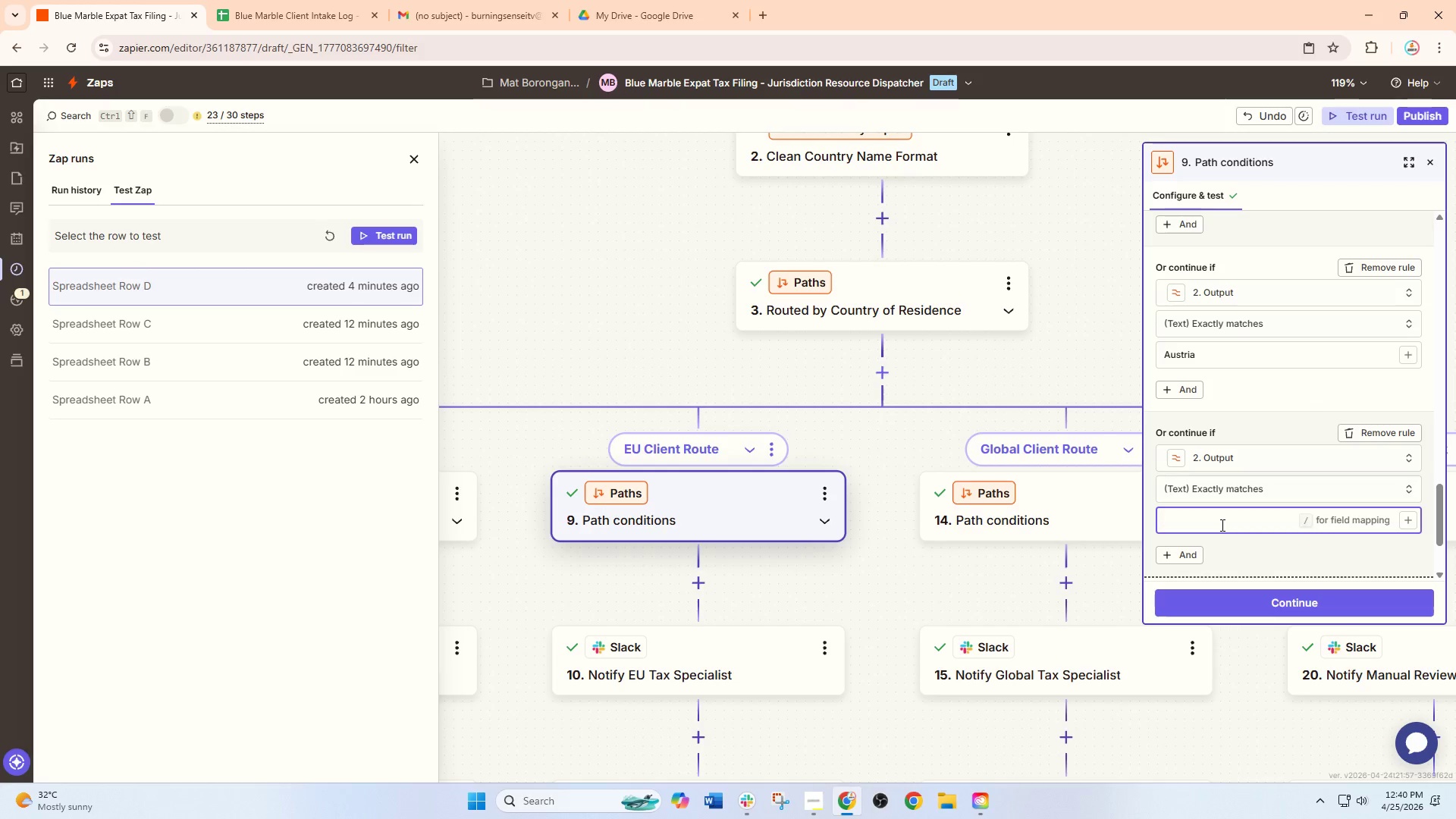 
type(Sweden)
 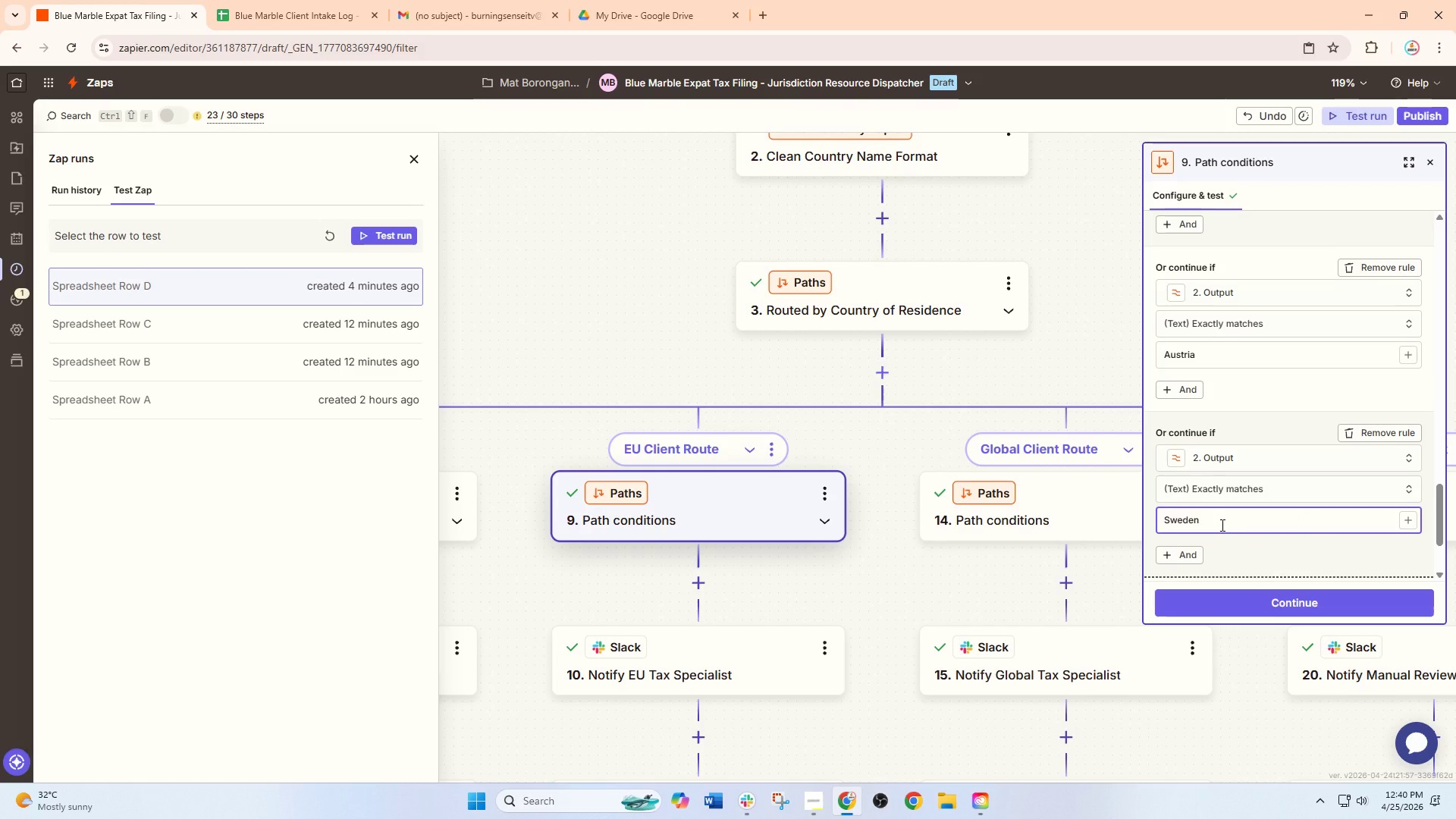 
scroll: coordinate [1250, 531], scroll_direction: down, amount: 4.0
 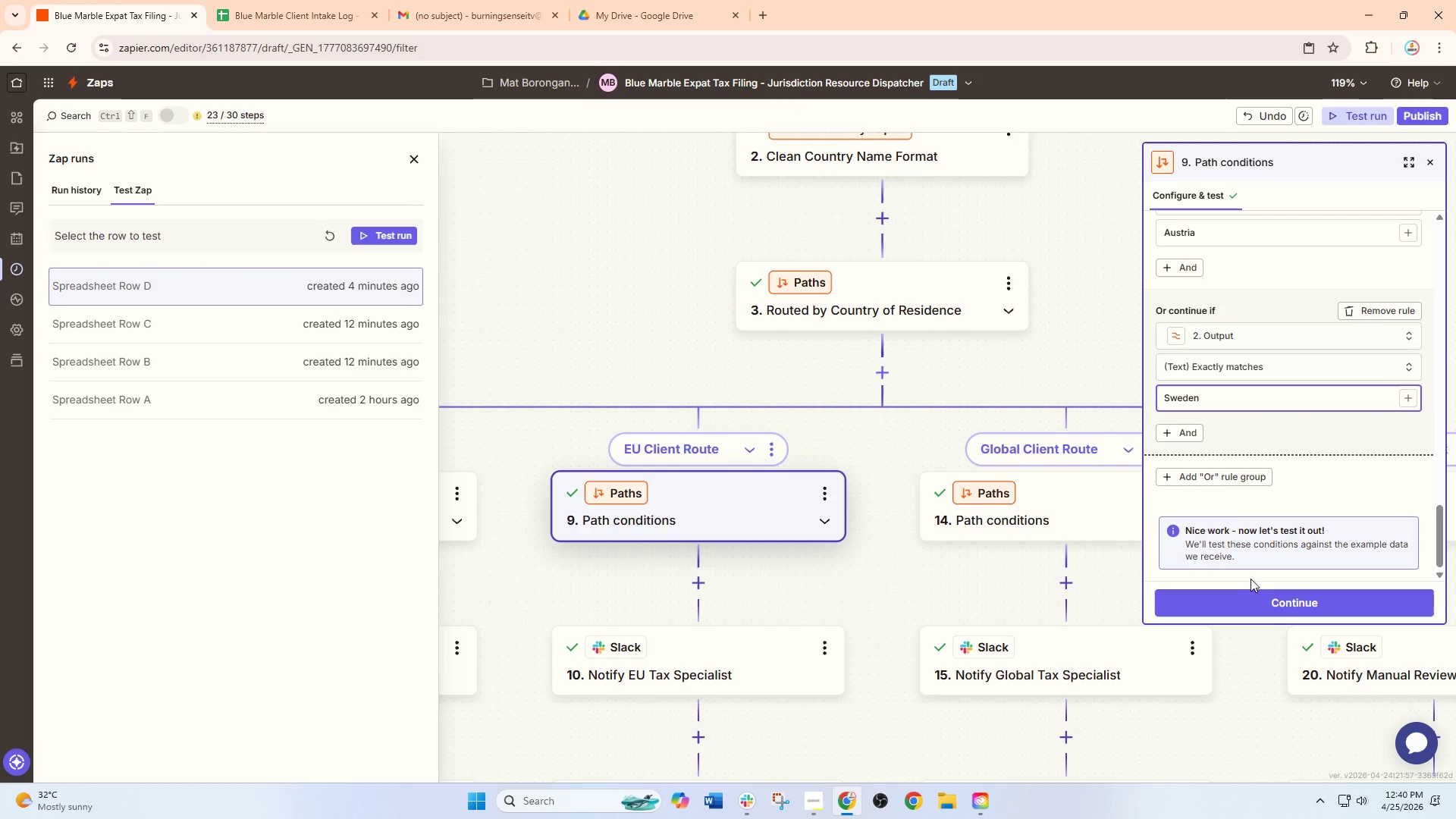 
left_click([1254, 590])
 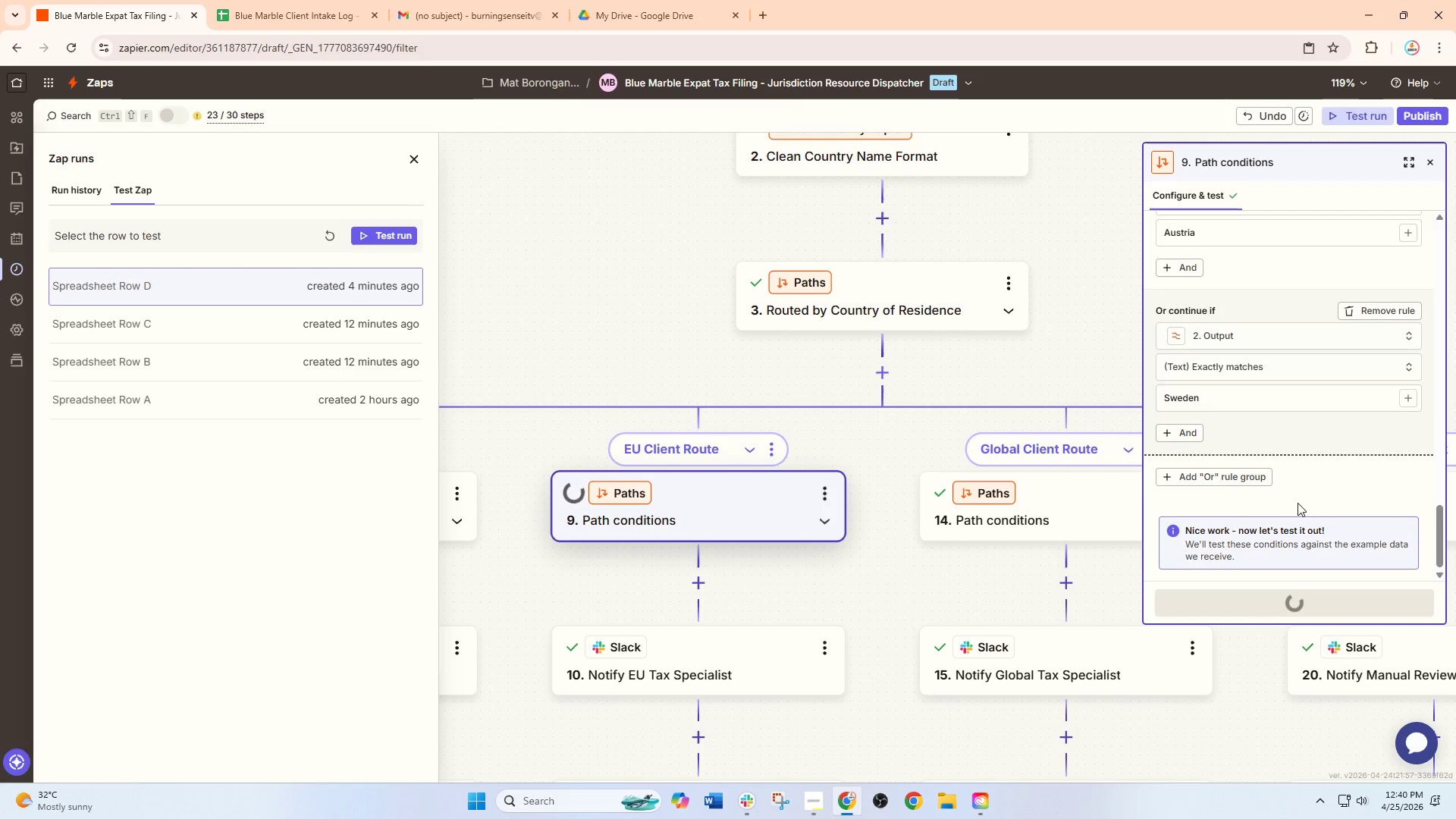 
scroll: coordinate [1268, 510], scroll_direction: down, amount: 10.0
 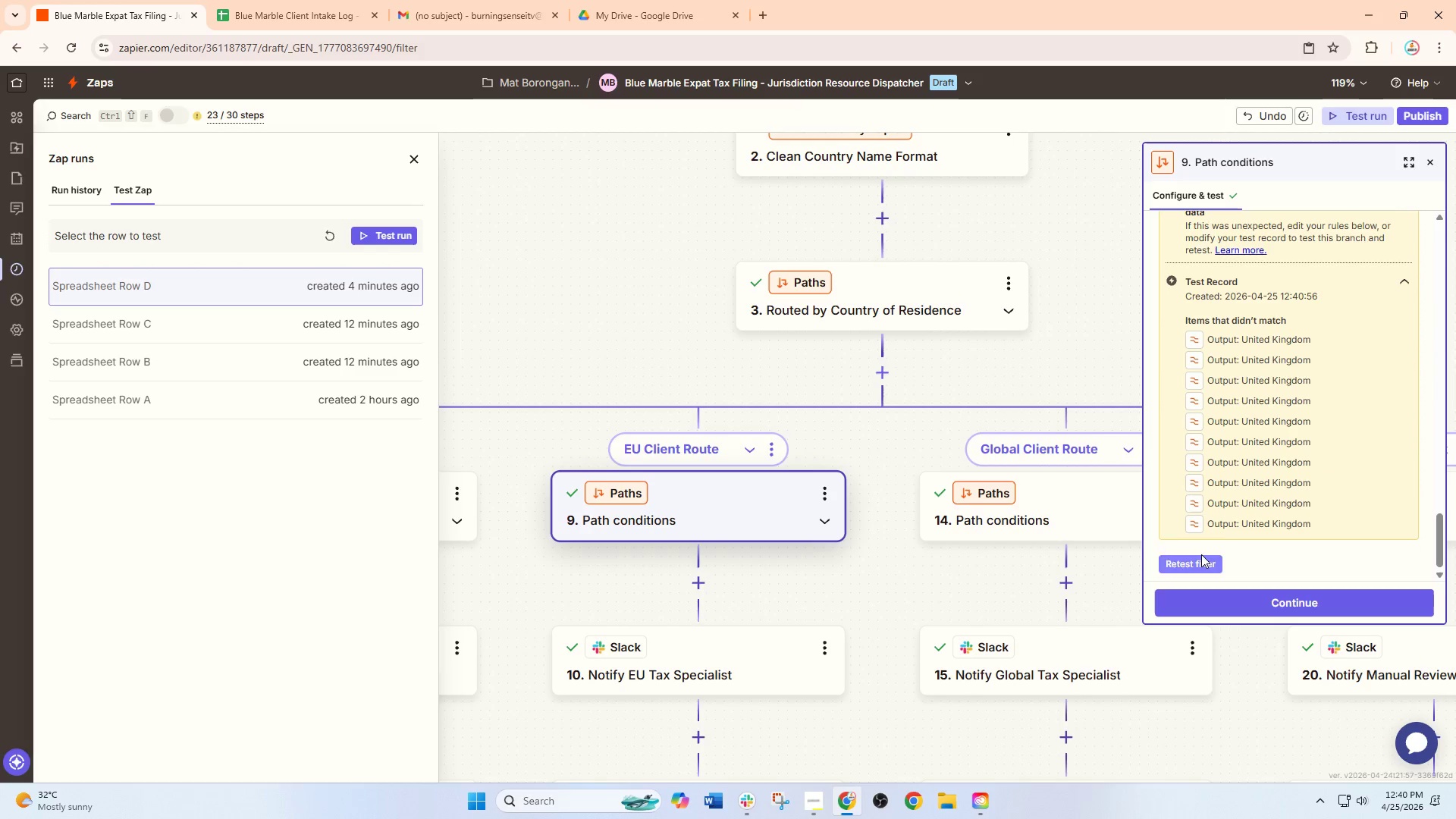 
scroll: coordinate [1231, 504], scroll_direction: up, amount: 3.0
 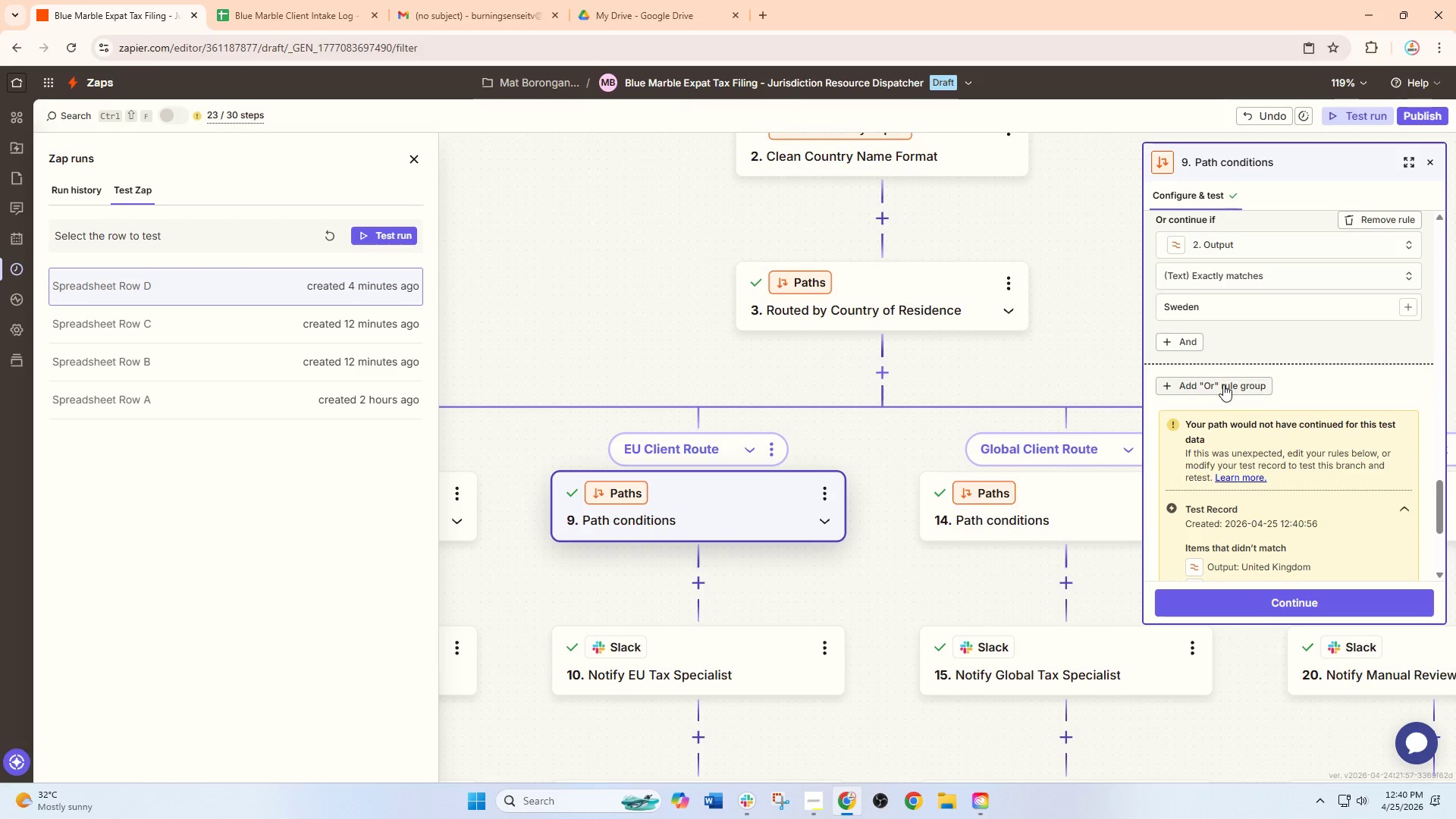 
left_click([1223, 384])
 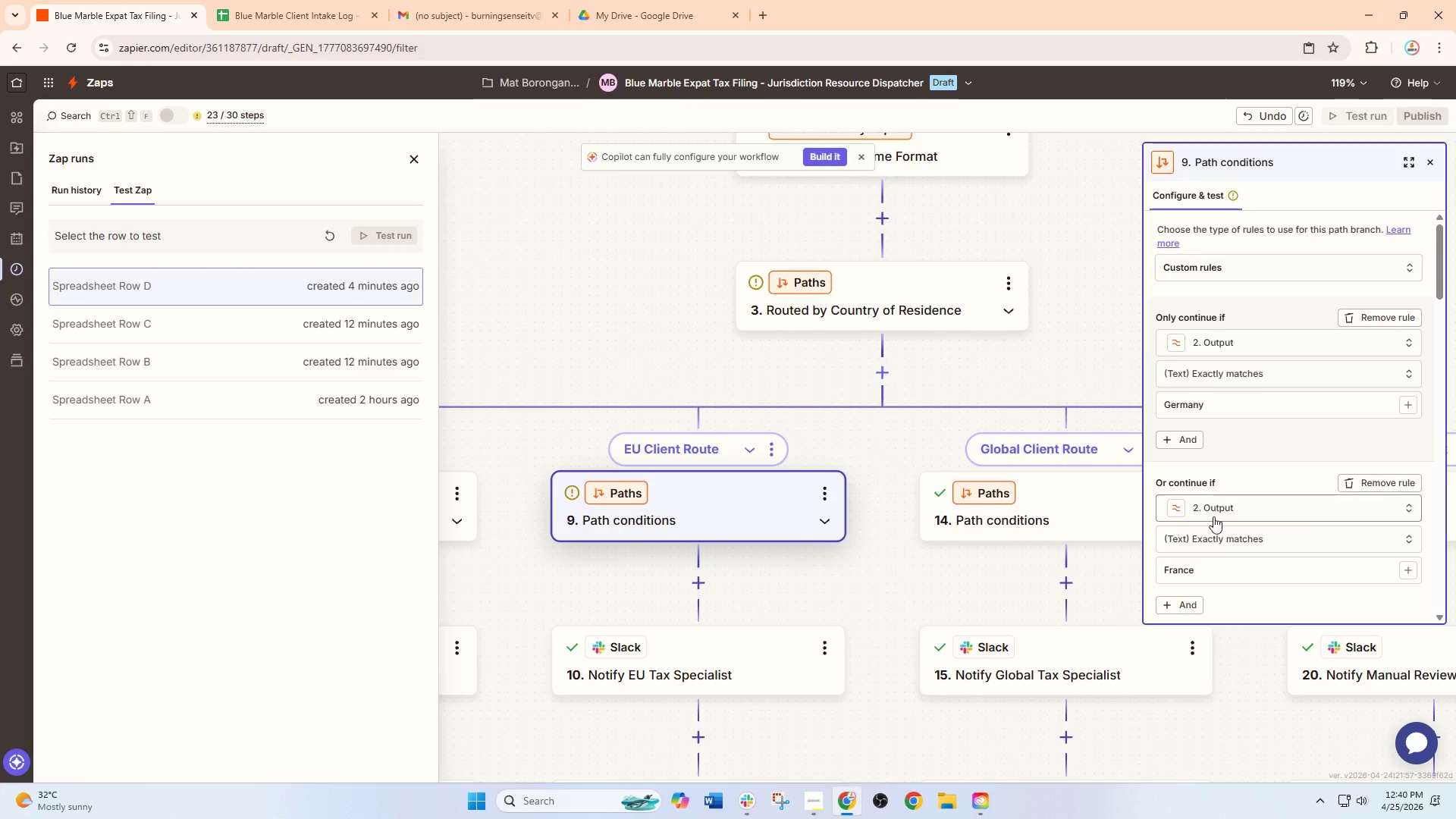 
scroll: coordinate [1222, 530], scroll_direction: down, amount: 27.0
 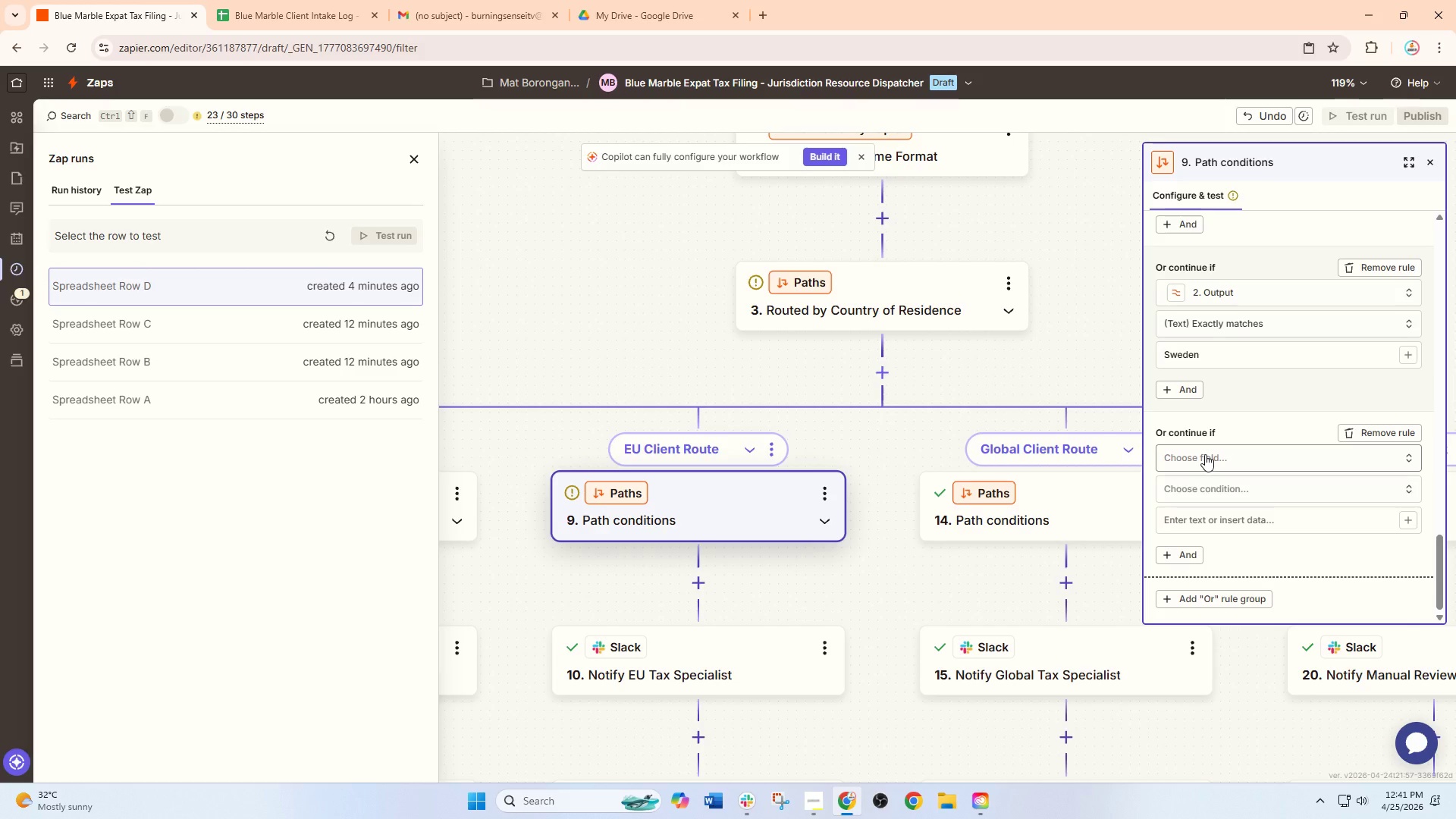 
scroll: coordinate [938, 369], scroll_direction: up, amount: 7.0
 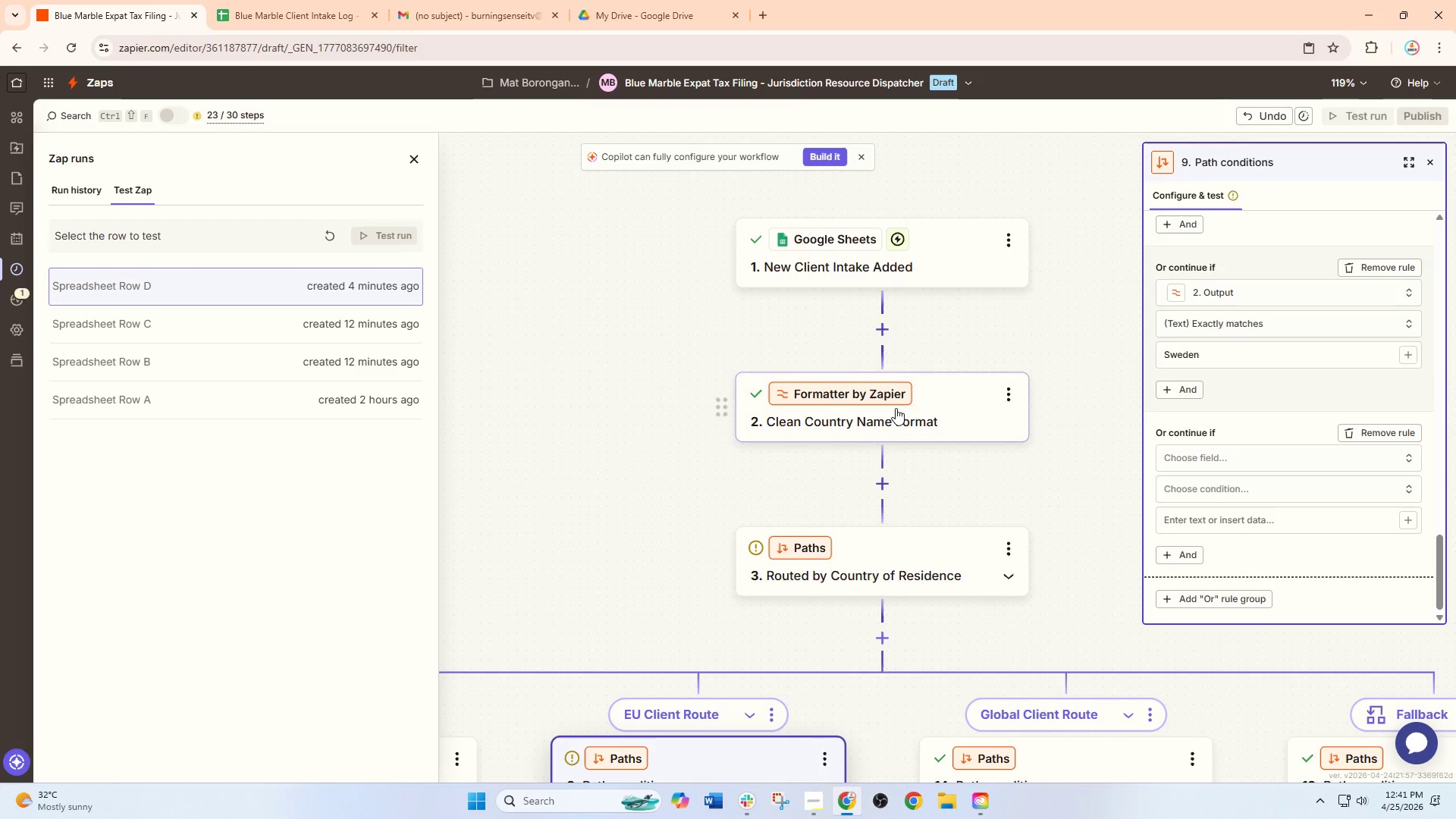 
left_click([896, 408])
 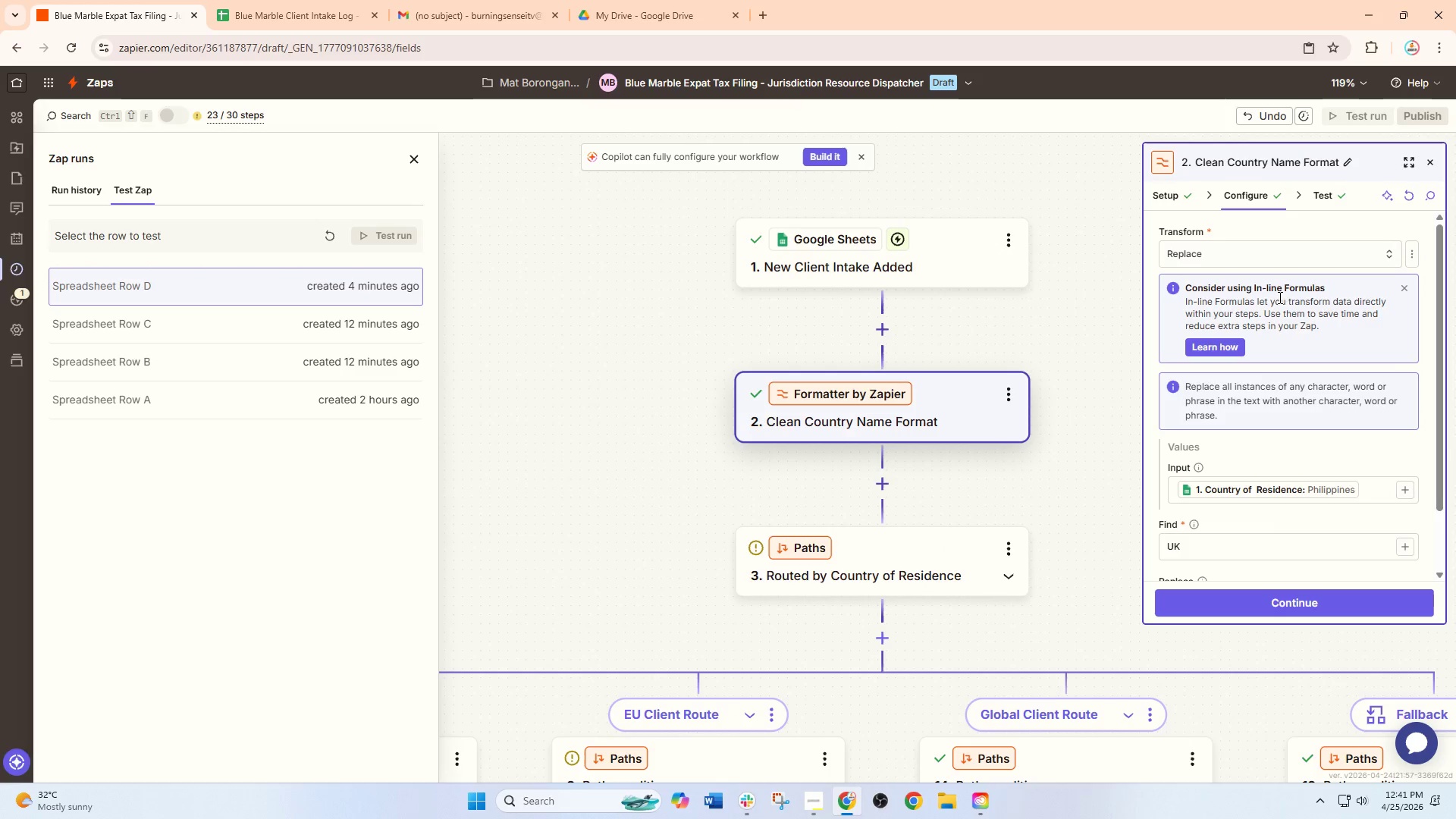 
left_click([1323, 202])
 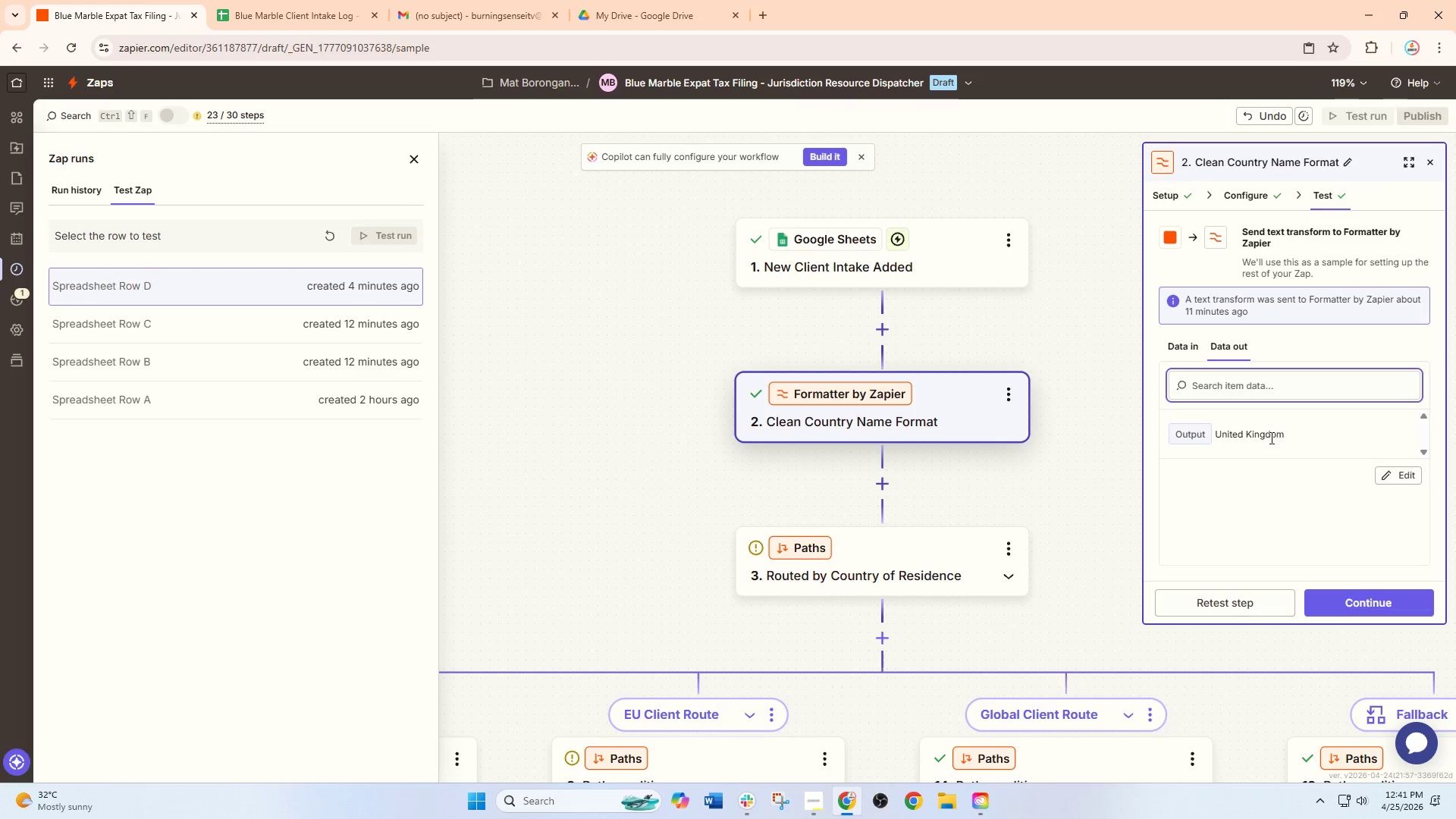 
scroll: coordinate [1245, 444], scroll_direction: down, amount: 2.0
 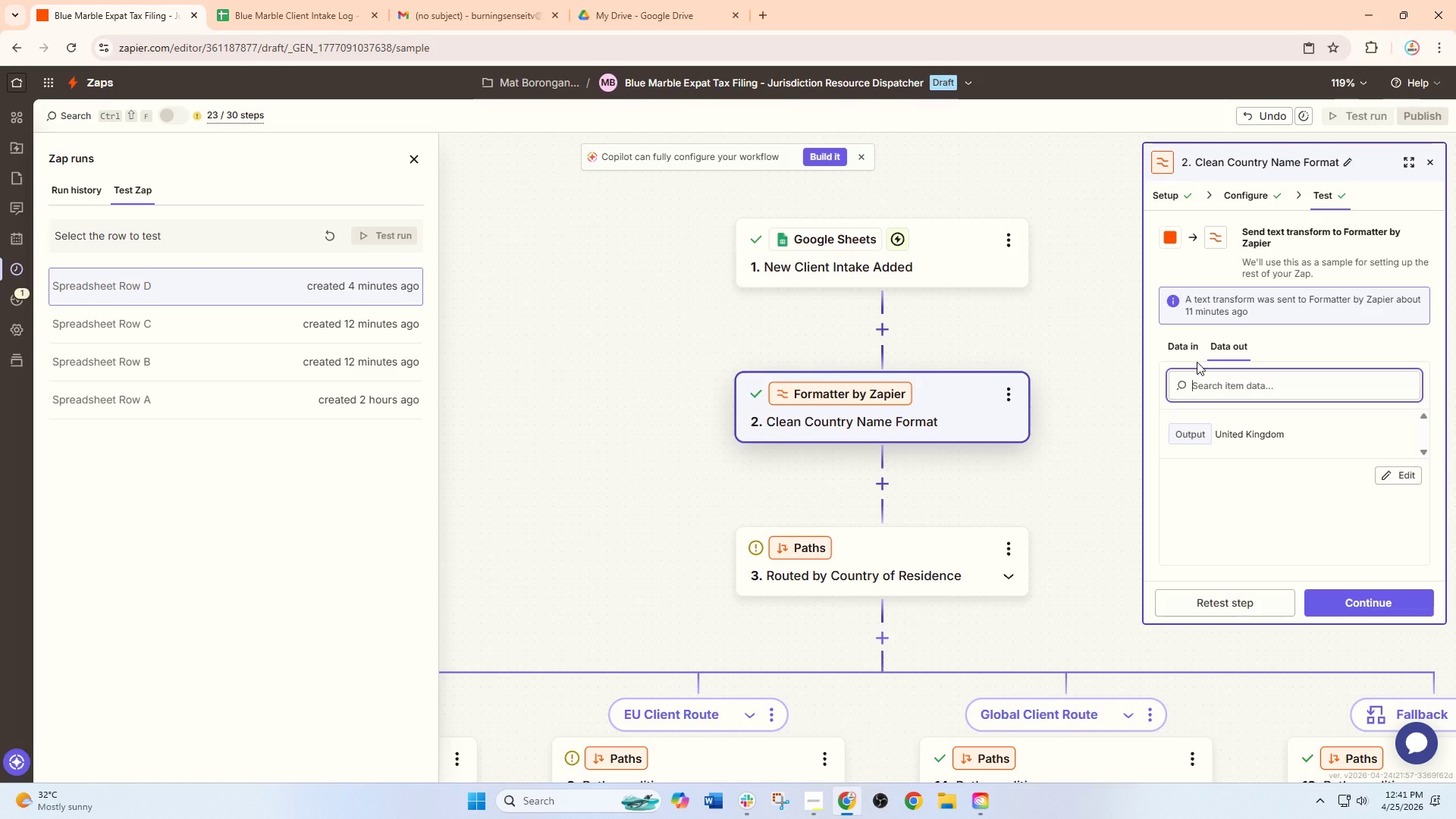 
left_click([1189, 341])
 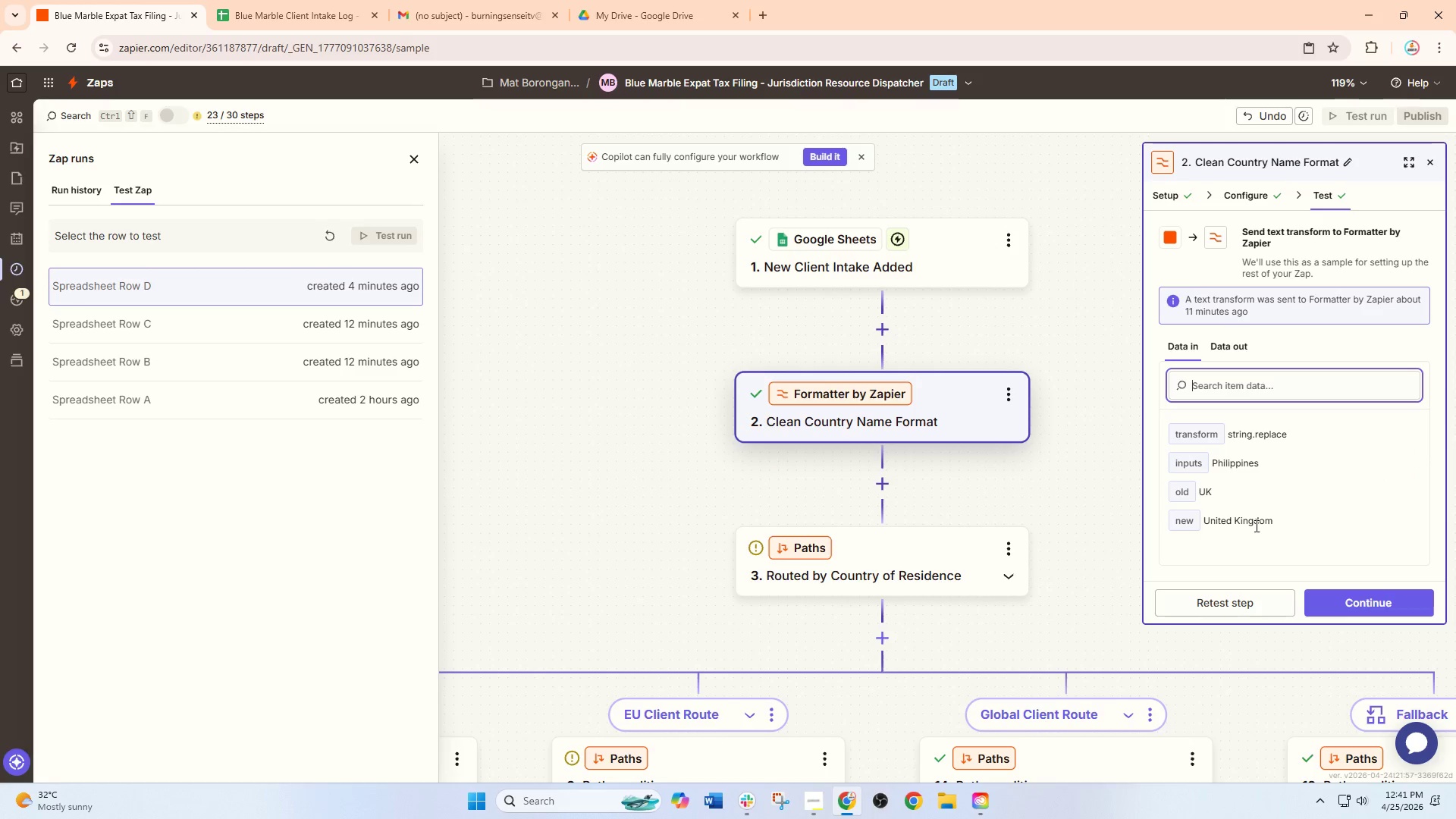 
wait(10.41)
 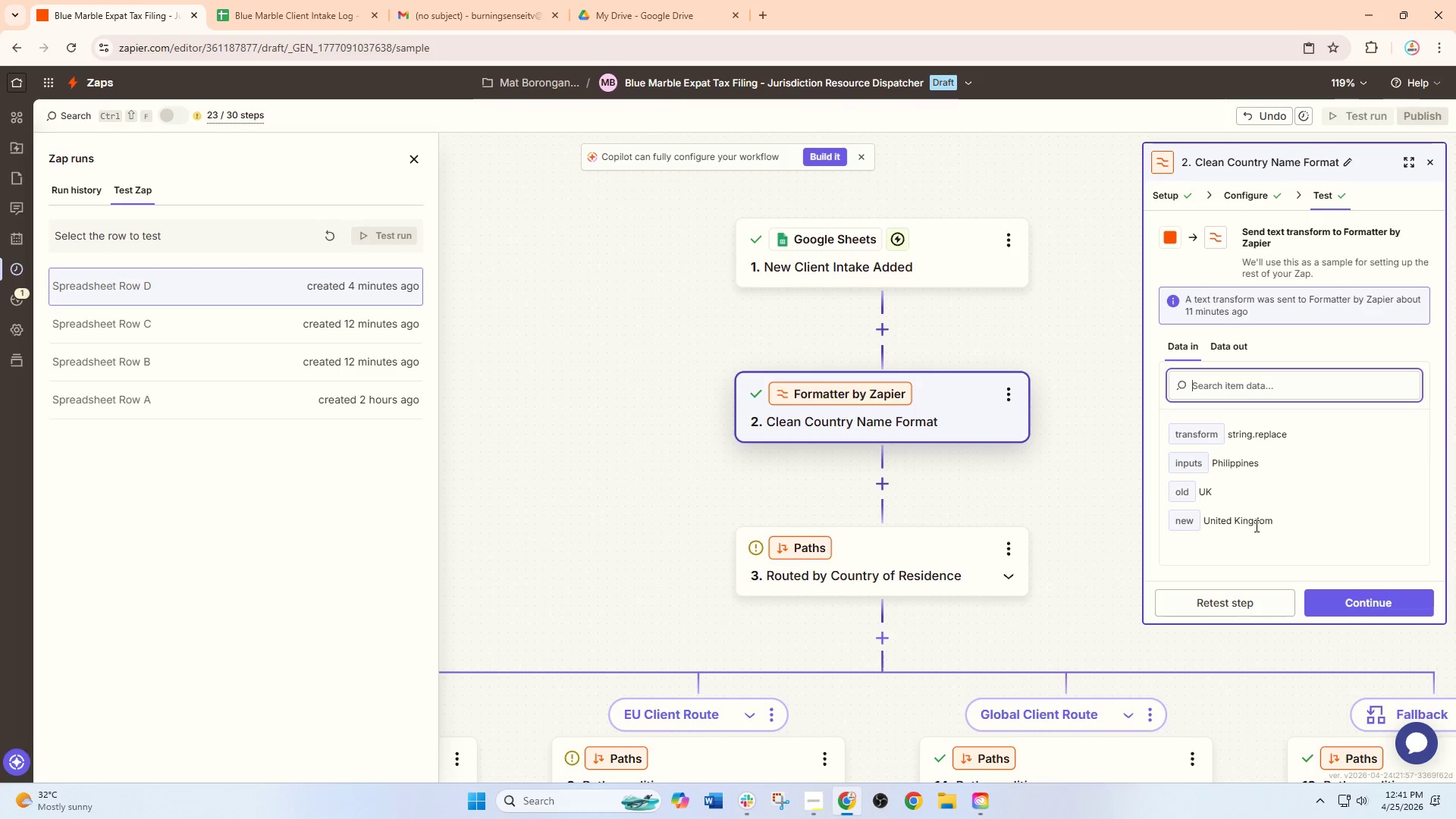 
scroll: coordinate [1037, 521], scroll_direction: down, amount: 5.0
 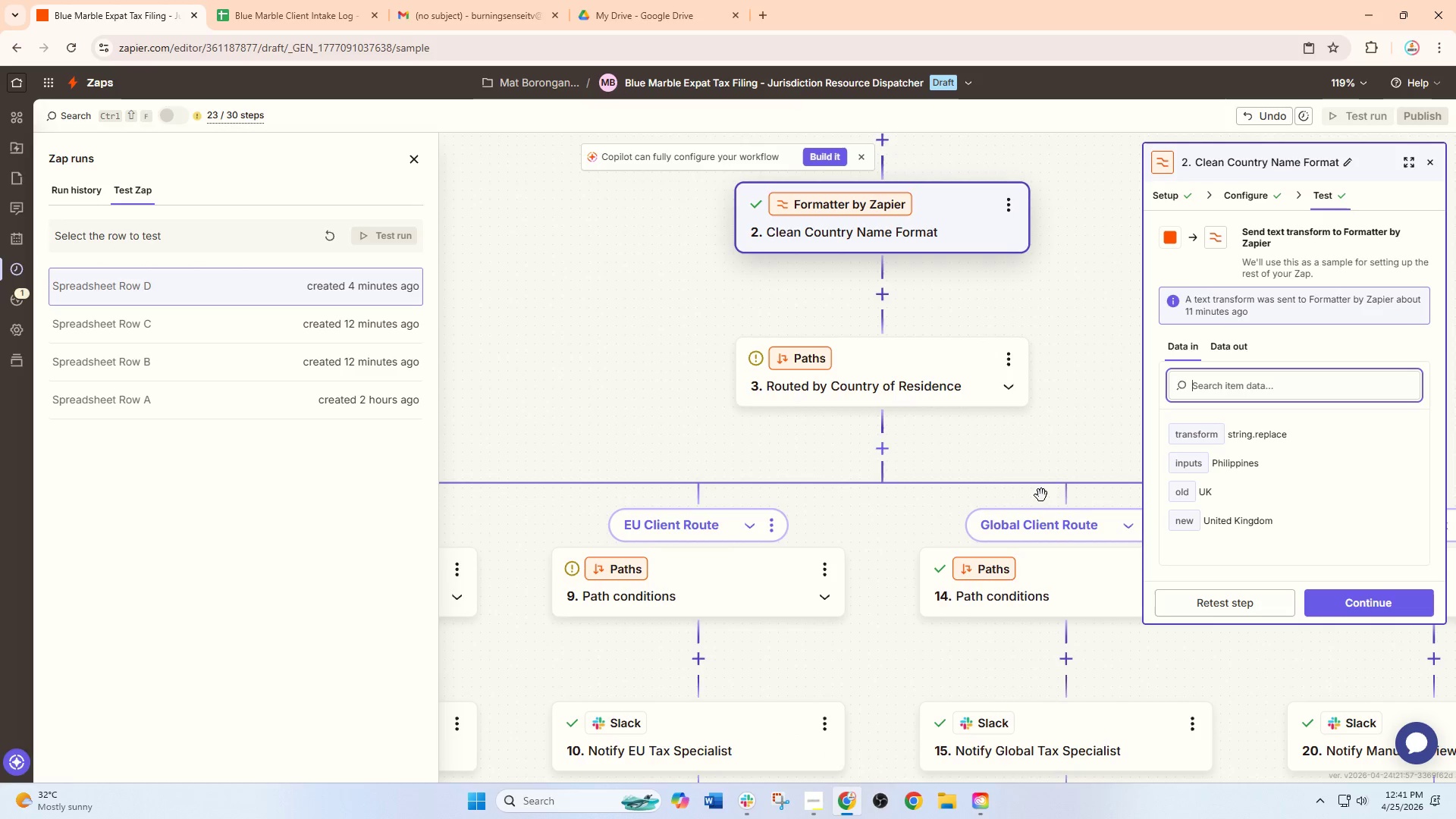 
scroll: coordinate [1034, 493], scroll_direction: up, amount: 3.0
 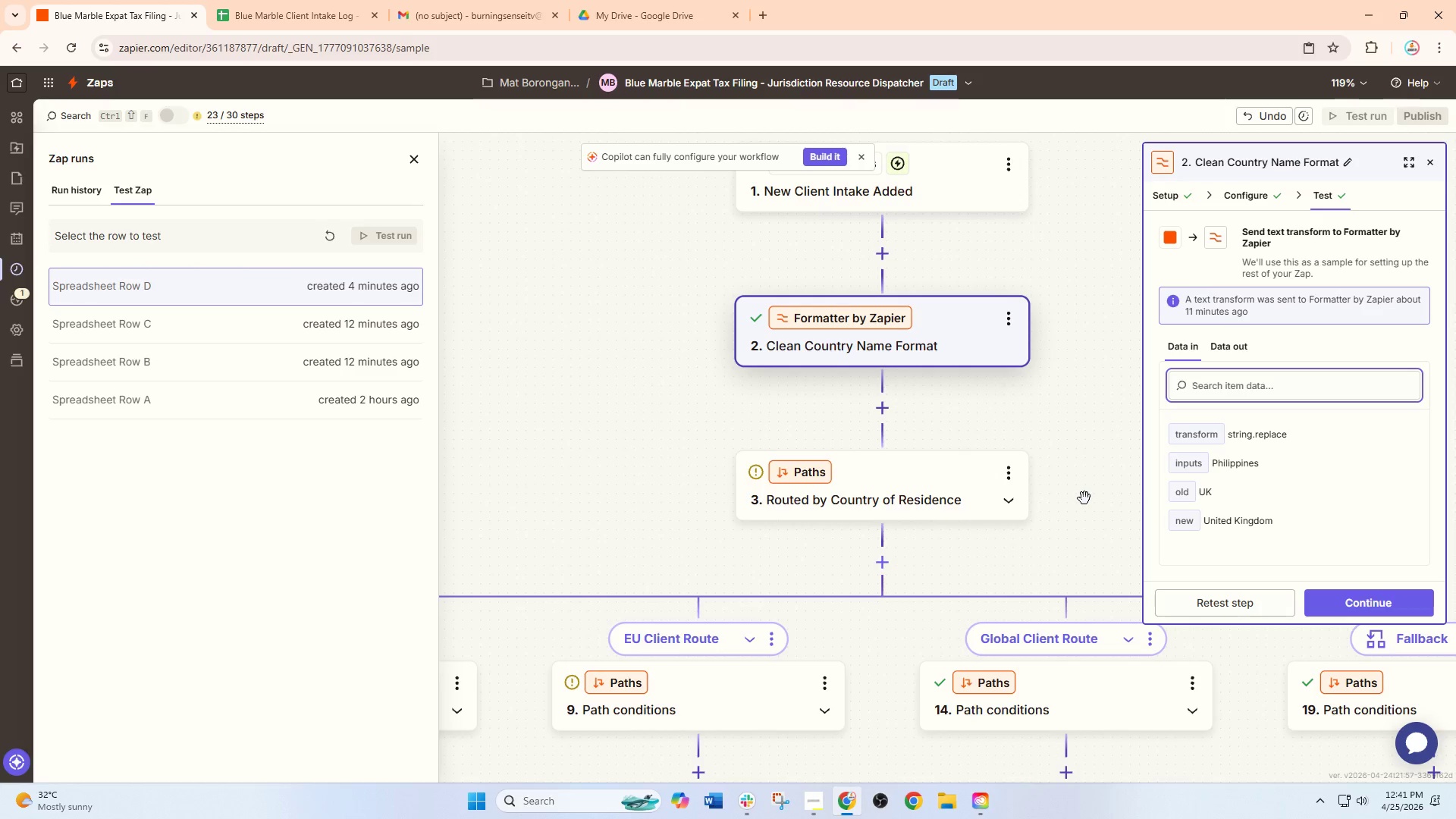 
scroll: coordinate [1084, 498], scroll_direction: down, amount: 2.0
 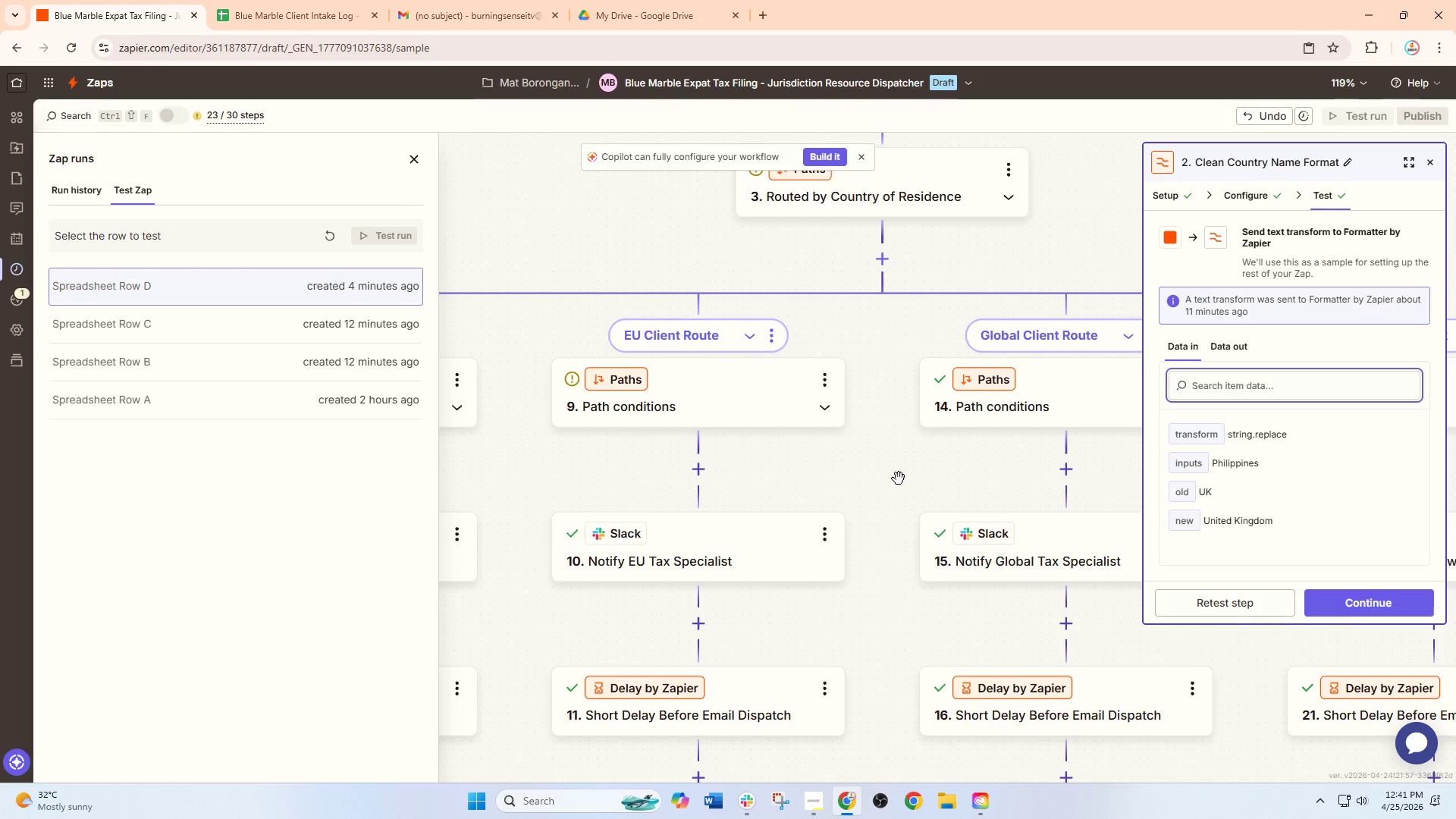 
left_click_drag(start_coordinate=[886, 485], to_coordinate=[926, 522])
 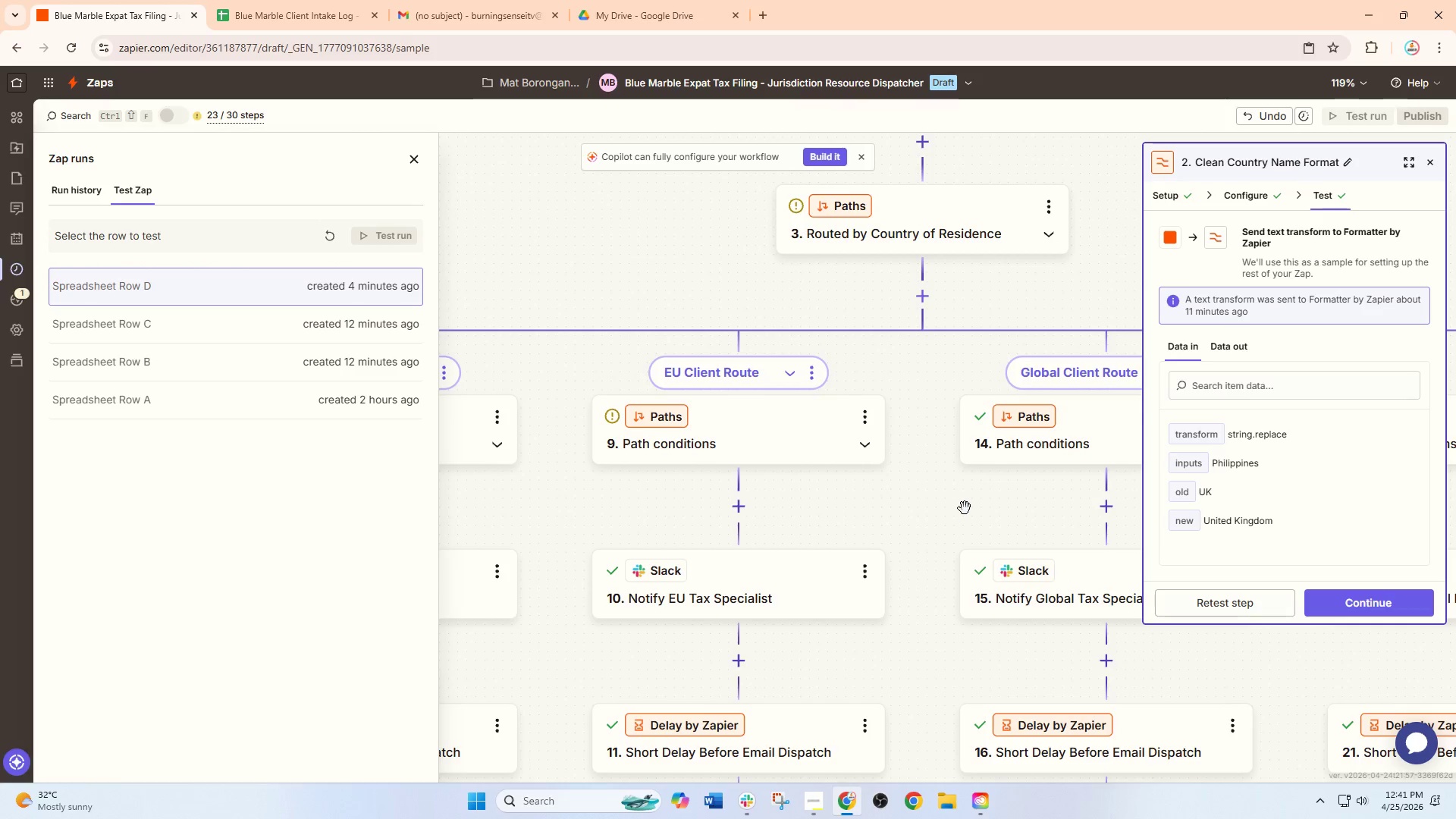 
left_click_drag(start_coordinate=[965, 500], to_coordinate=[961, 519])
 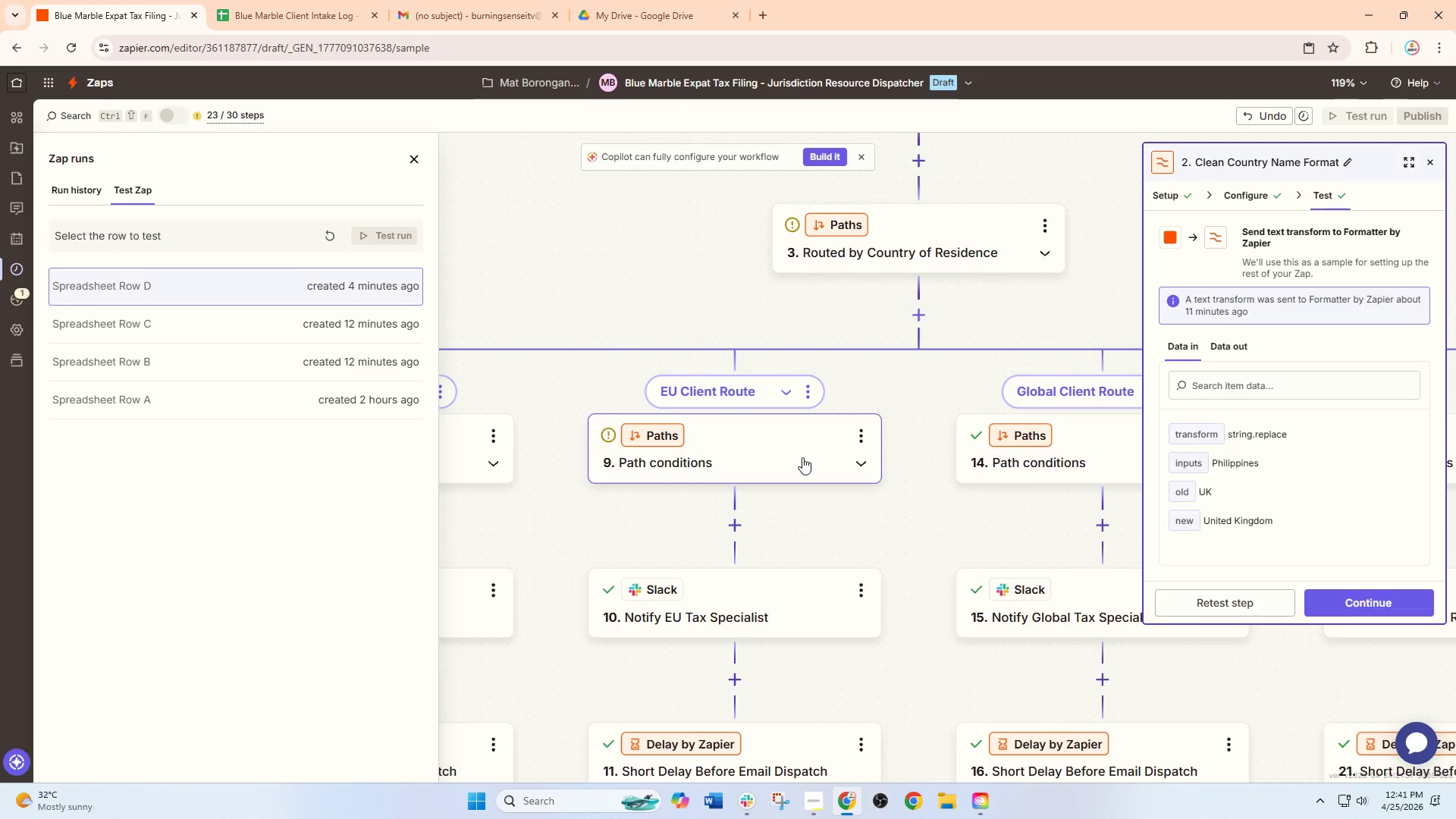 
left_click([770, 457])
 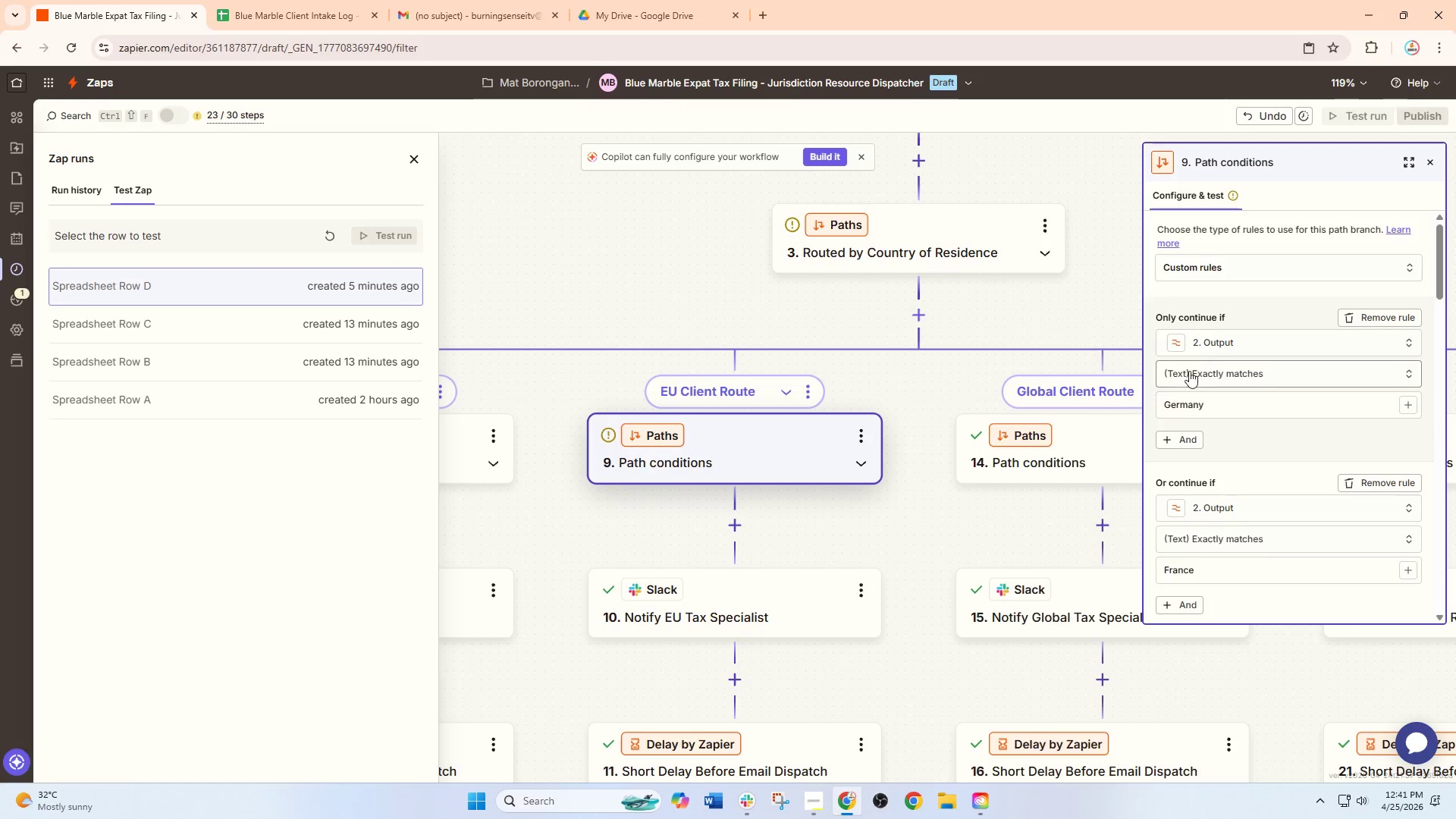 
left_click([1231, 347])
 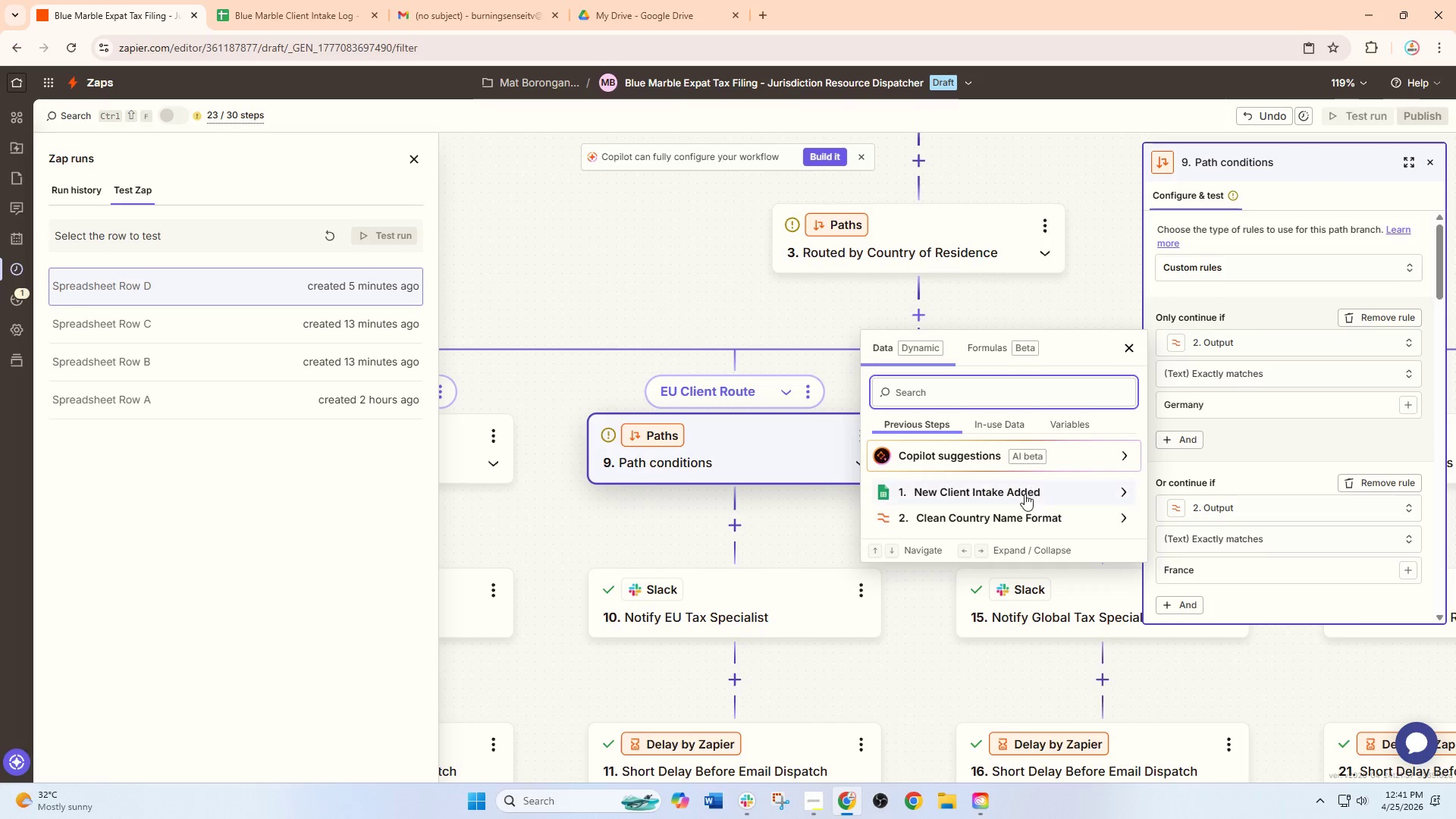 
left_click([1020, 498])
 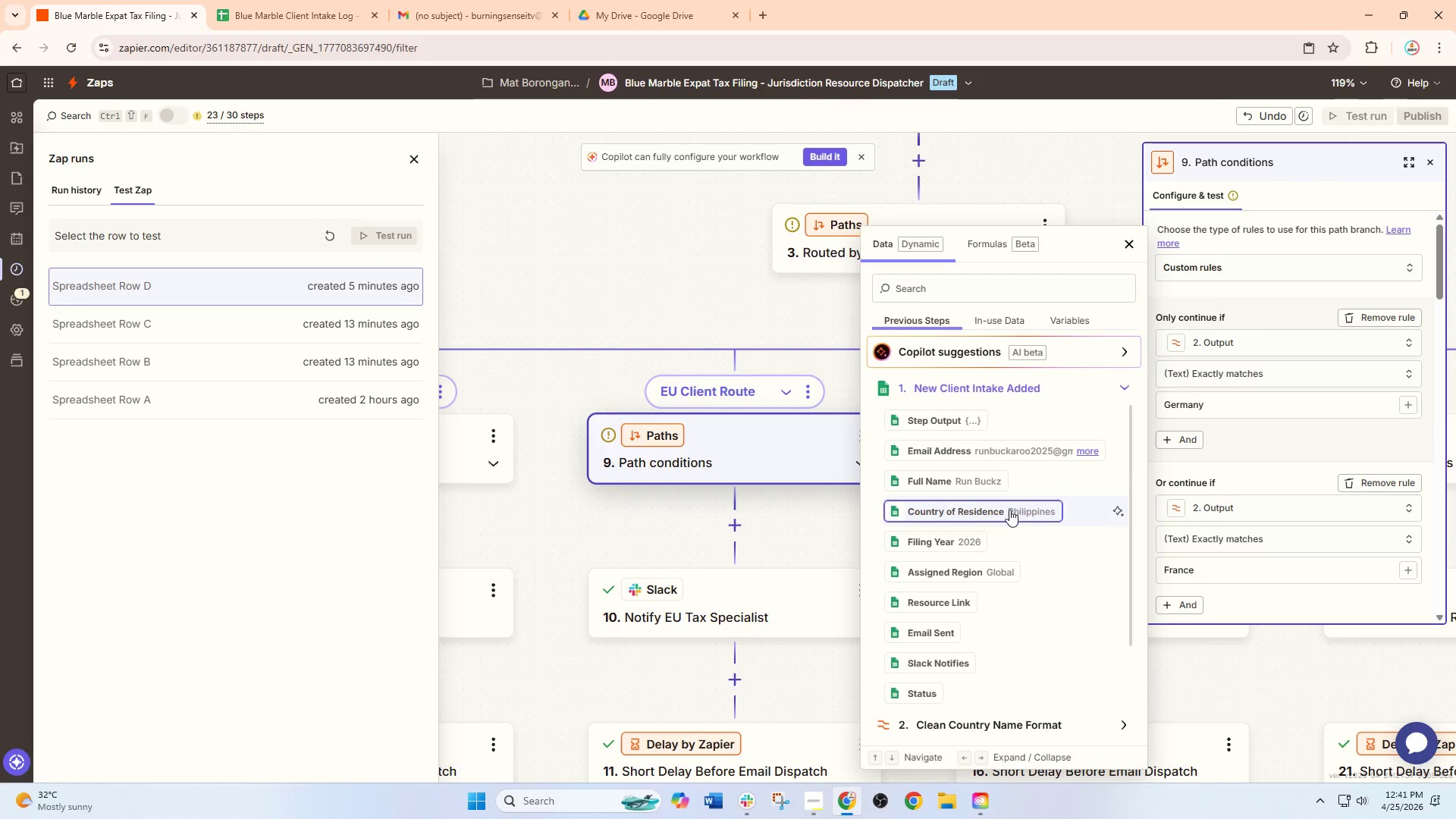 
left_click([1009, 510])
 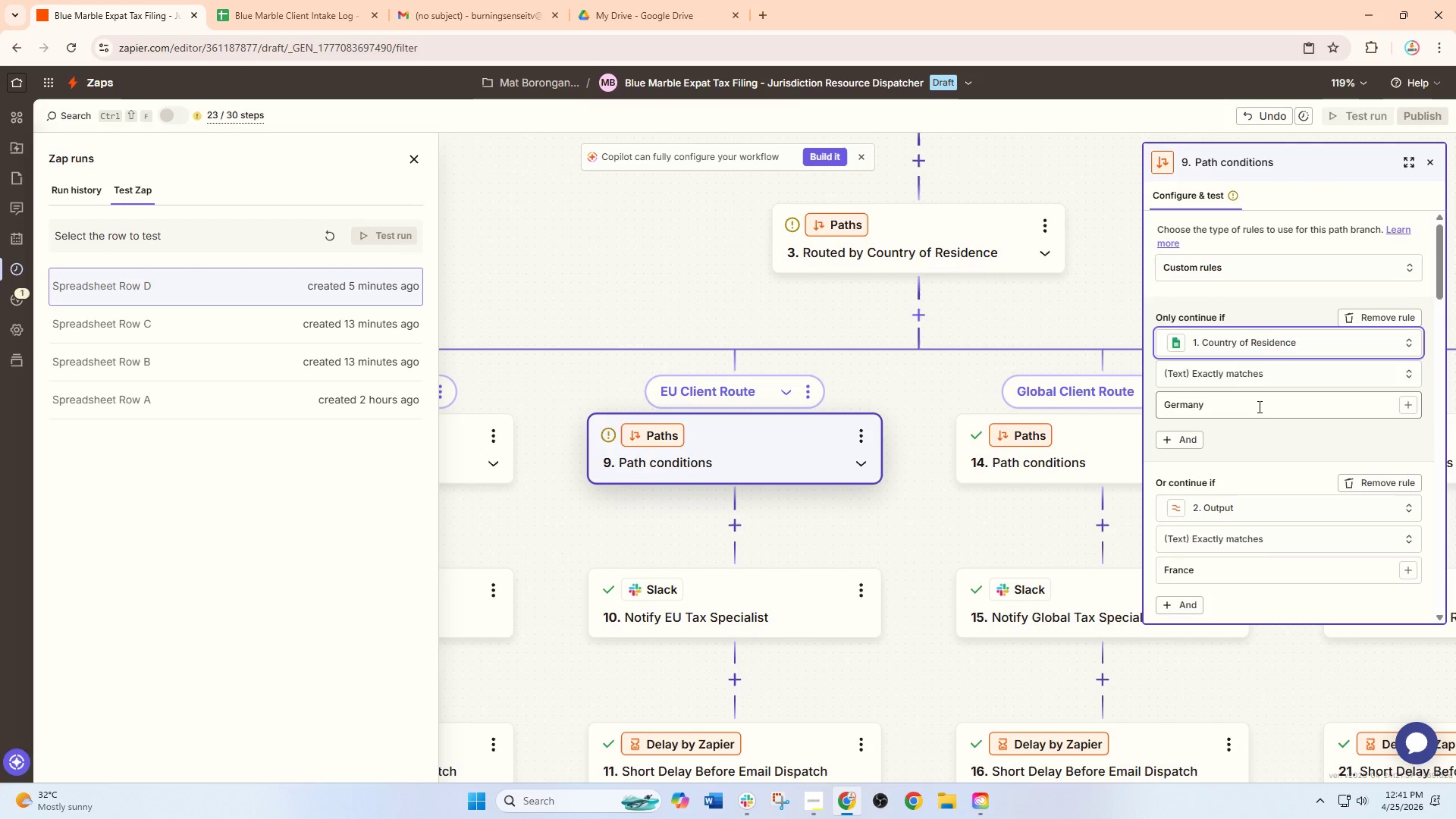 
scroll: coordinate [1260, 407], scroll_direction: down, amount: 2.0
 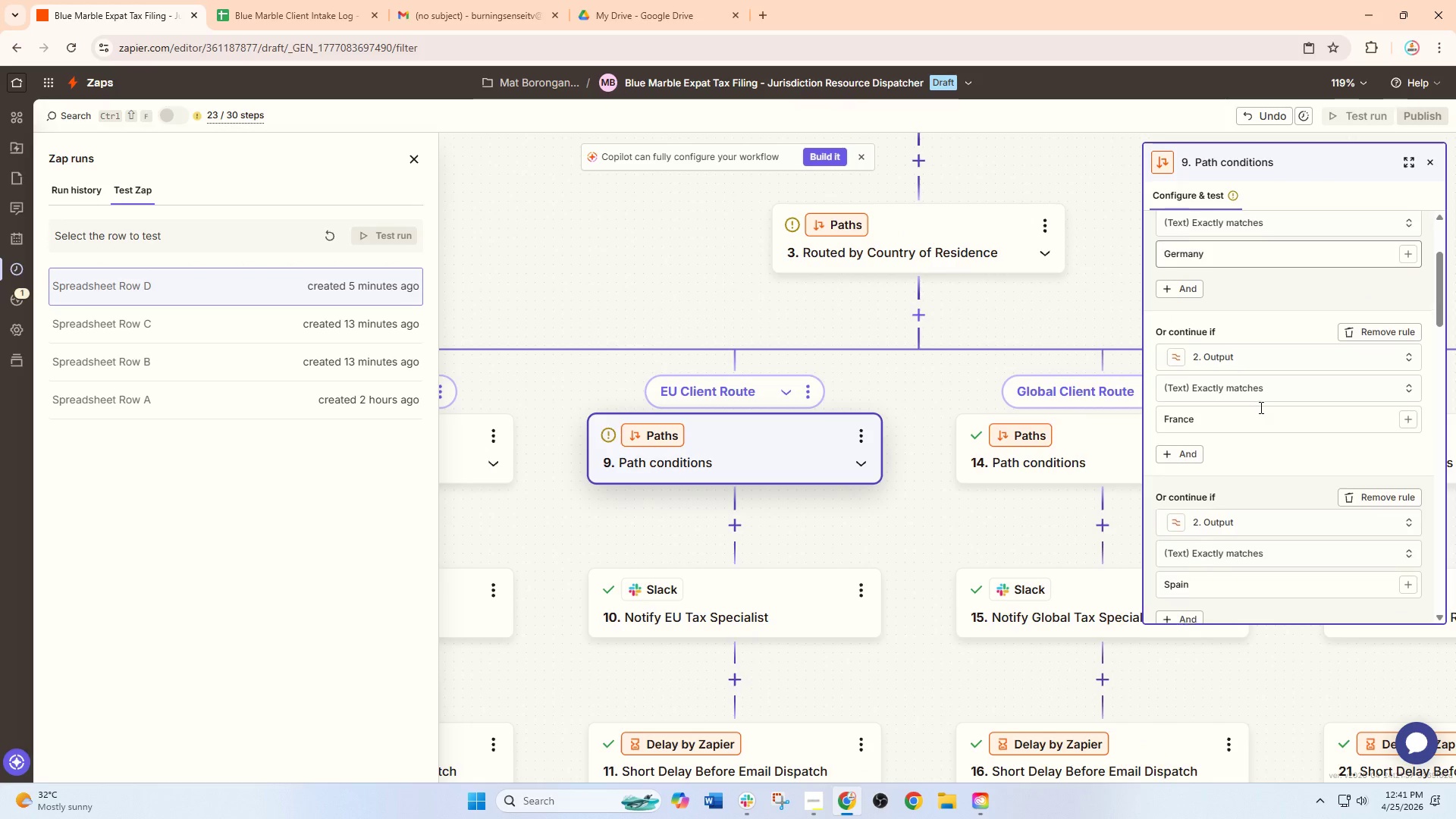 
scroll: coordinate [1260, 407], scroll_direction: up, amount: 3.0
 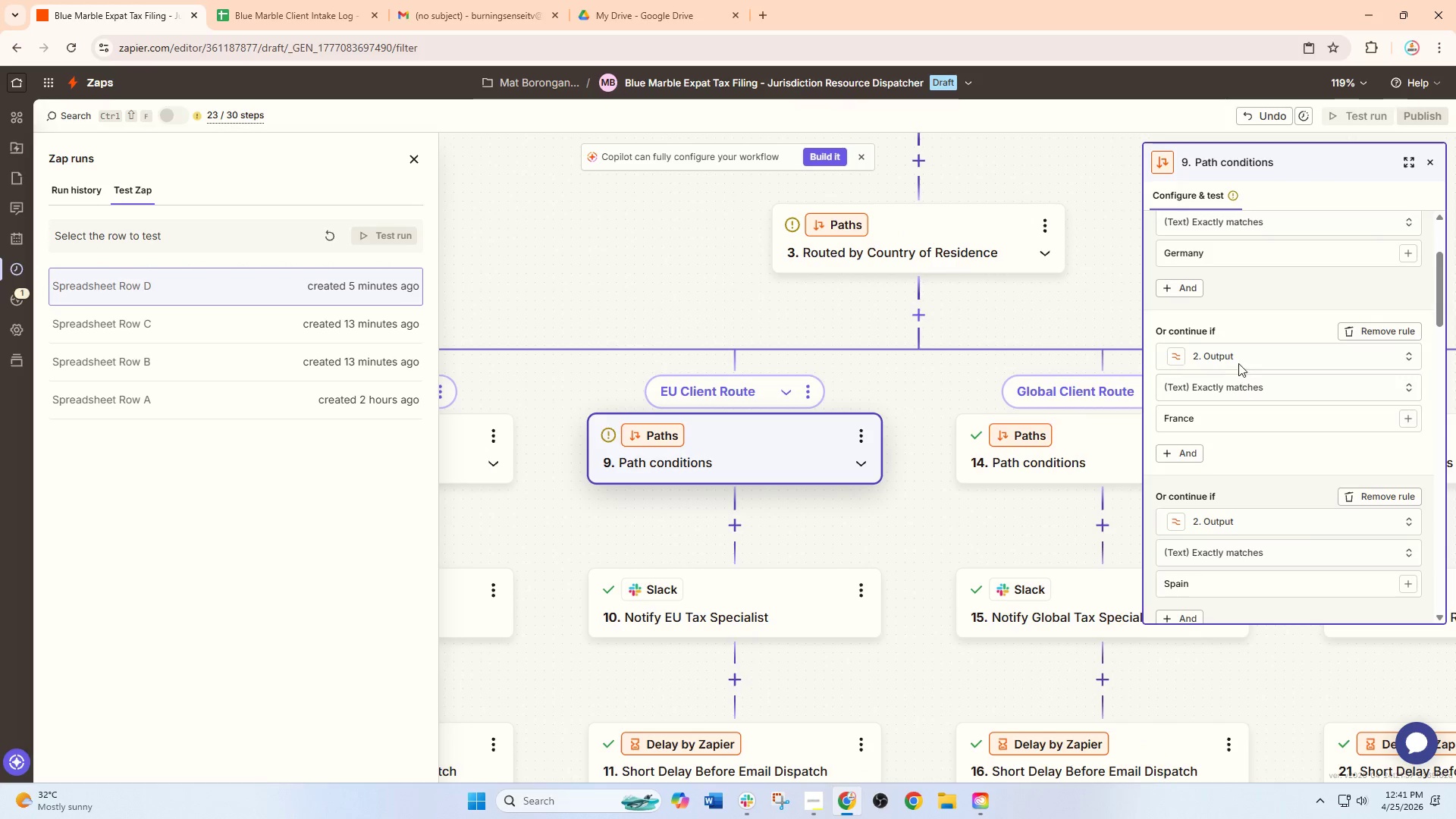 
left_click([1237, 359])
 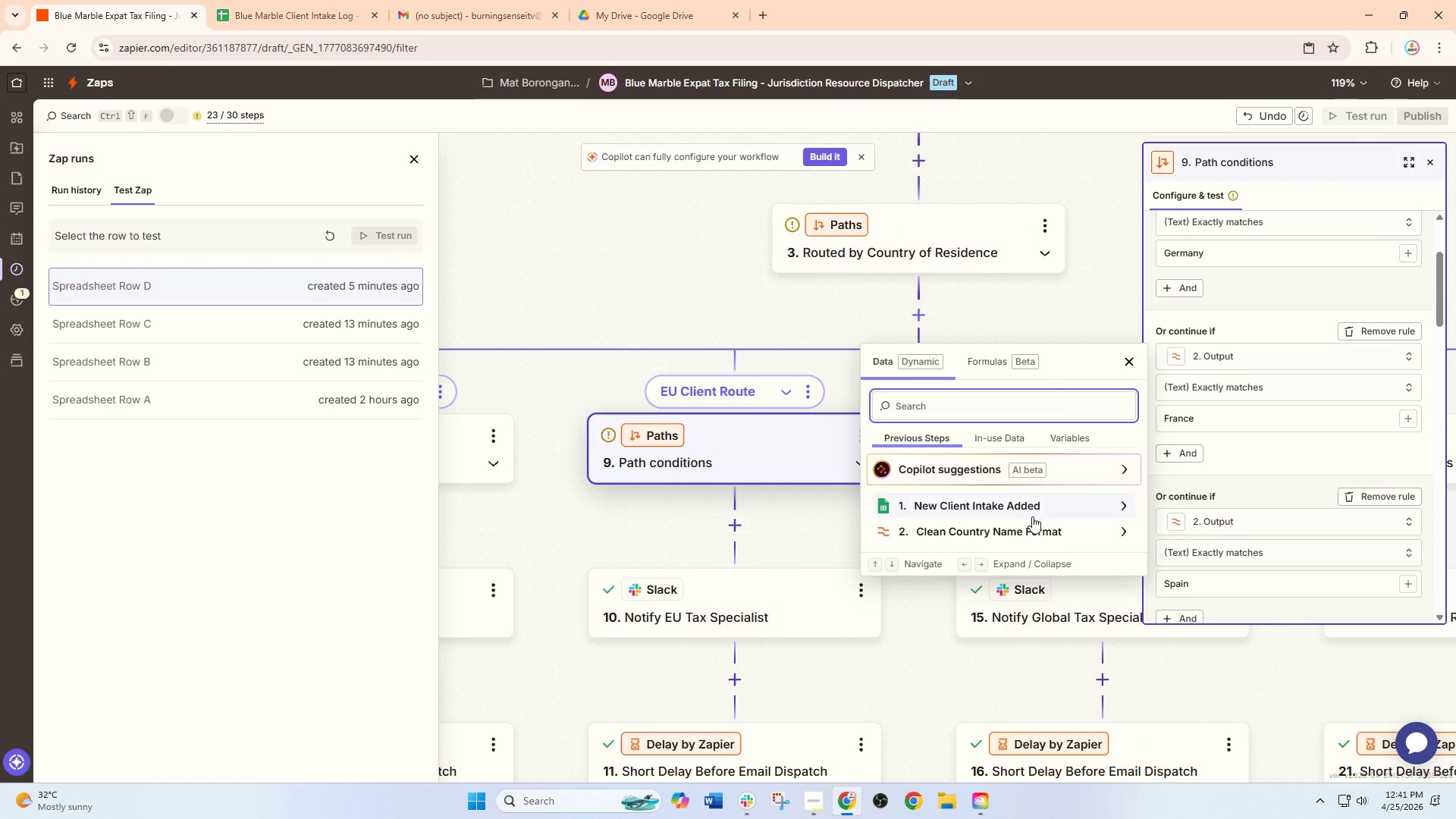 
left_click([1028, 507])
 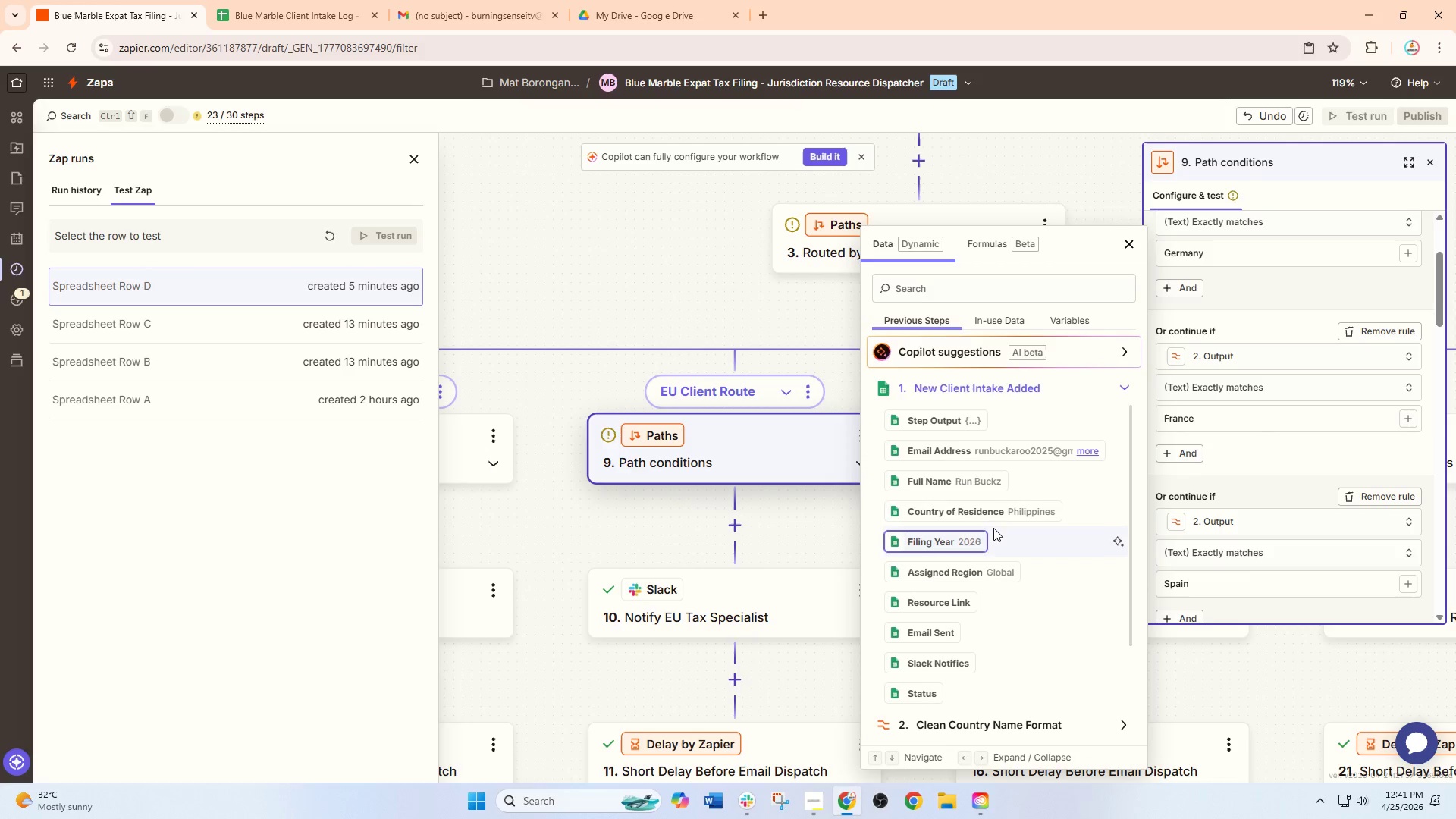 
left_click([998, 513])
 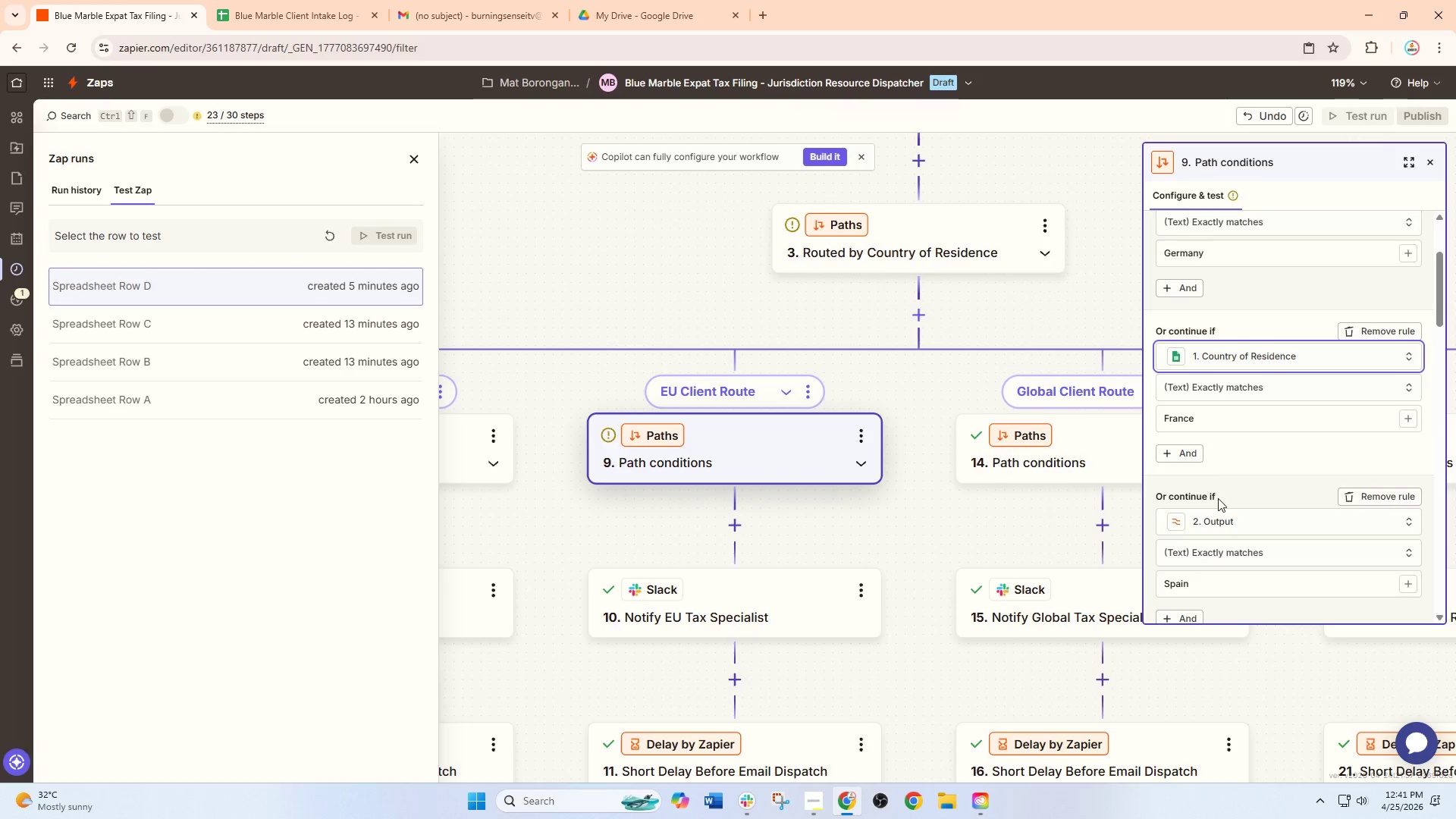 
left_click([1219, 510])
 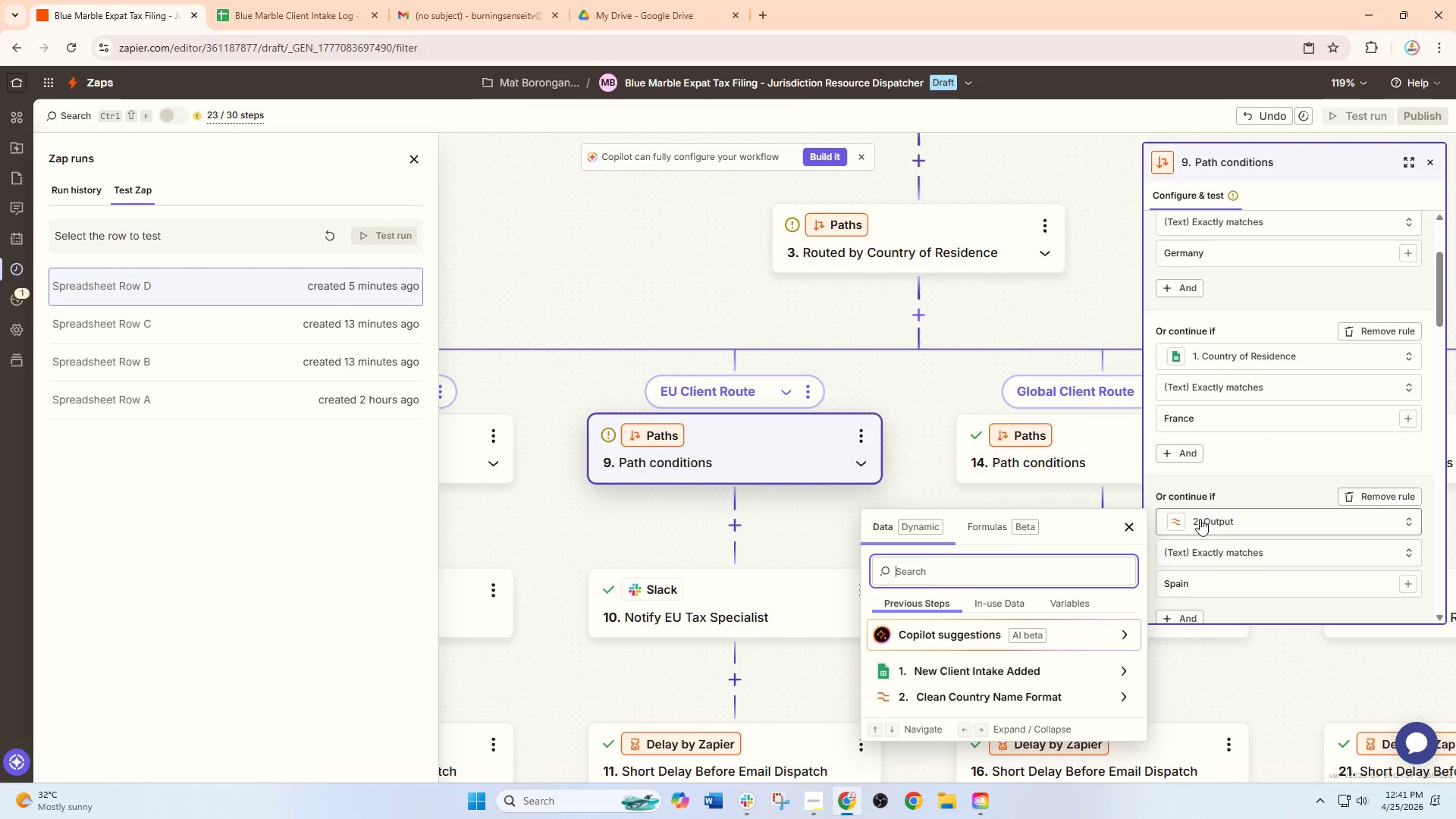 
scroll: coordinate [1154, 539], scroll_direction: down, amount: 2.0
 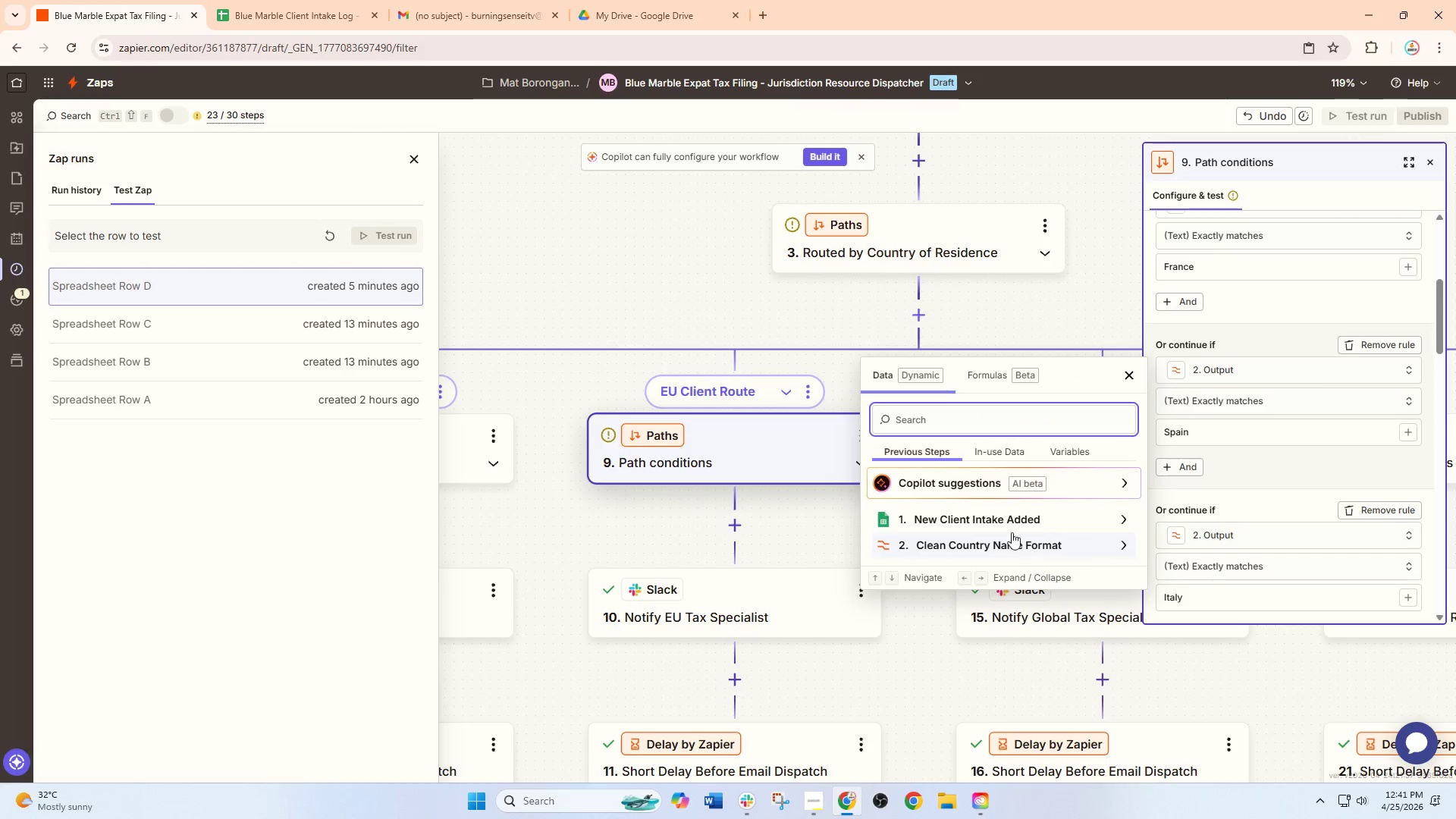 
left_click([997, 516])
 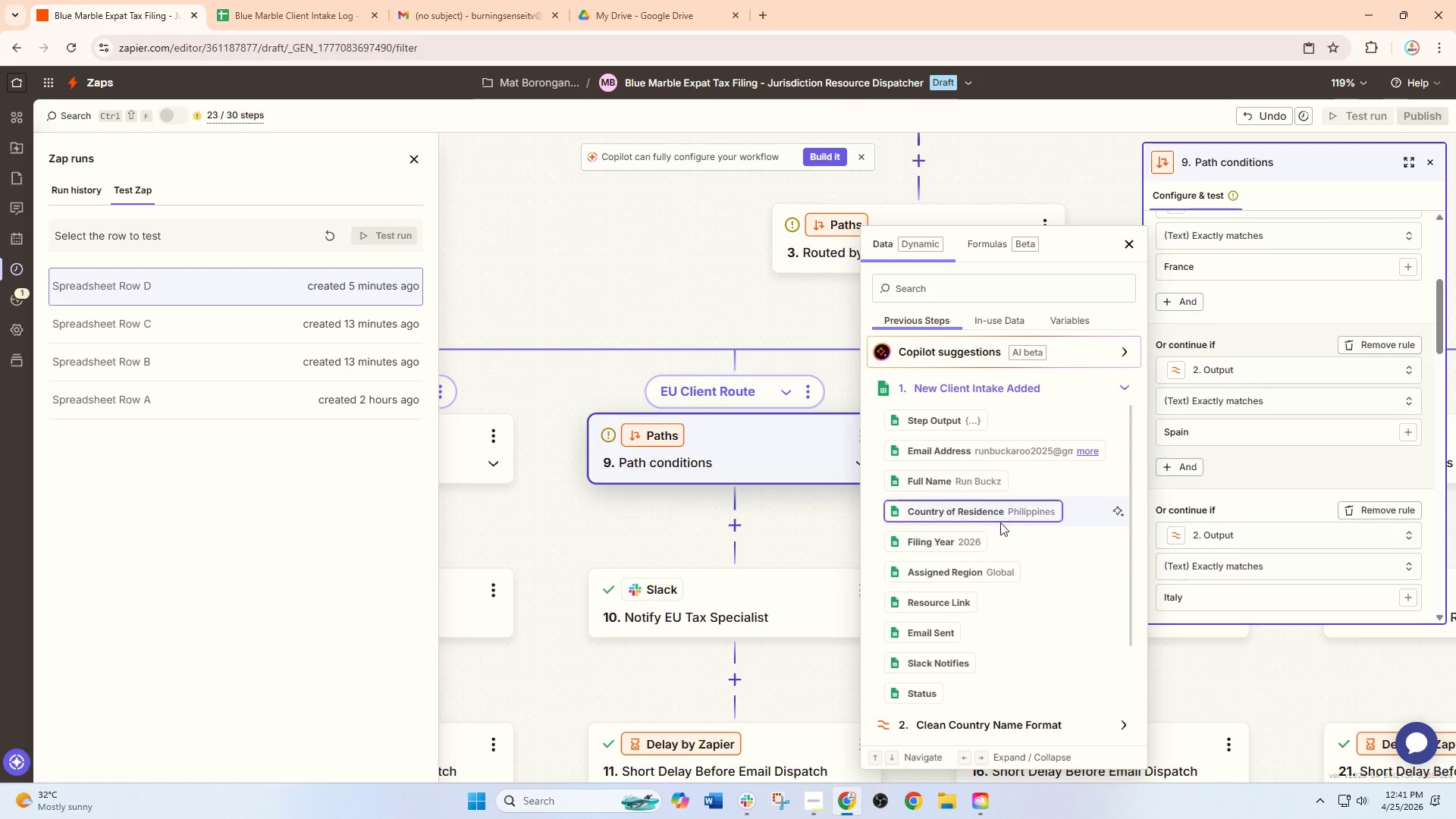 
left_click([996, 514])
 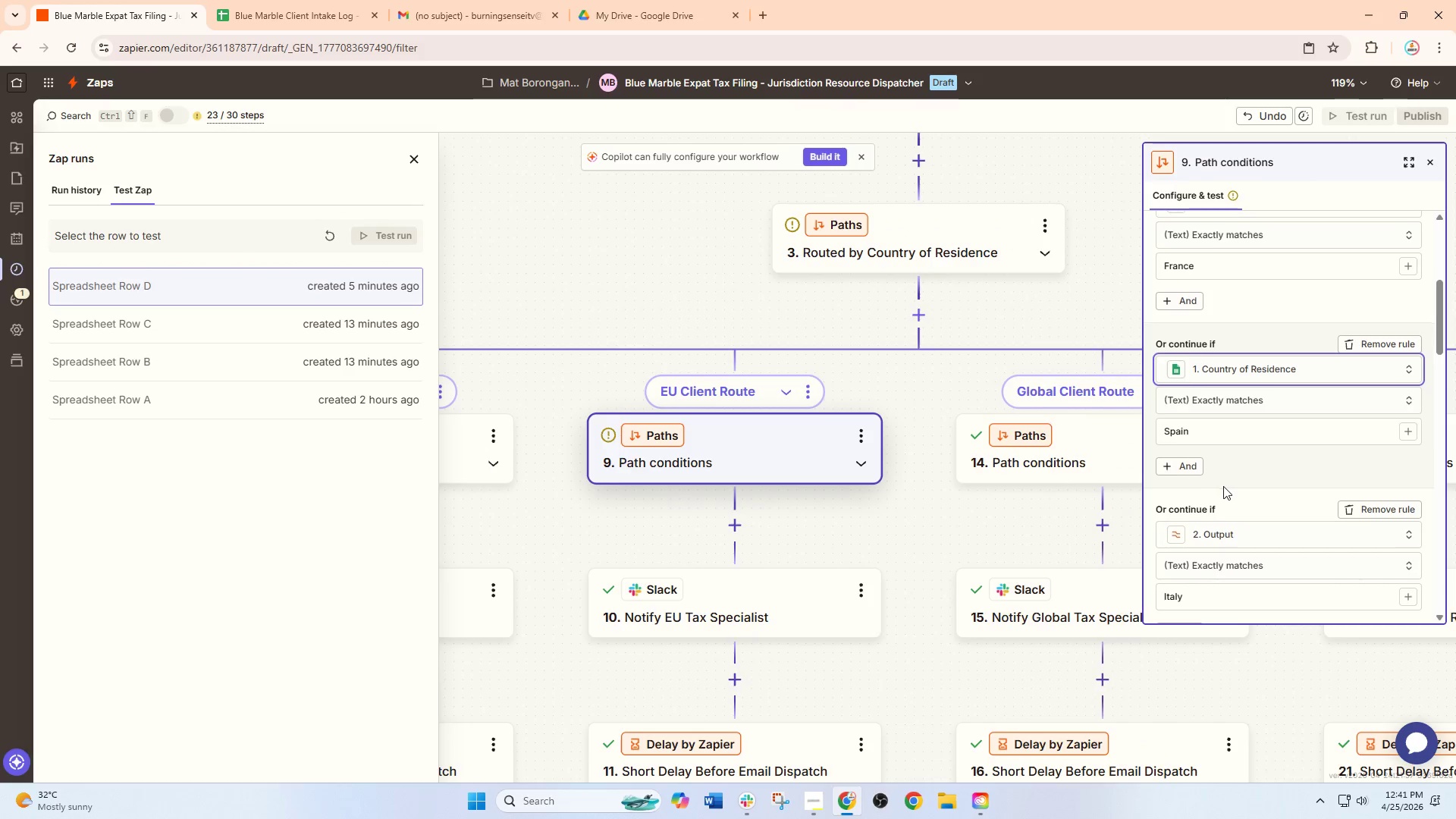 
scroll: coordinate [1223, 486], scroll_direction: down, amount: 1.0
 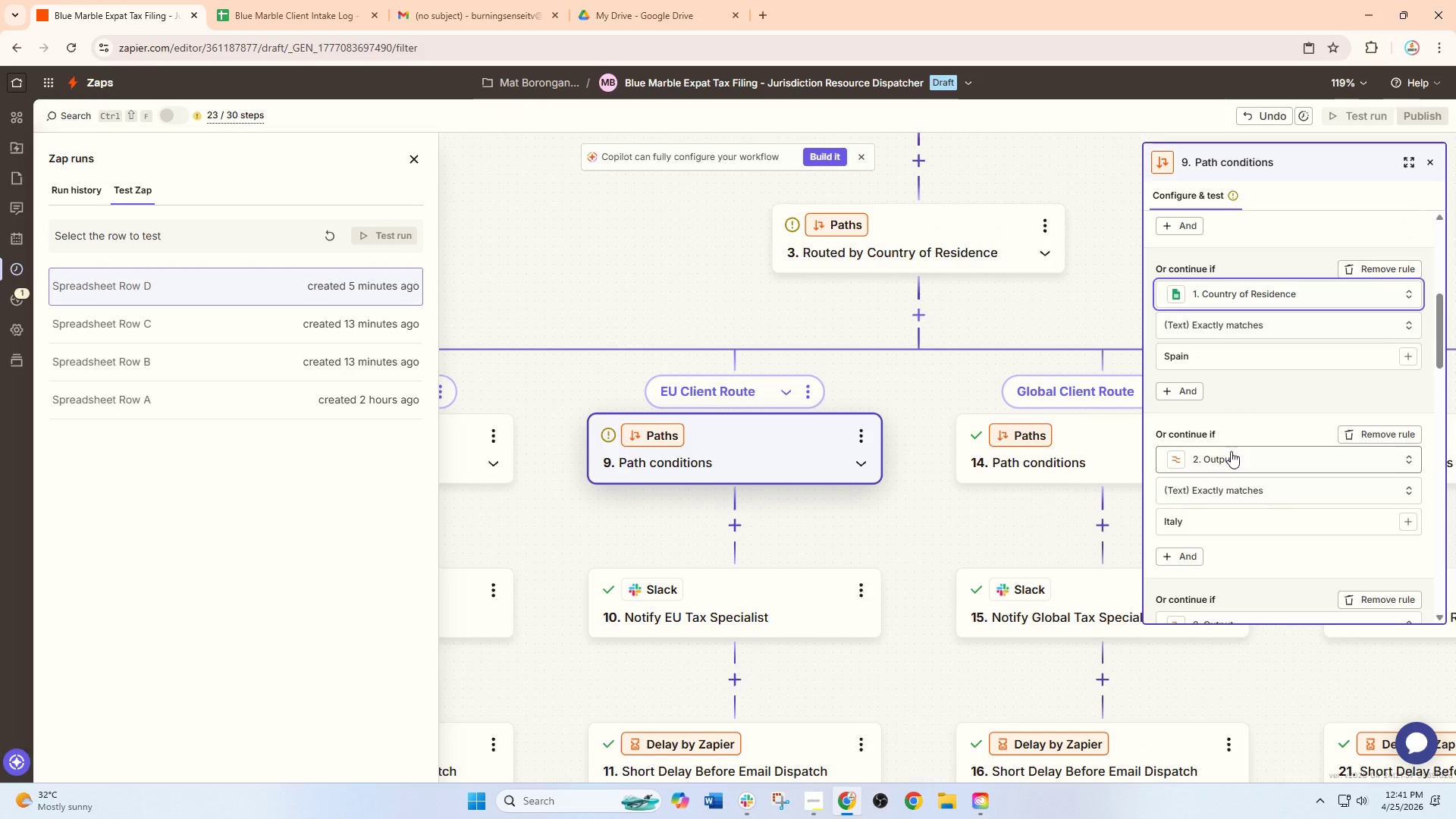 
left_click([1231, 455])
 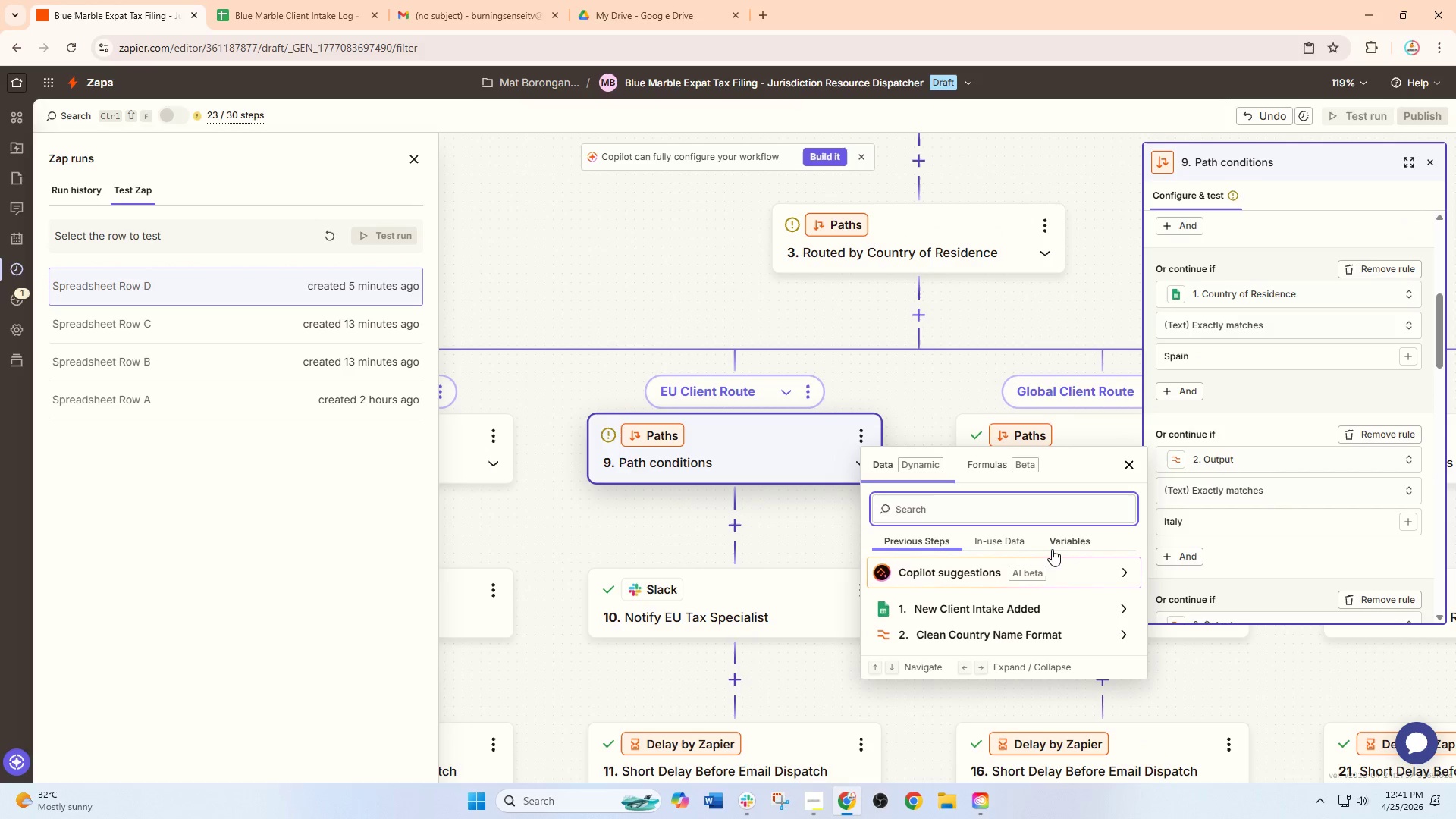 
scroll: coordinate [1050, 551], scroll_direction: down, amount: 1.0
 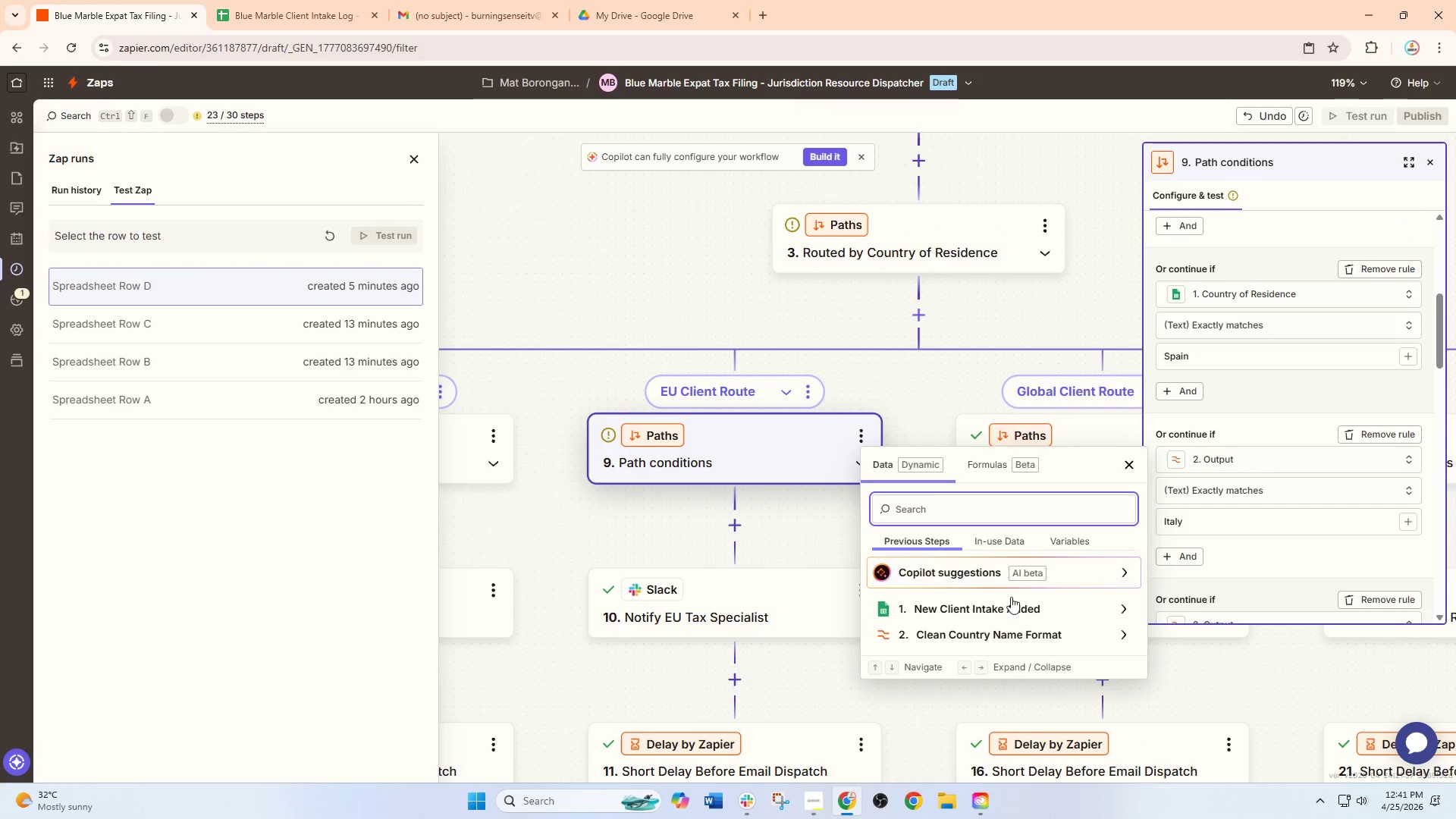 
left_click([1007, 606])
 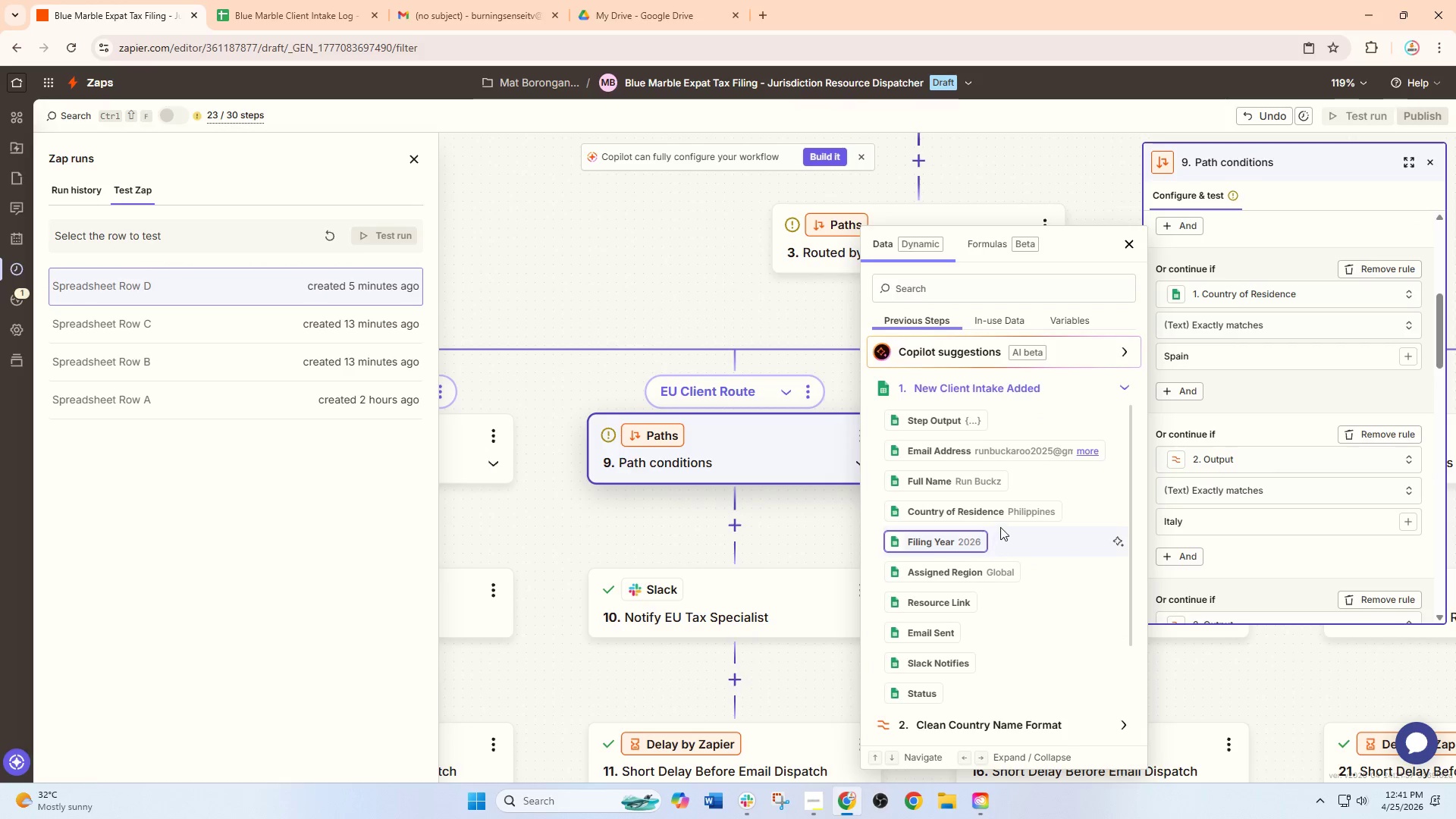 
left_click([1012, 513])
 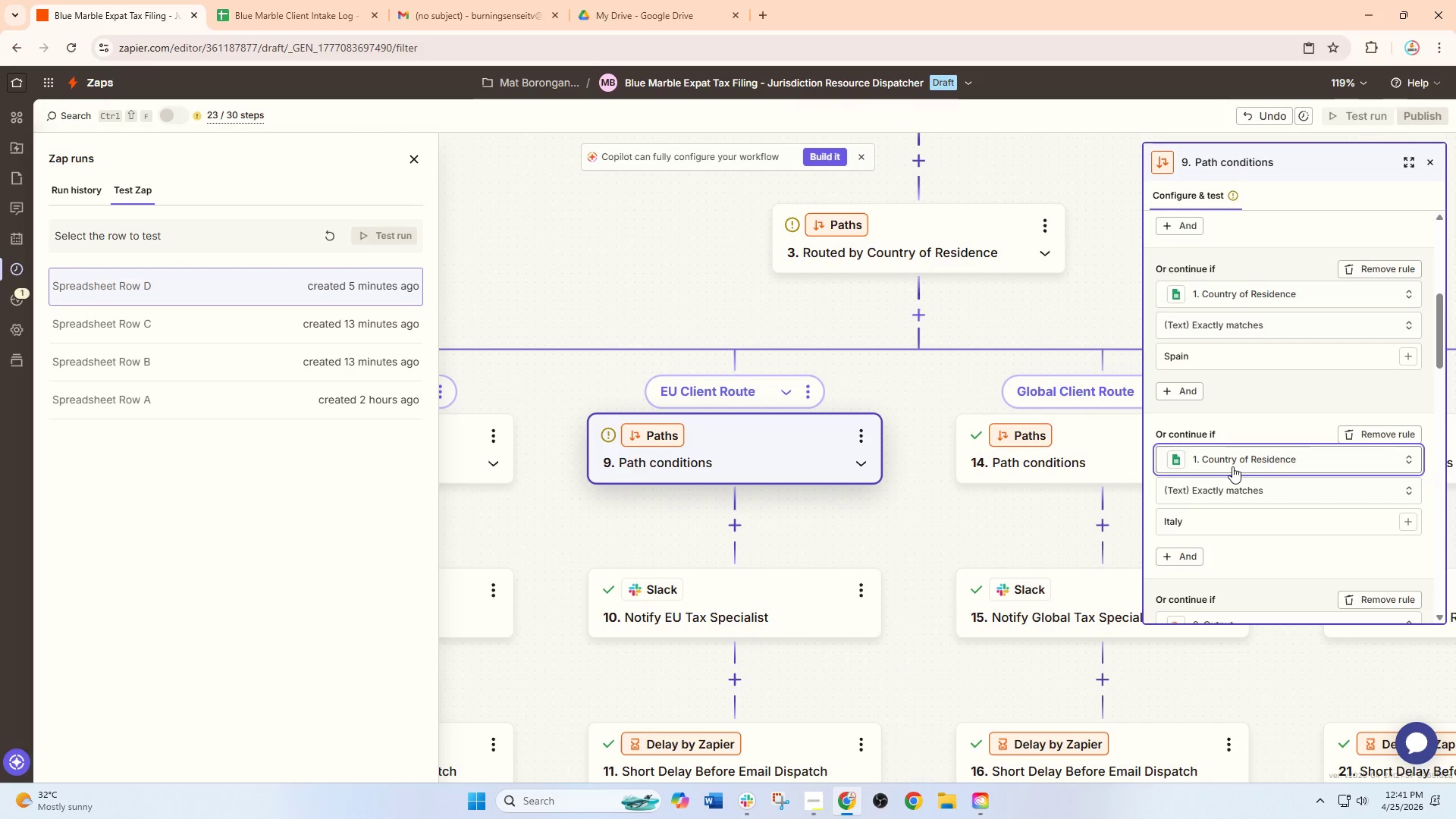 
scroll: coordinate [1241, 471], scroll_direction: down, amount: 2.0
 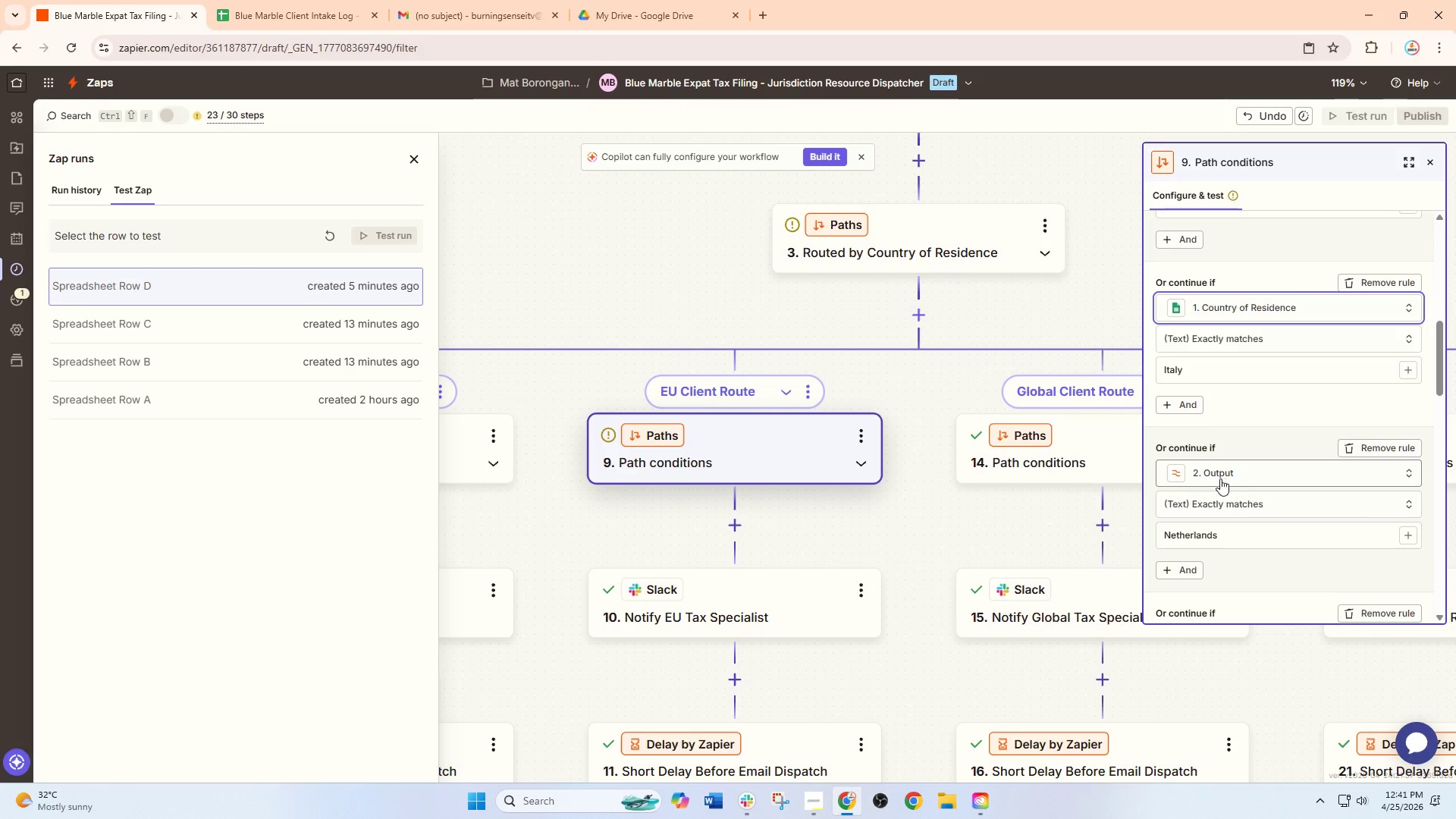 
left_click([1216, 478])
 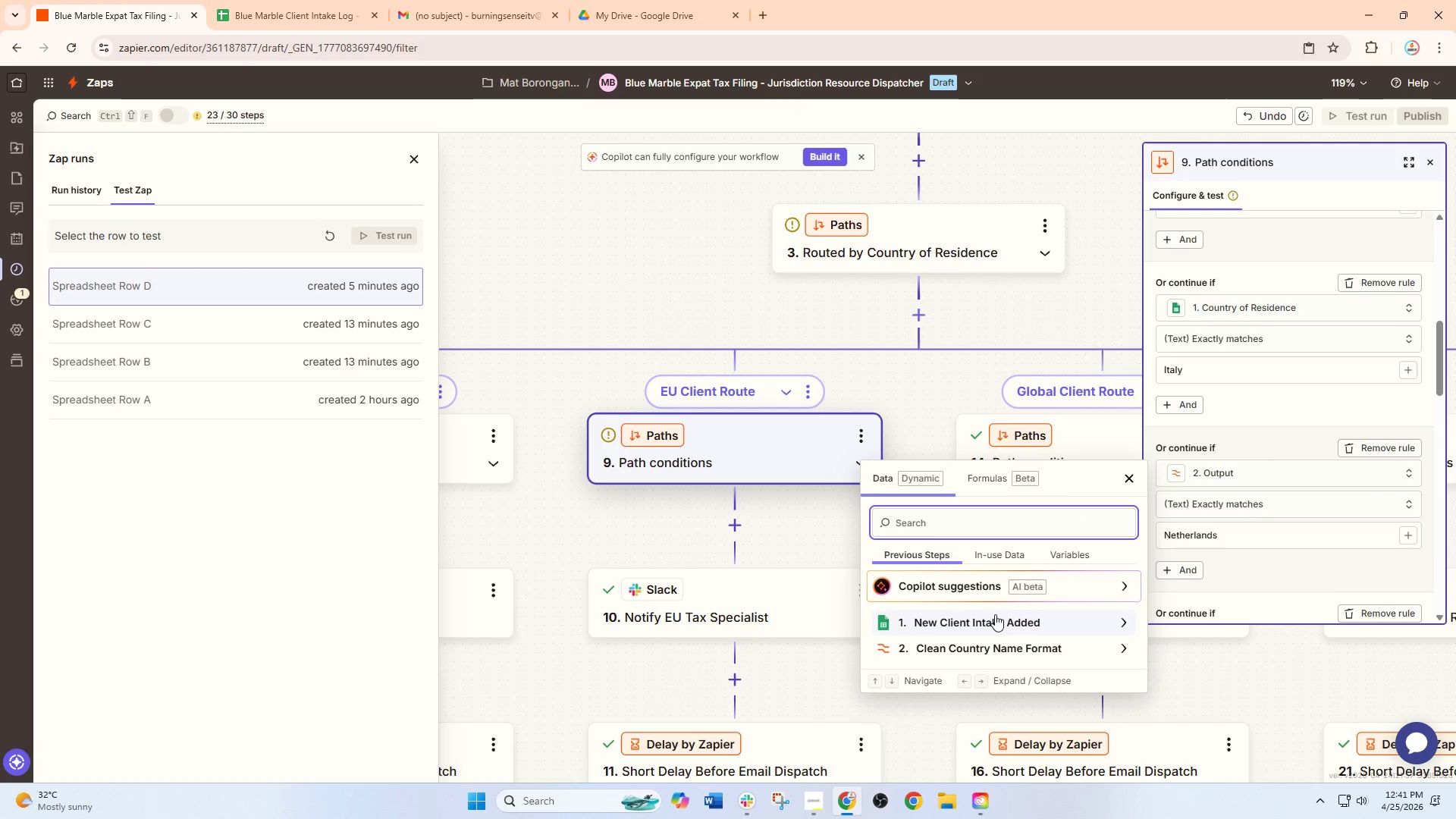 
left_click([991, 622])
 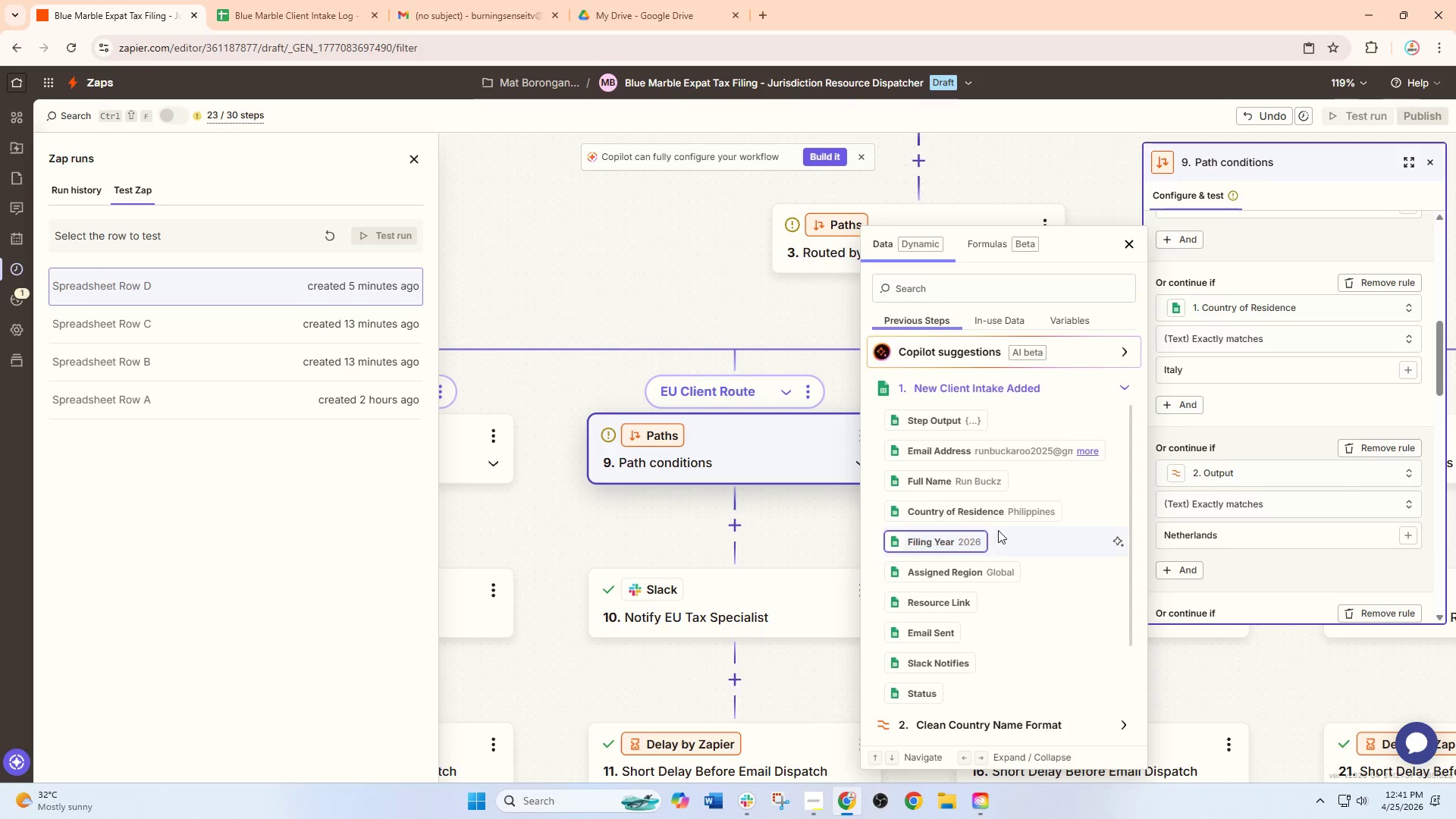 
left_click([1005, 516])
 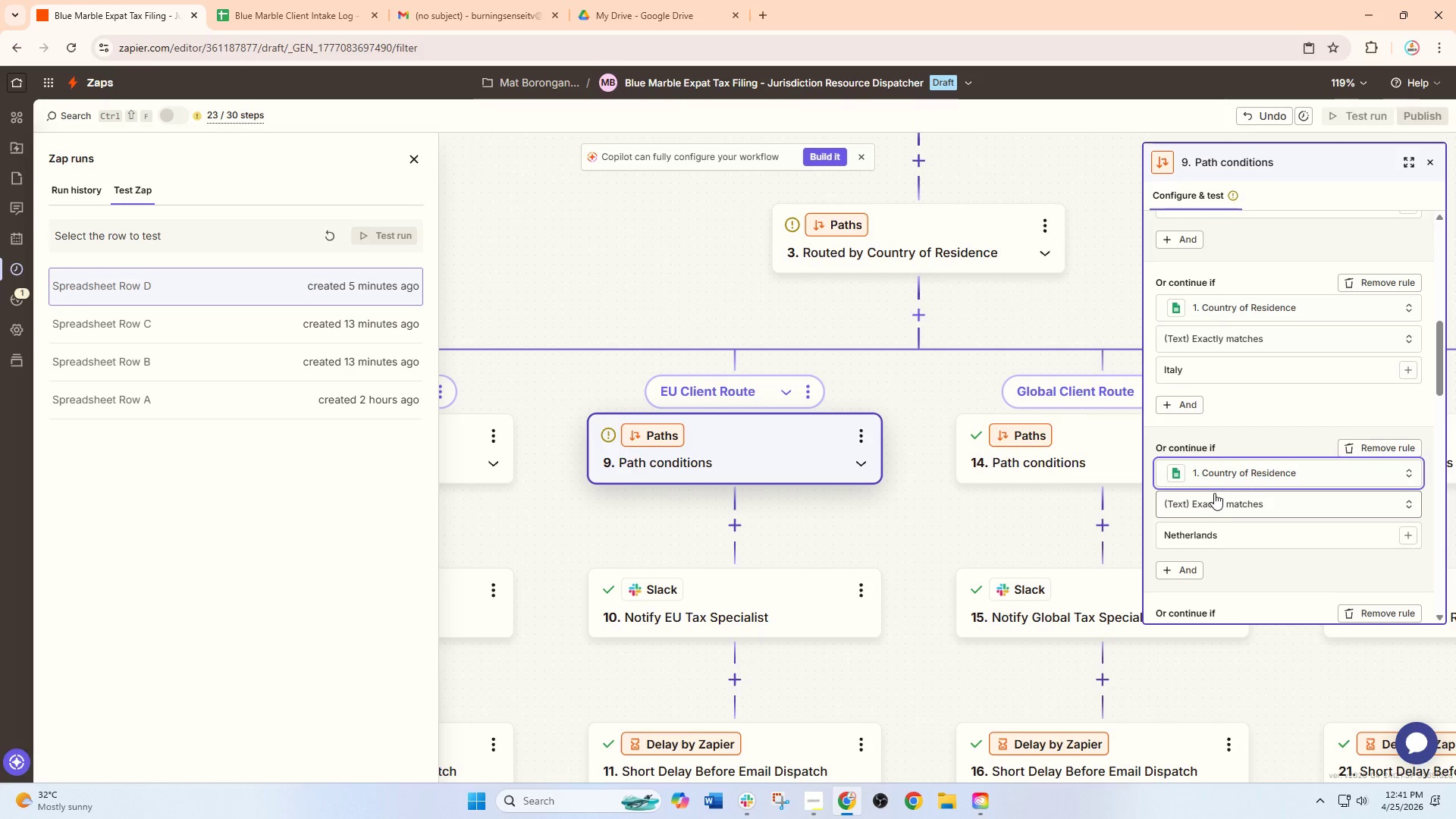 
scroll: coordinate [1214, 493], scroll_direction: down, amount: 2.0
 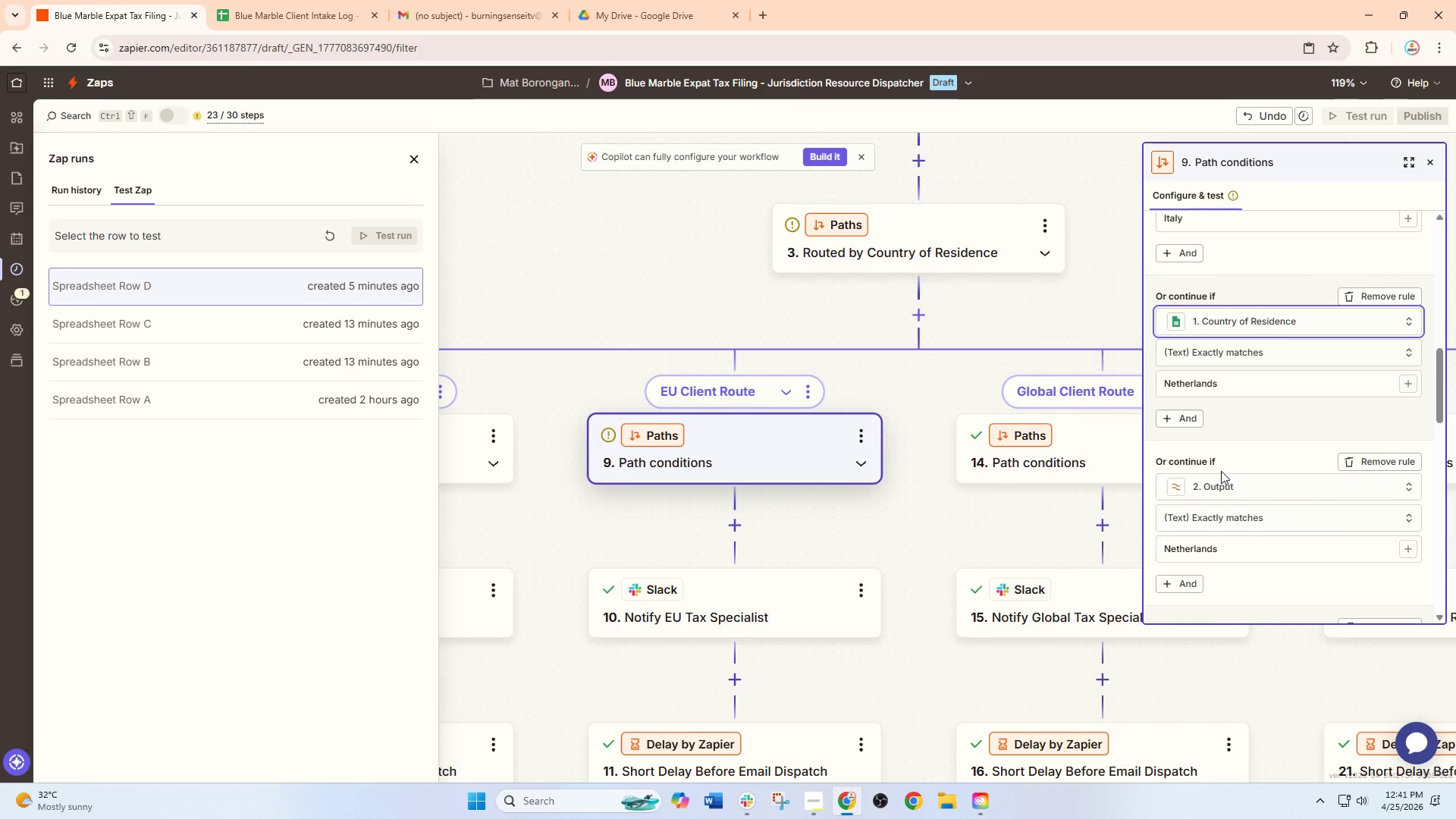 
left_click([1216, 482])
 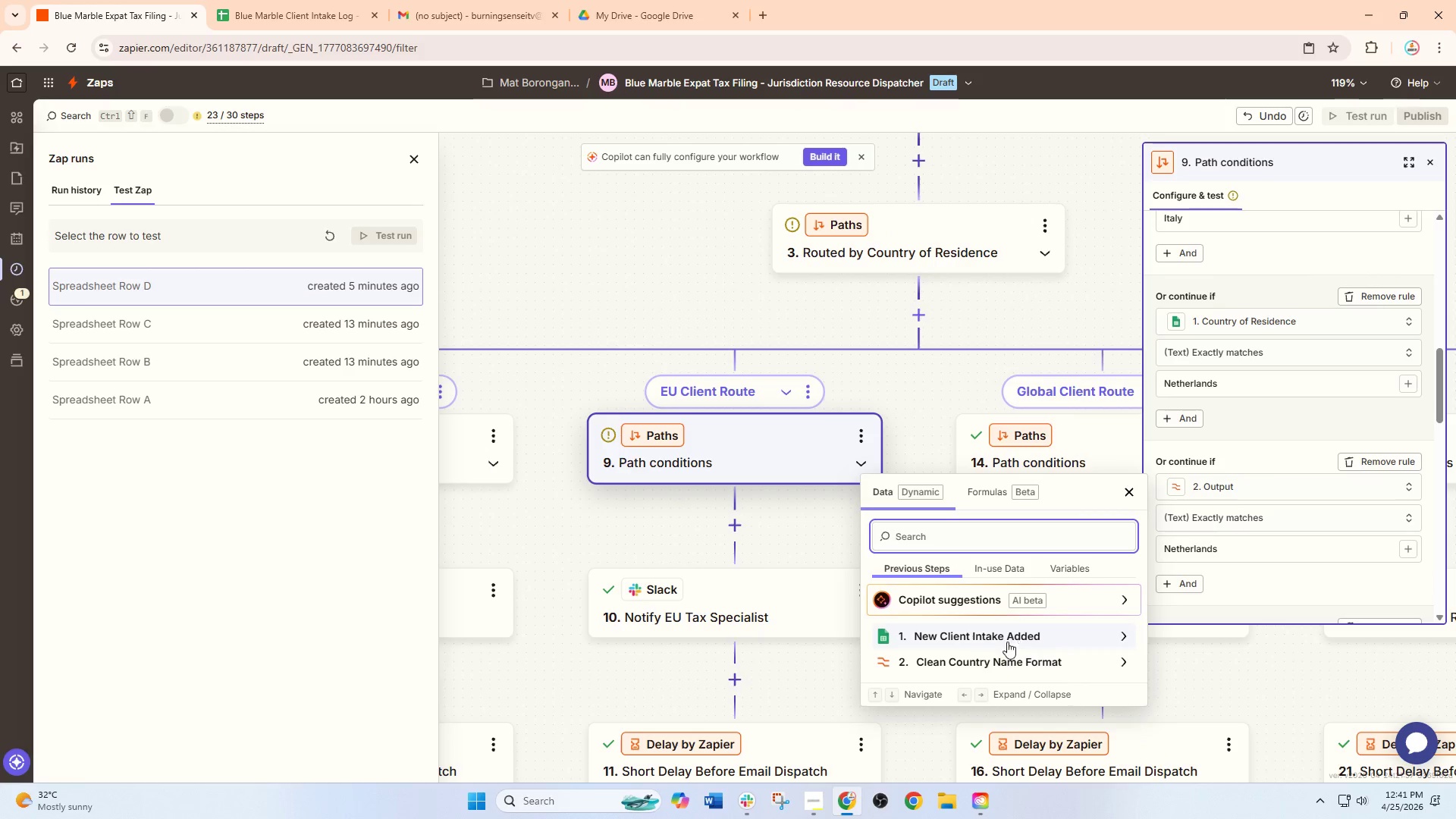 
left_click([1005, 645])
 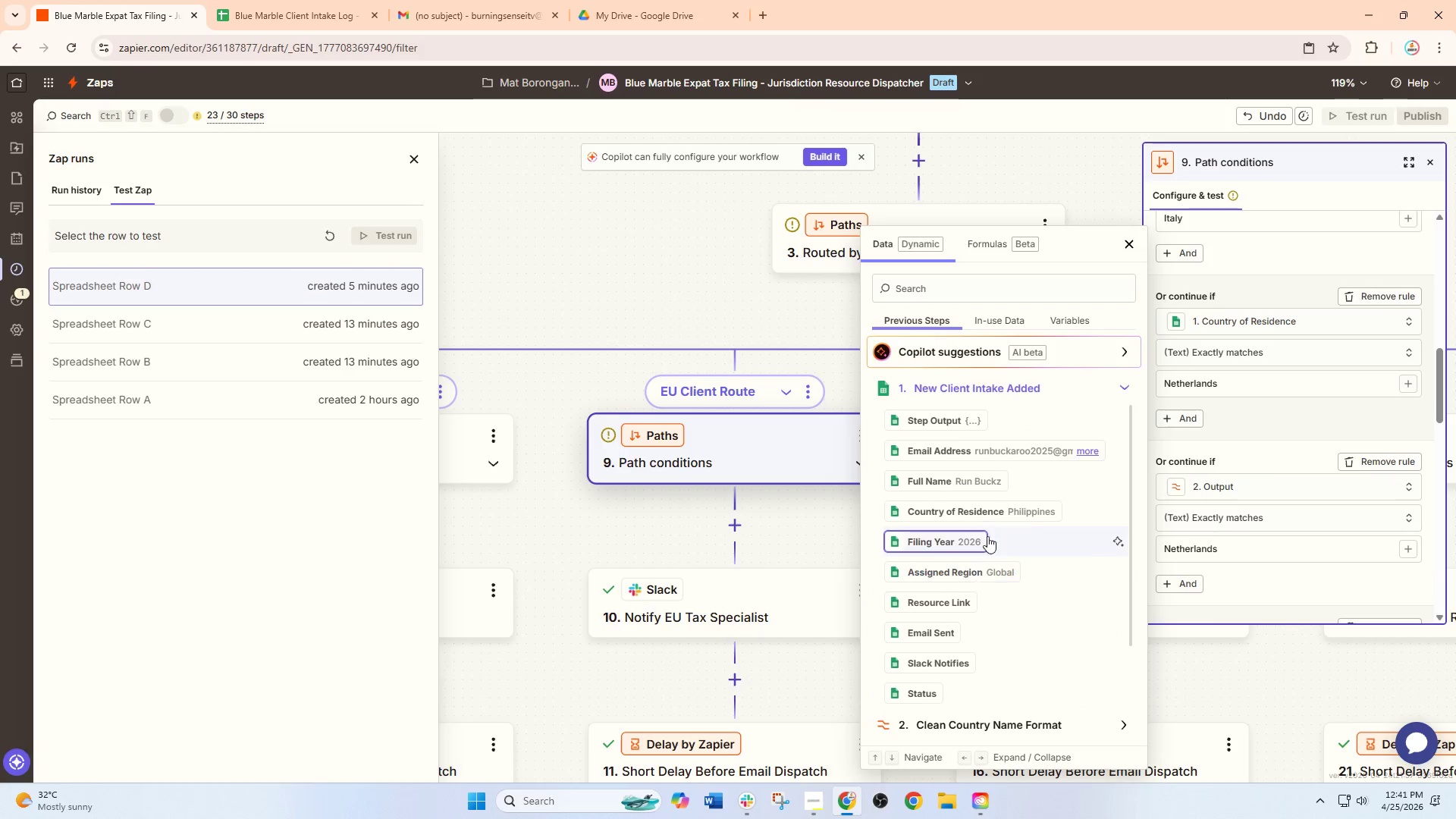 
left_click([993, 520])
 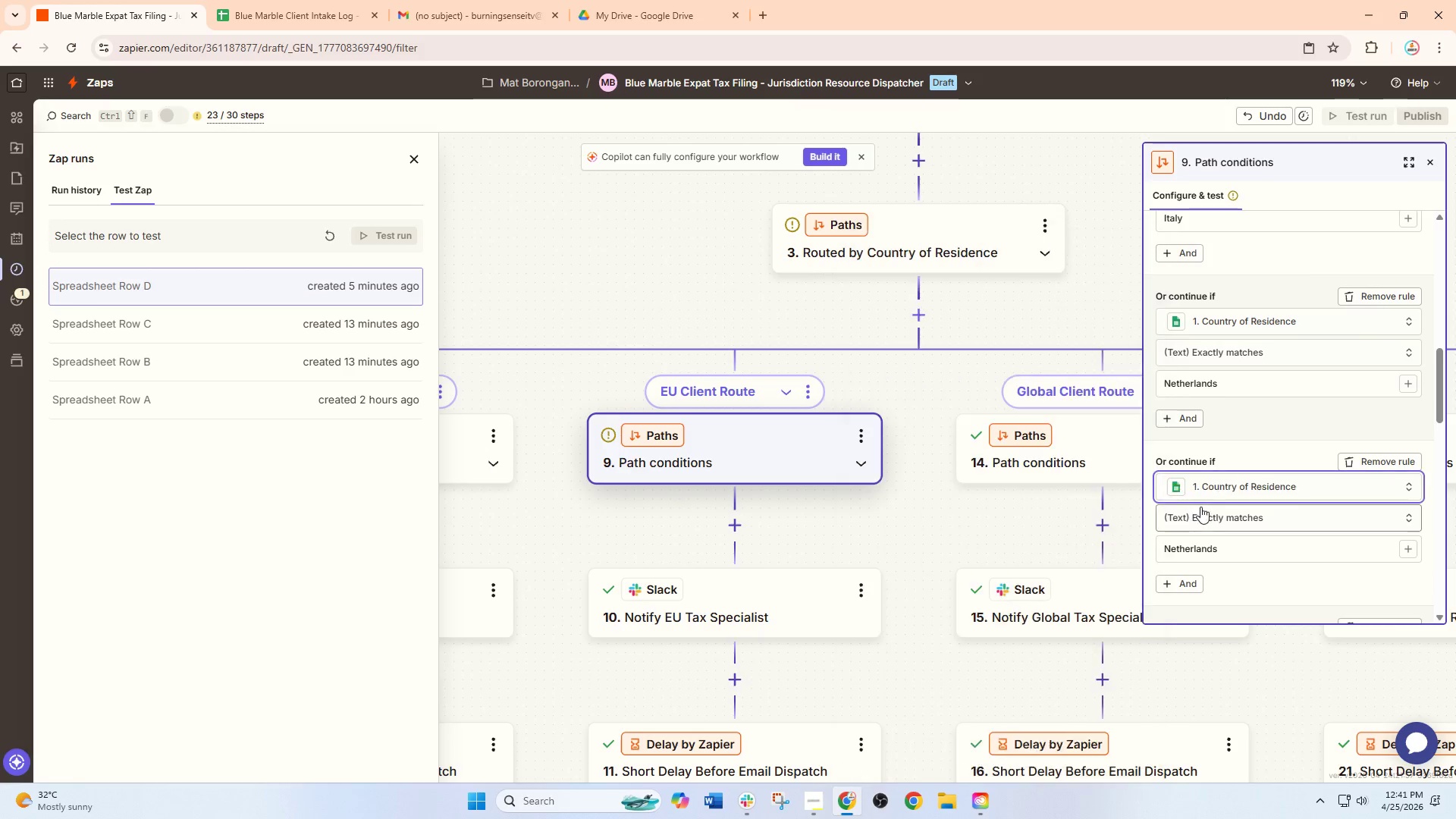 
scroll: coordinate [1200, 507], scroll_direction: down, amount: 2.0
 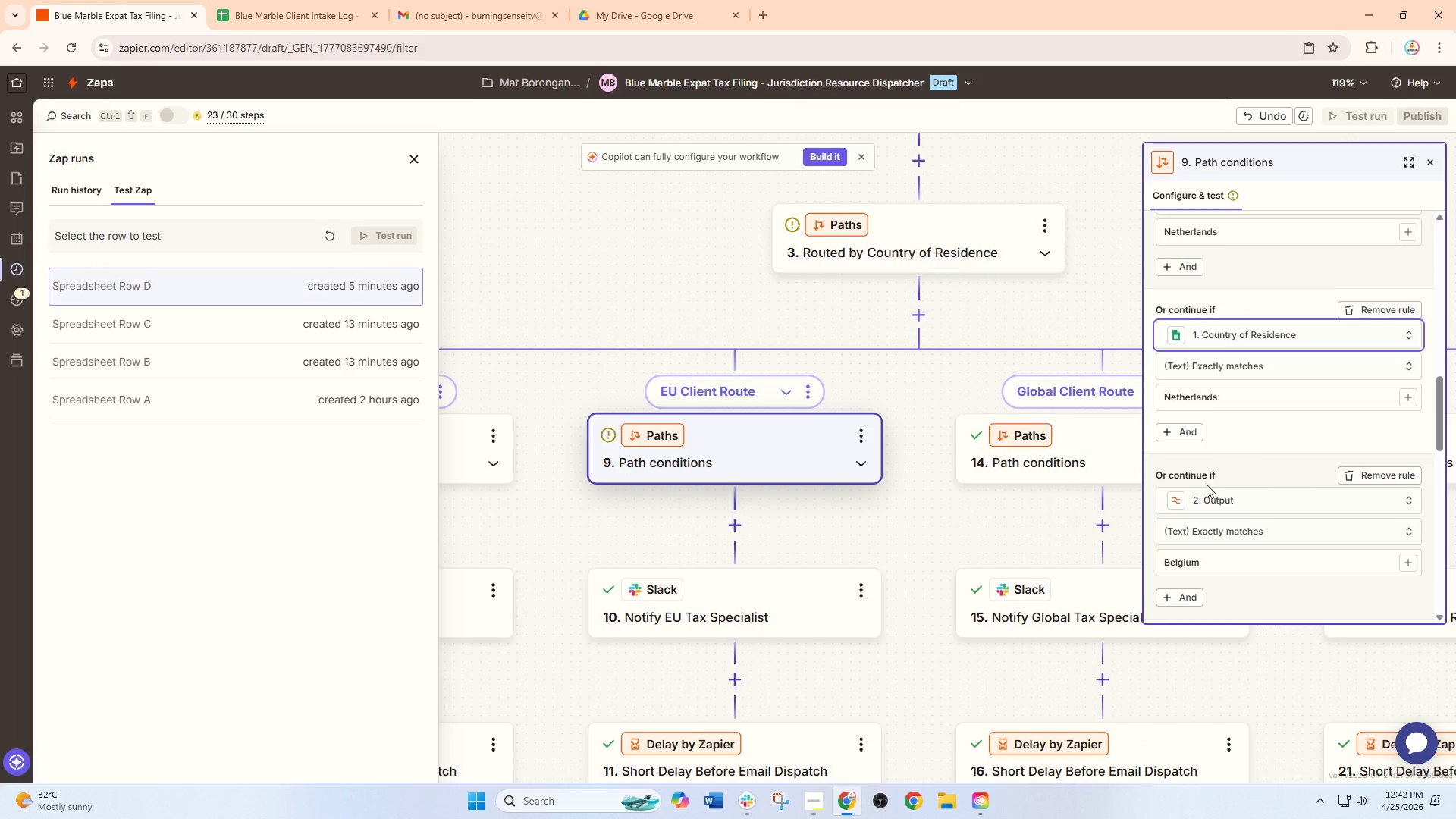 
left_click([1205, 491])
 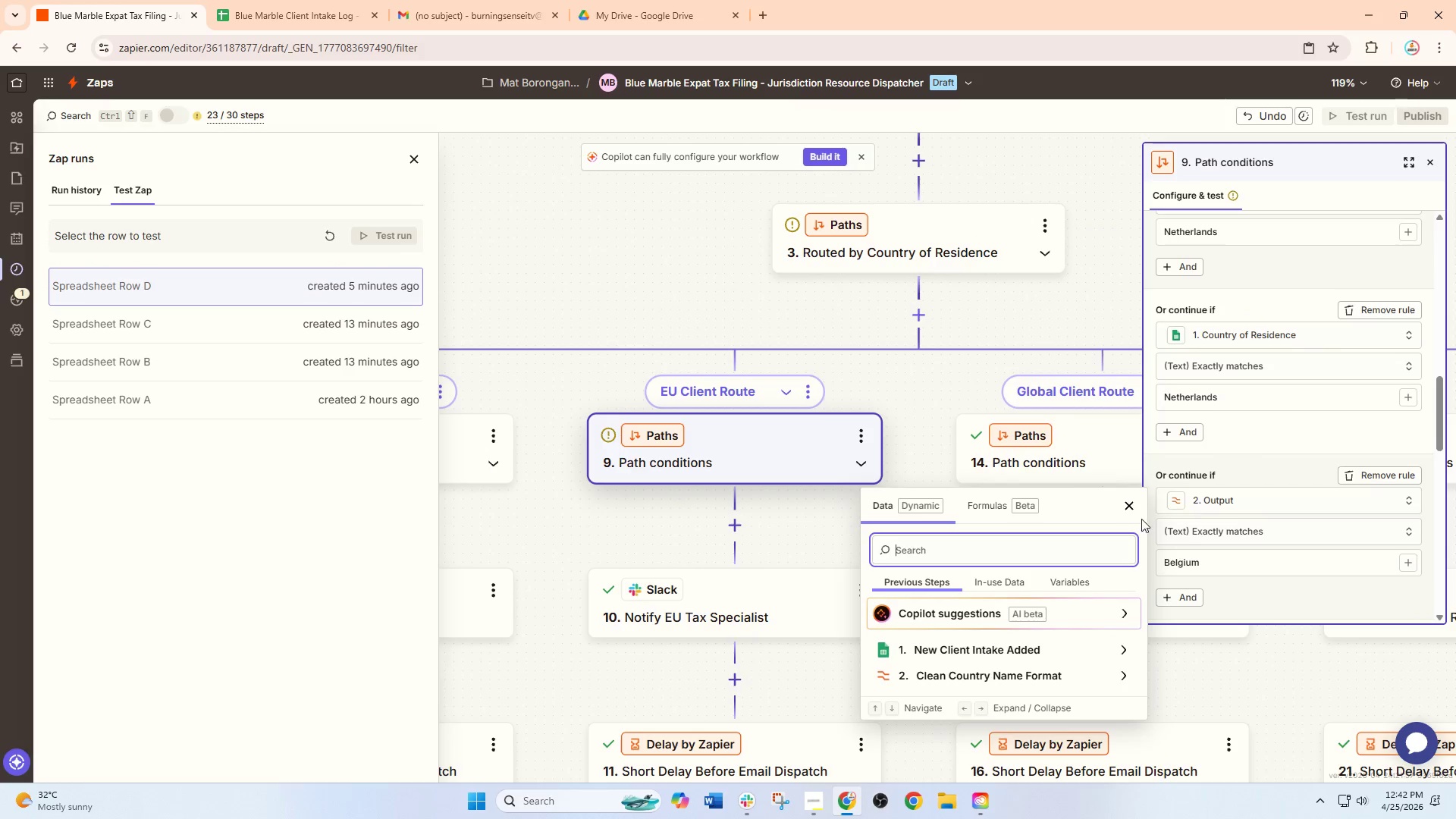 
scroll: coordinate [1125, 528], scroll_direction: down, amount: 2.0
 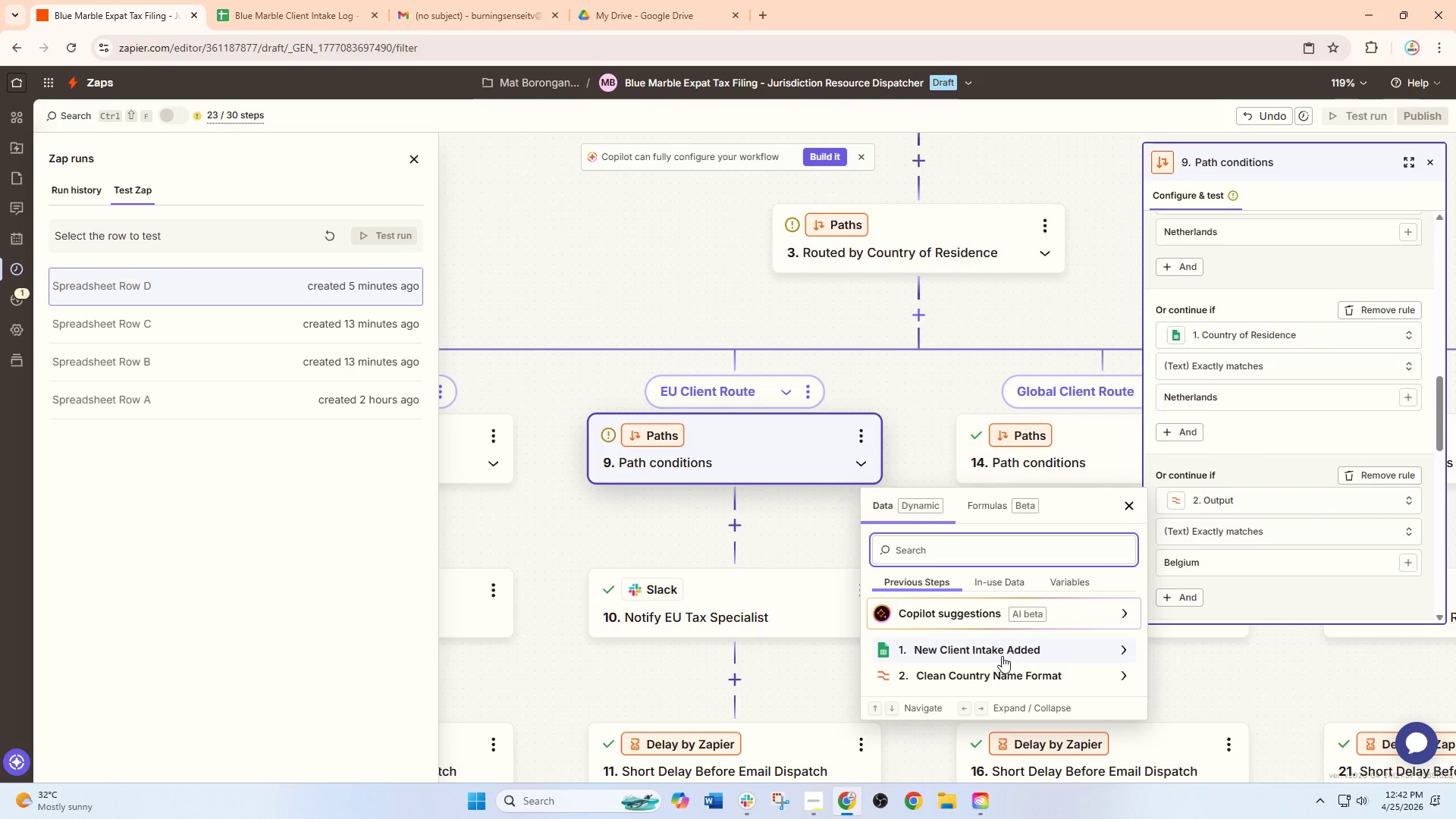 
left_click([1003, 648])
 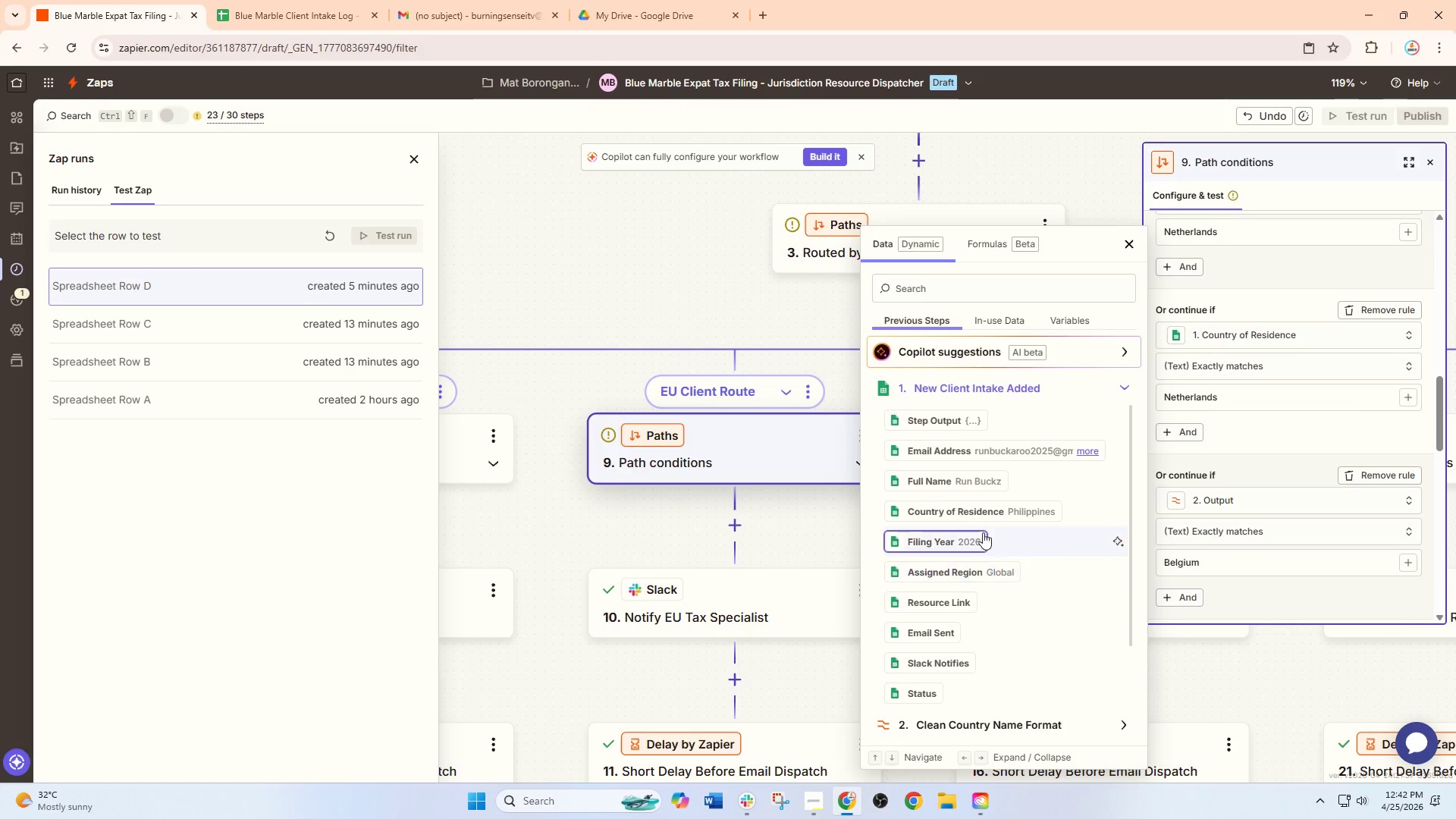 
left_click([983, 507])
 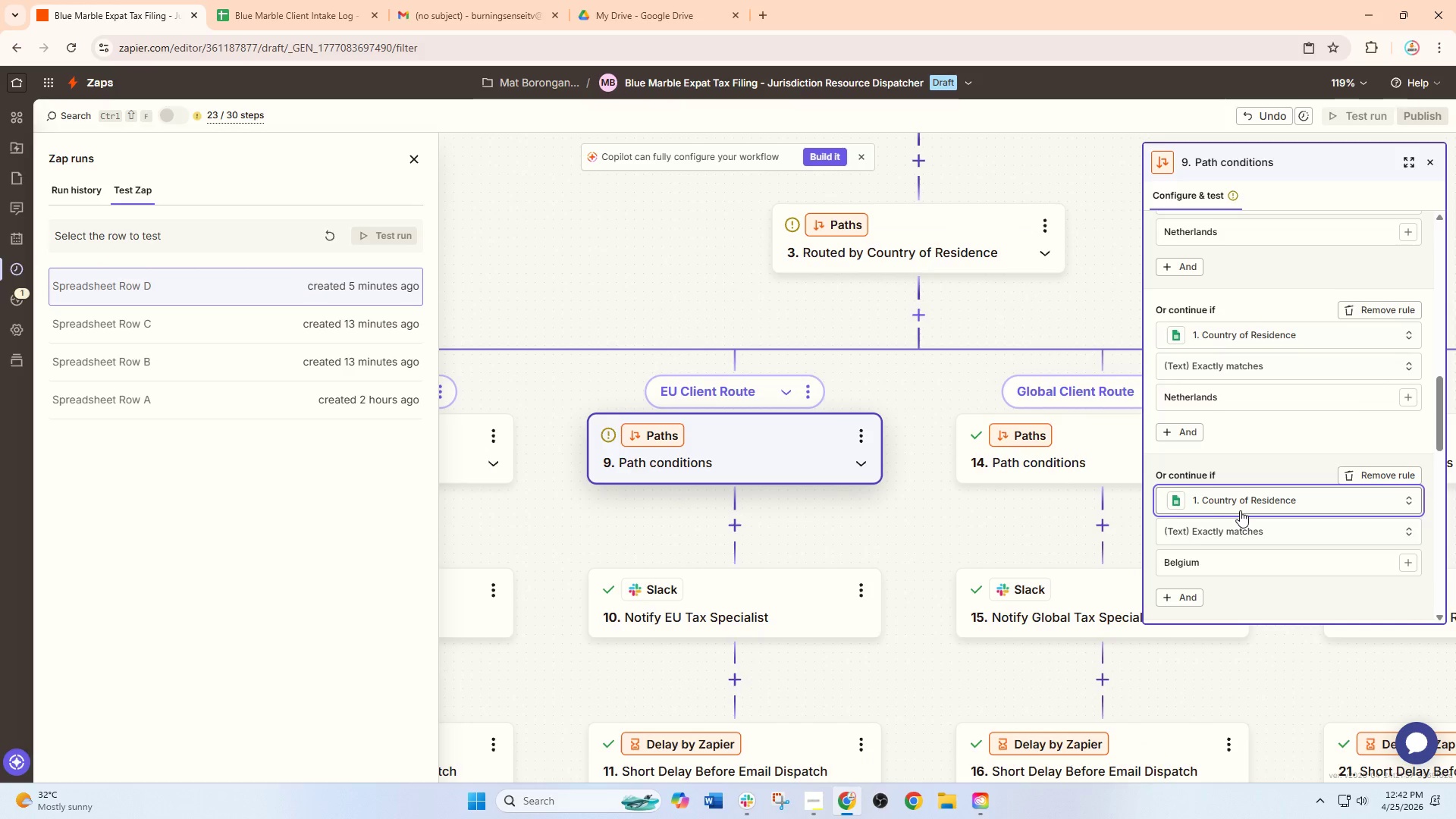 
scroll: coordinate [1240, 510], scroll_direction: down, amount: 3.0
 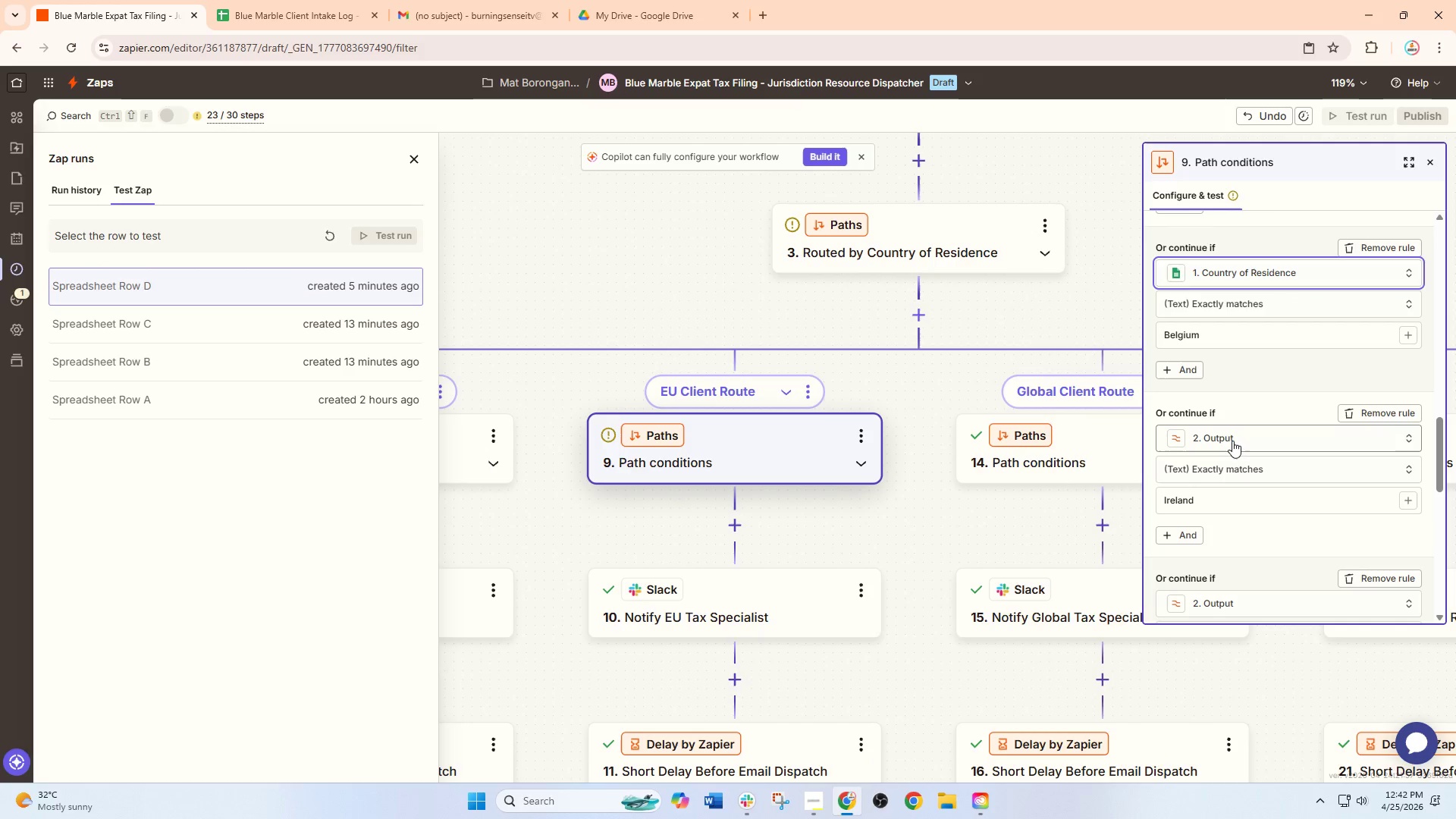 
left_click([1232, 441])
 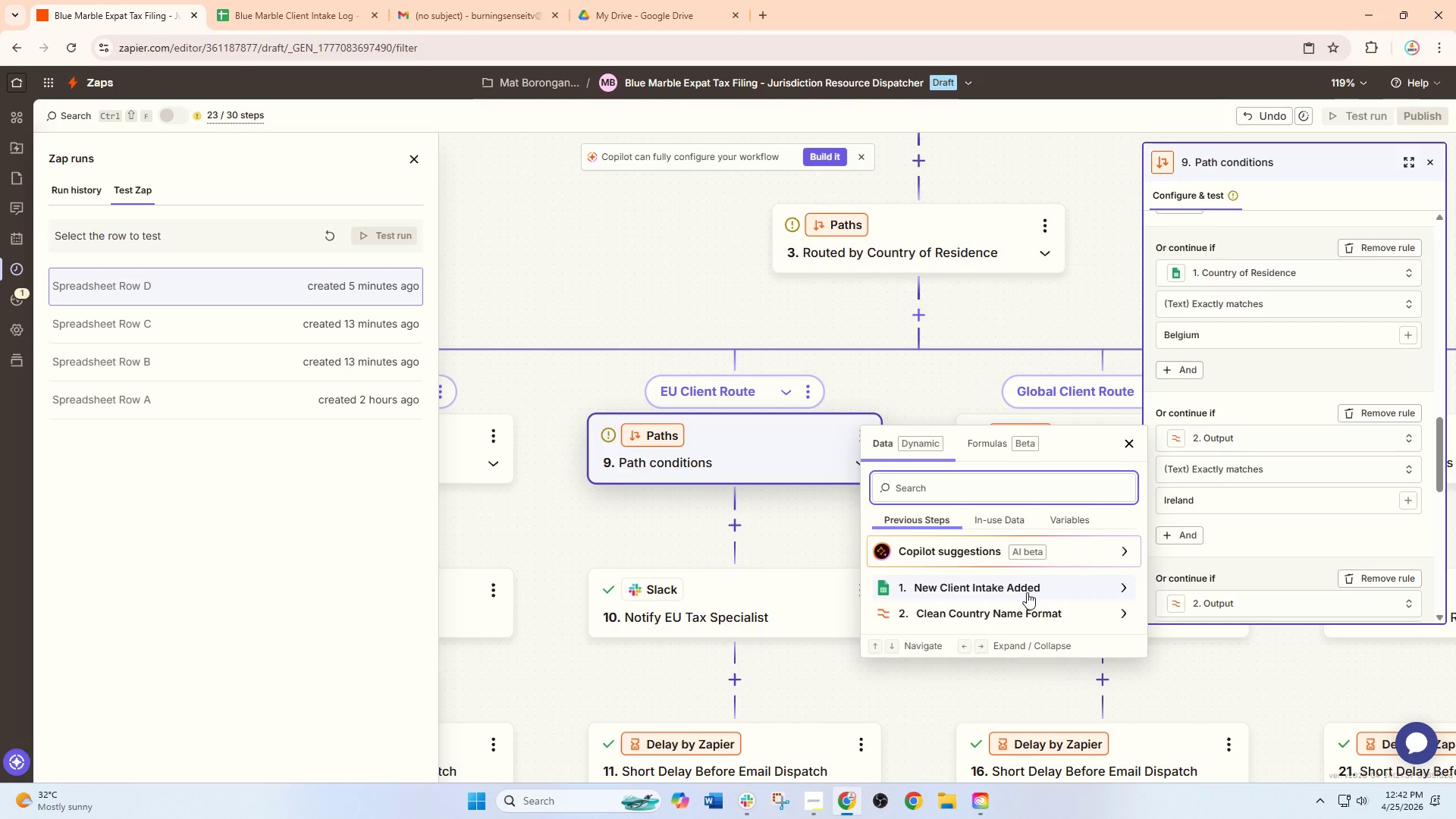 
left_click([1026, 587])
 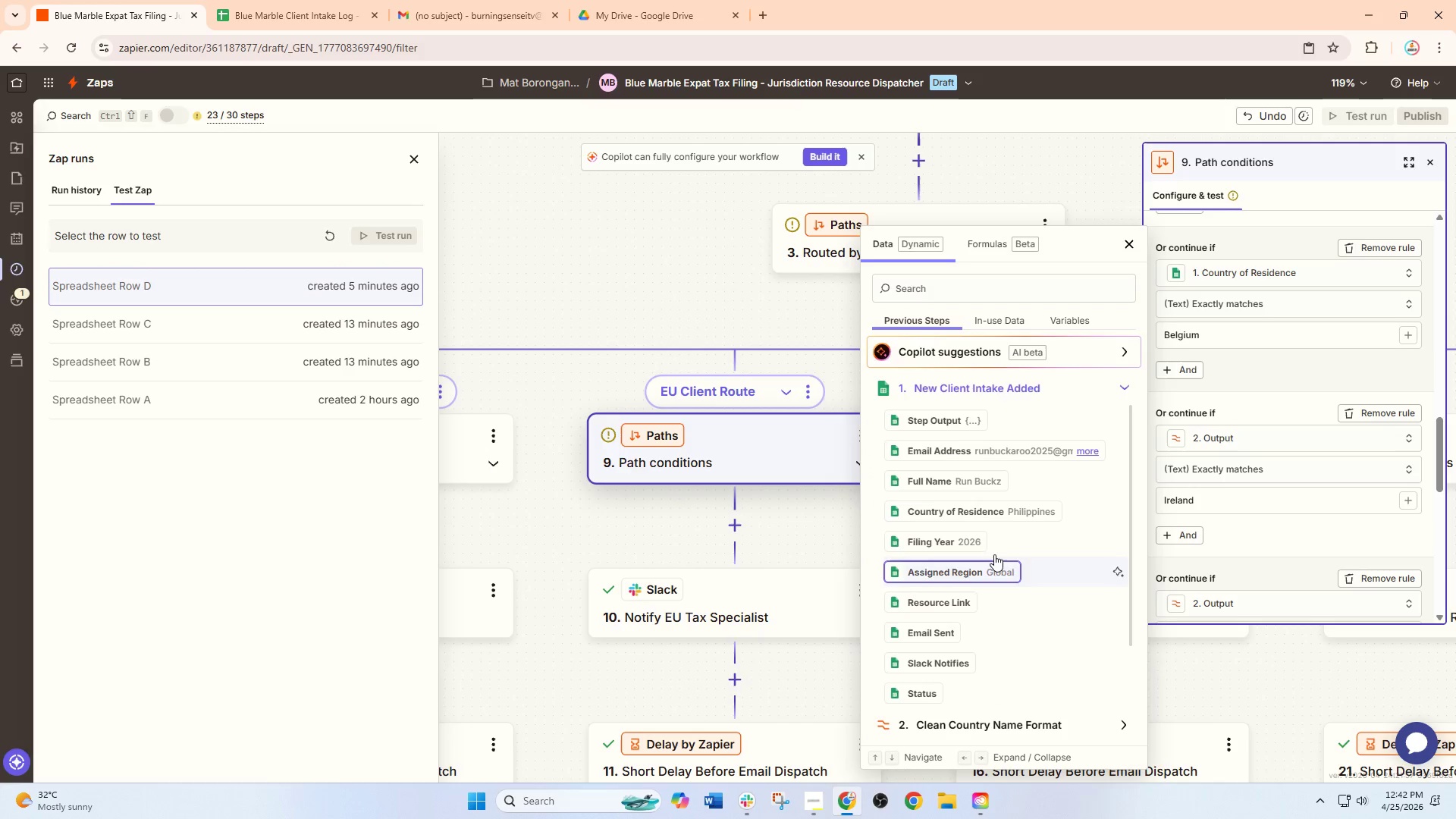 
left_click([998, 513])
 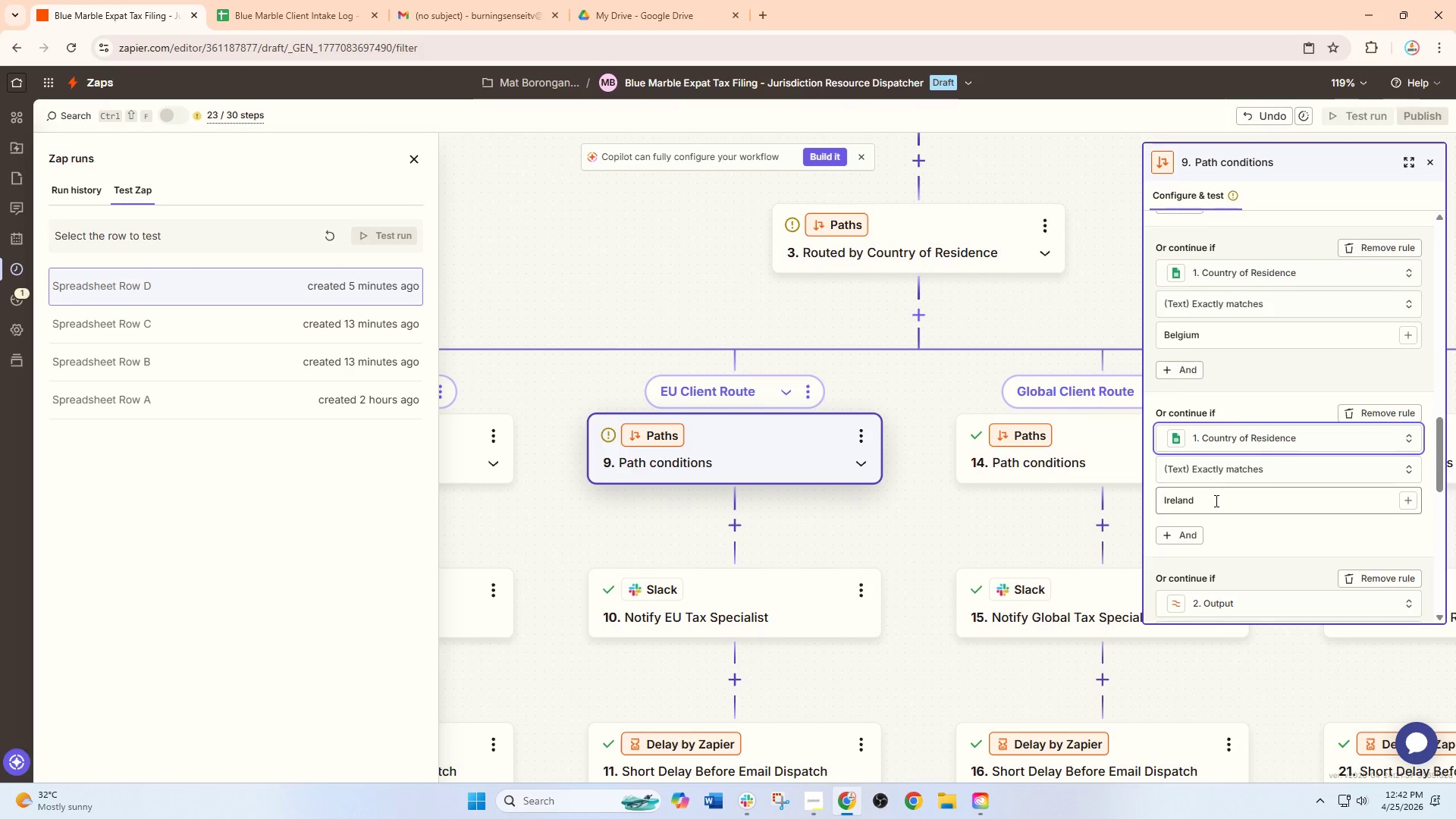 
scroll: coordinate [1136, 514], scroll_direction: down, amount: 3.0
 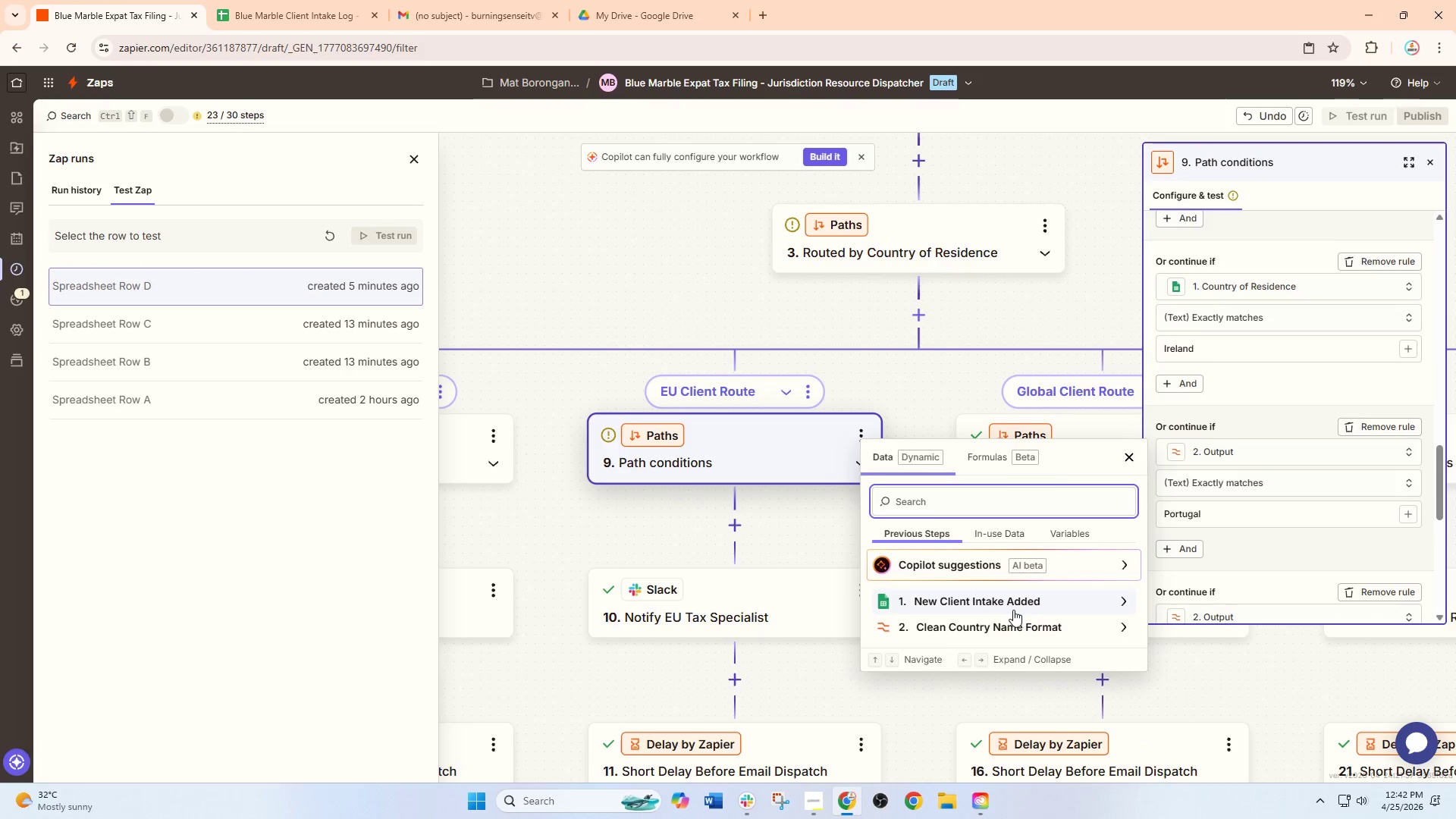 
left_click([1006, 607])
 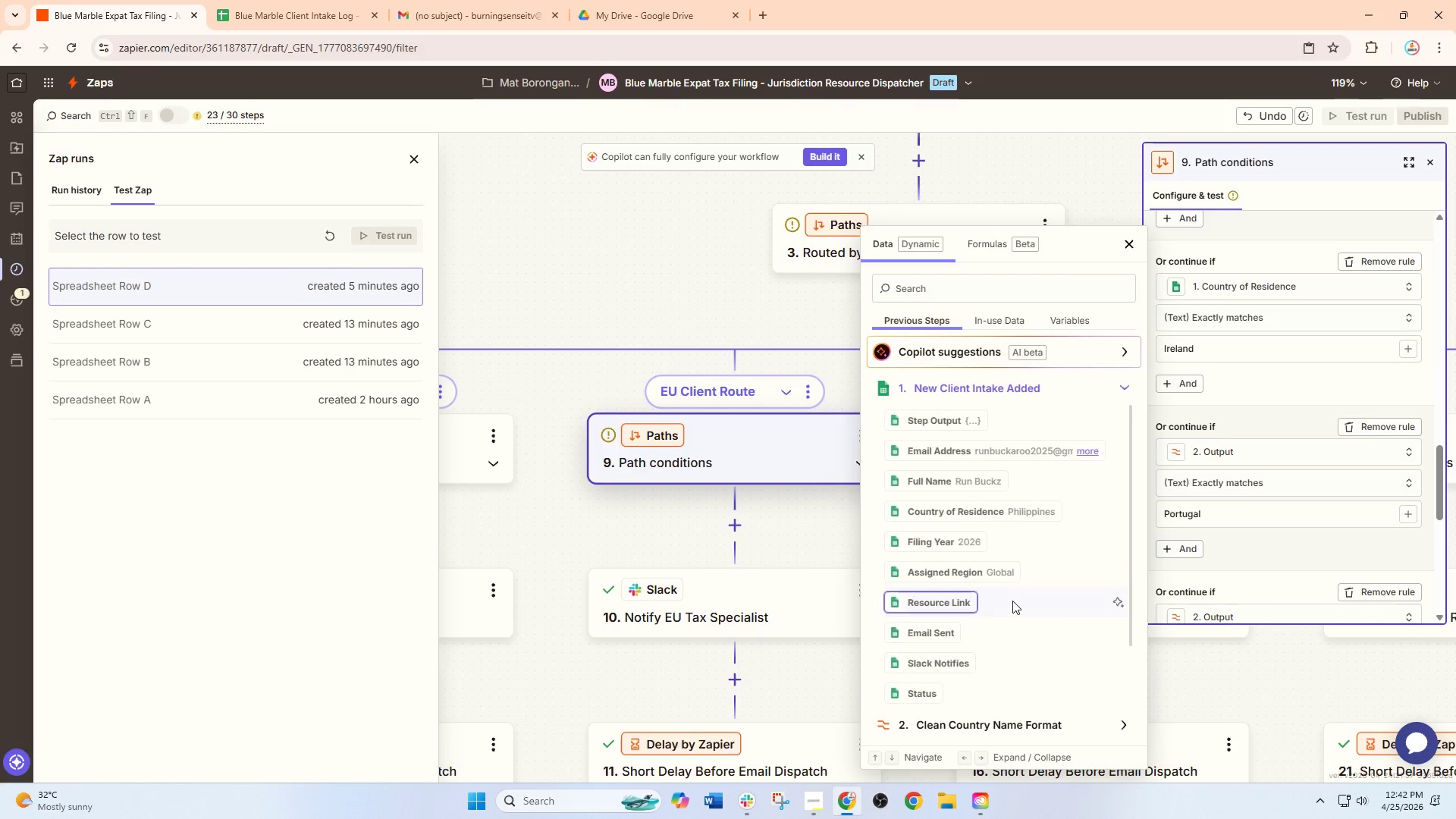 
scroll: coordinate [1012, 601], scroll_direction: down, amount: 1.0
 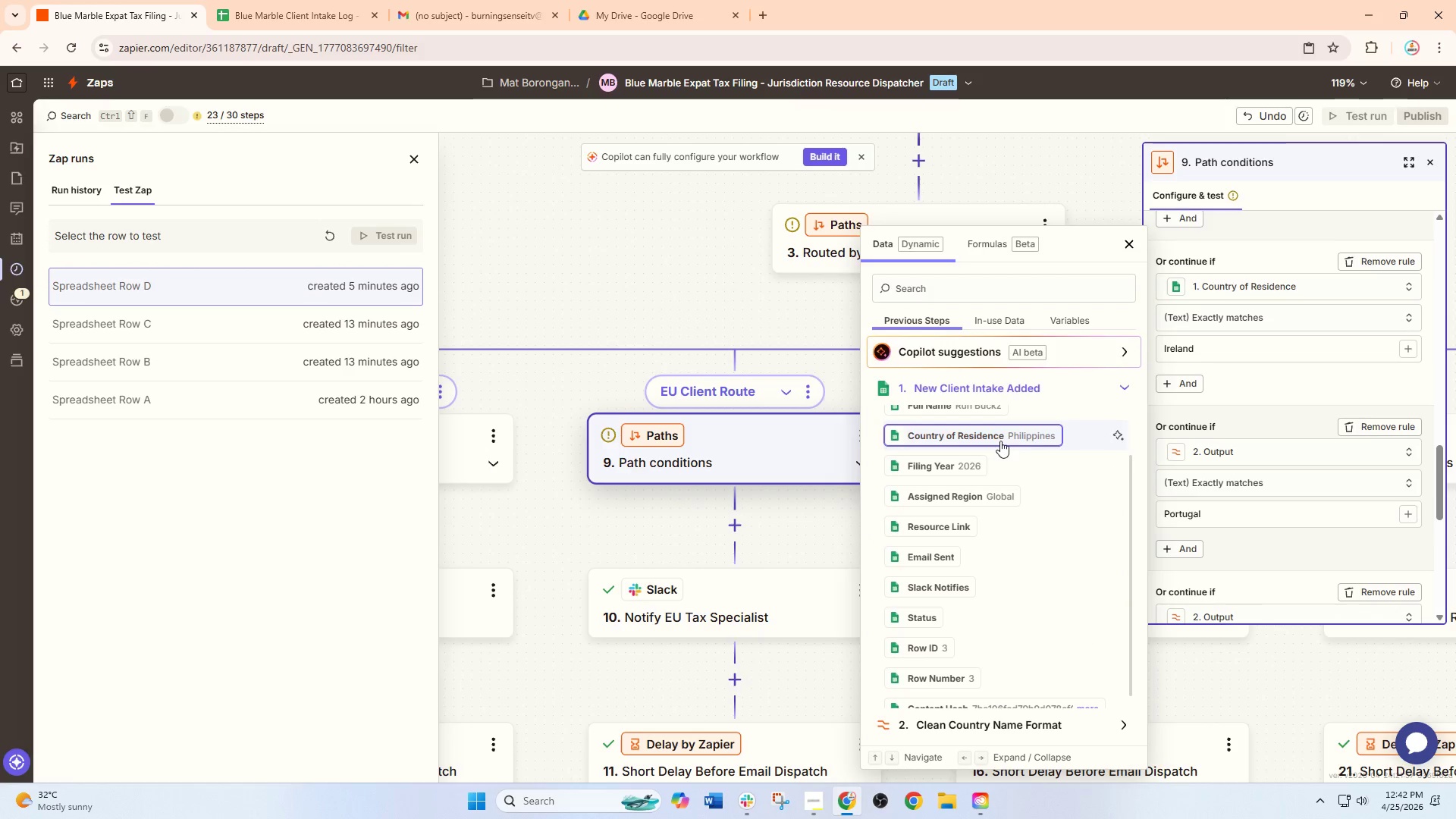 
left_click([1000, 441])
 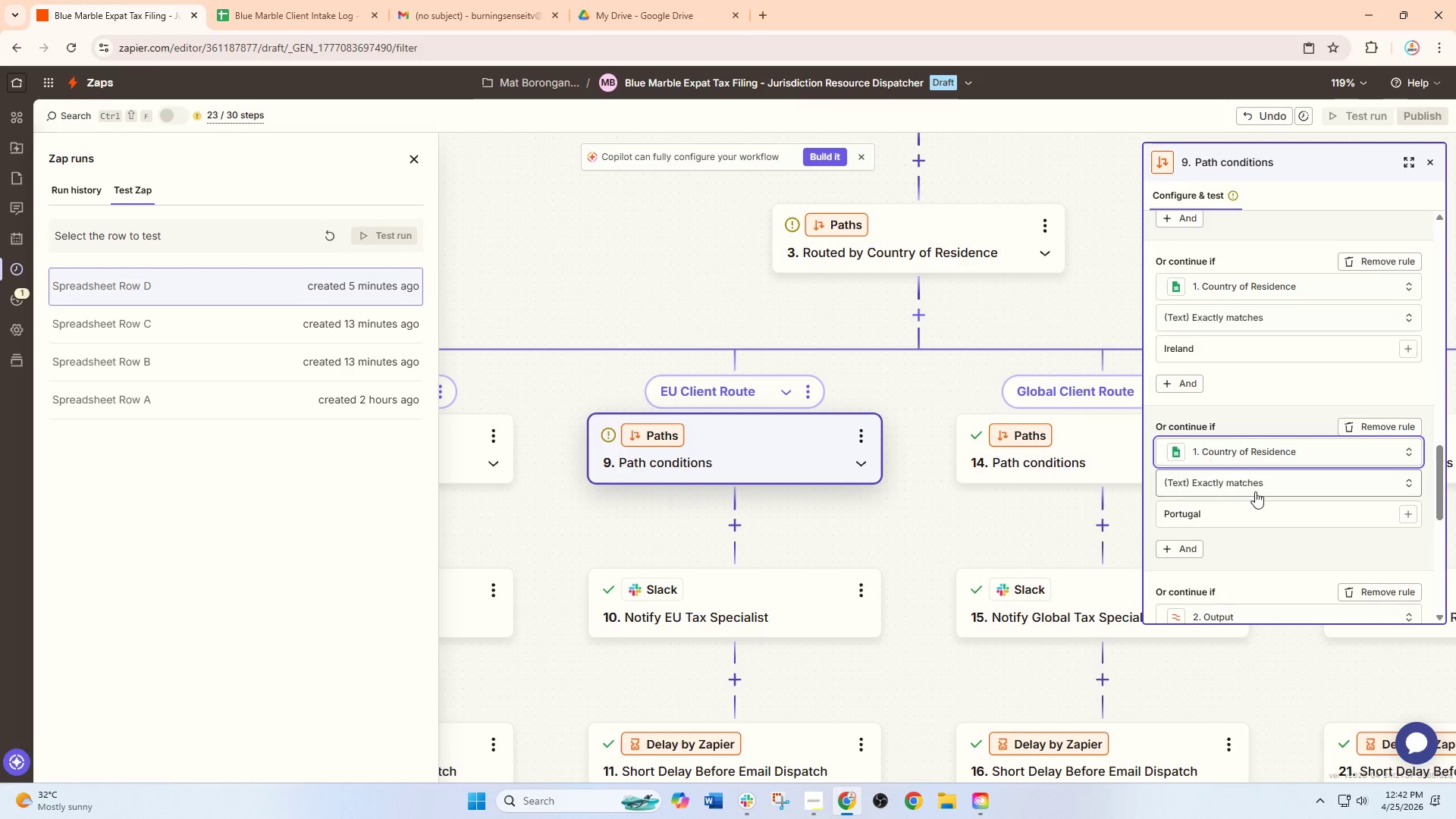 
scroll: coordinate [1255, 494], scroll_direction: down, amount: 2.0
 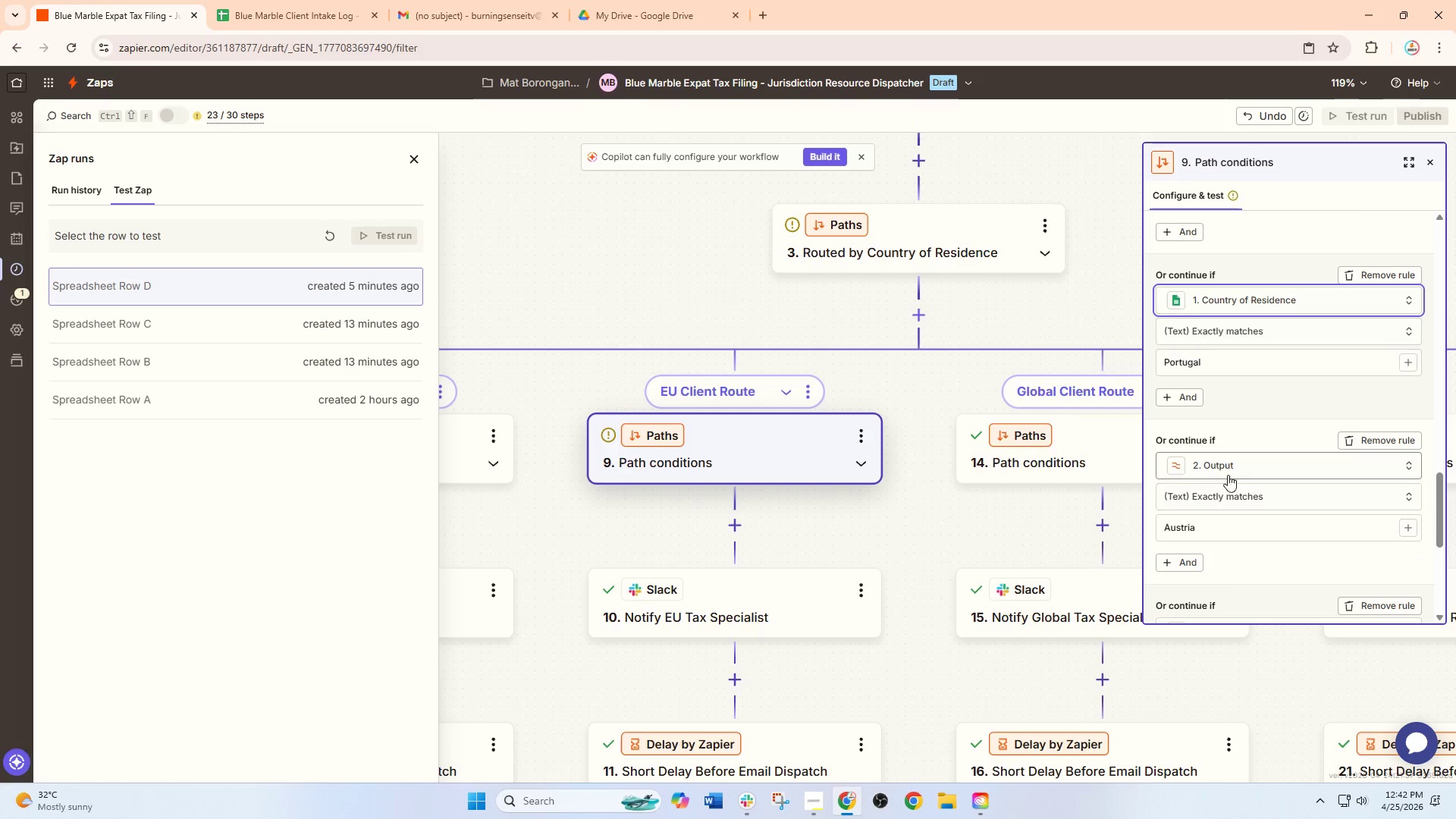 
left_click([1222, 466])
 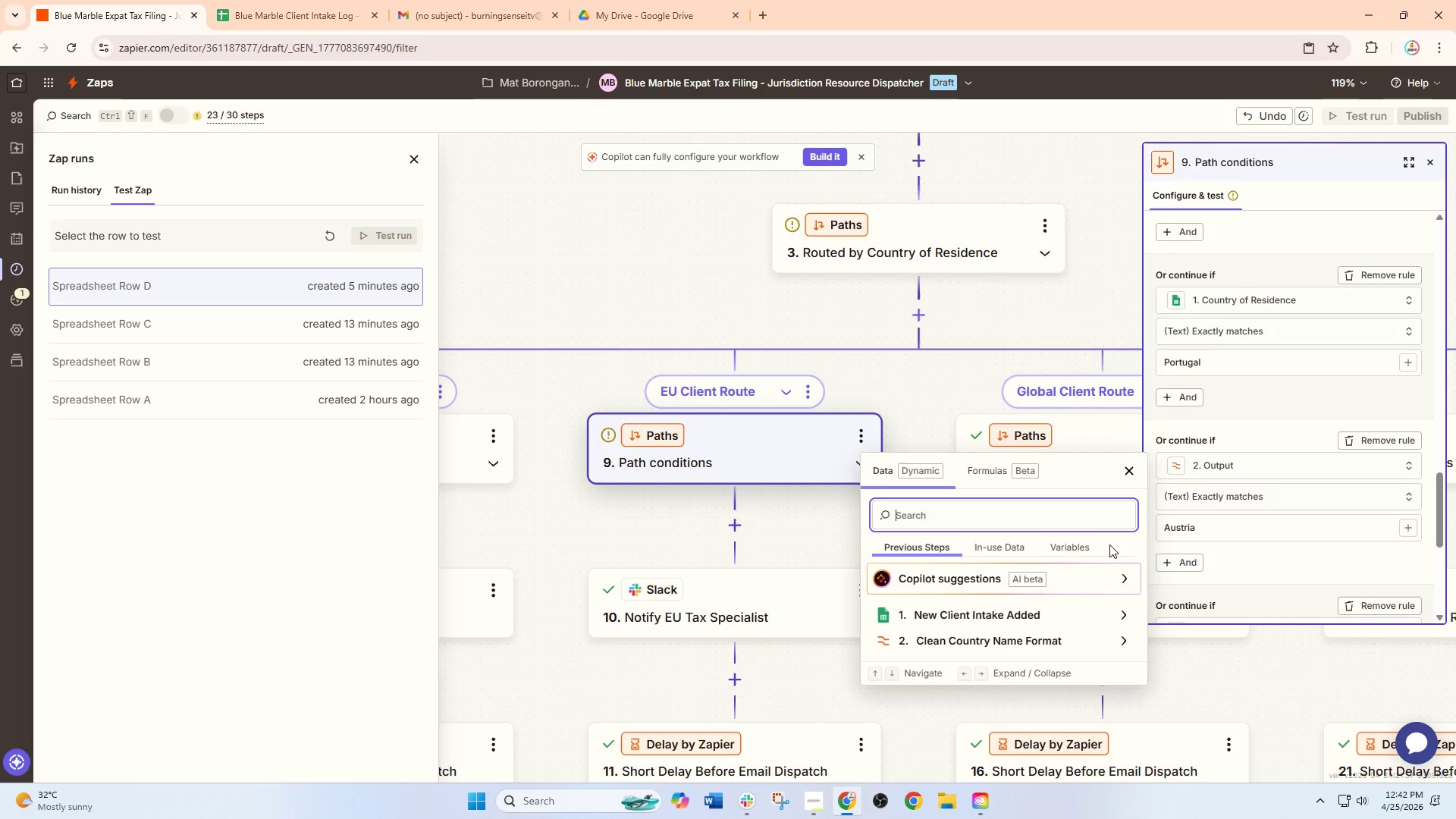 
scroll: coordinate [1109, 544], scroll_direction: down, amount: 2.0
 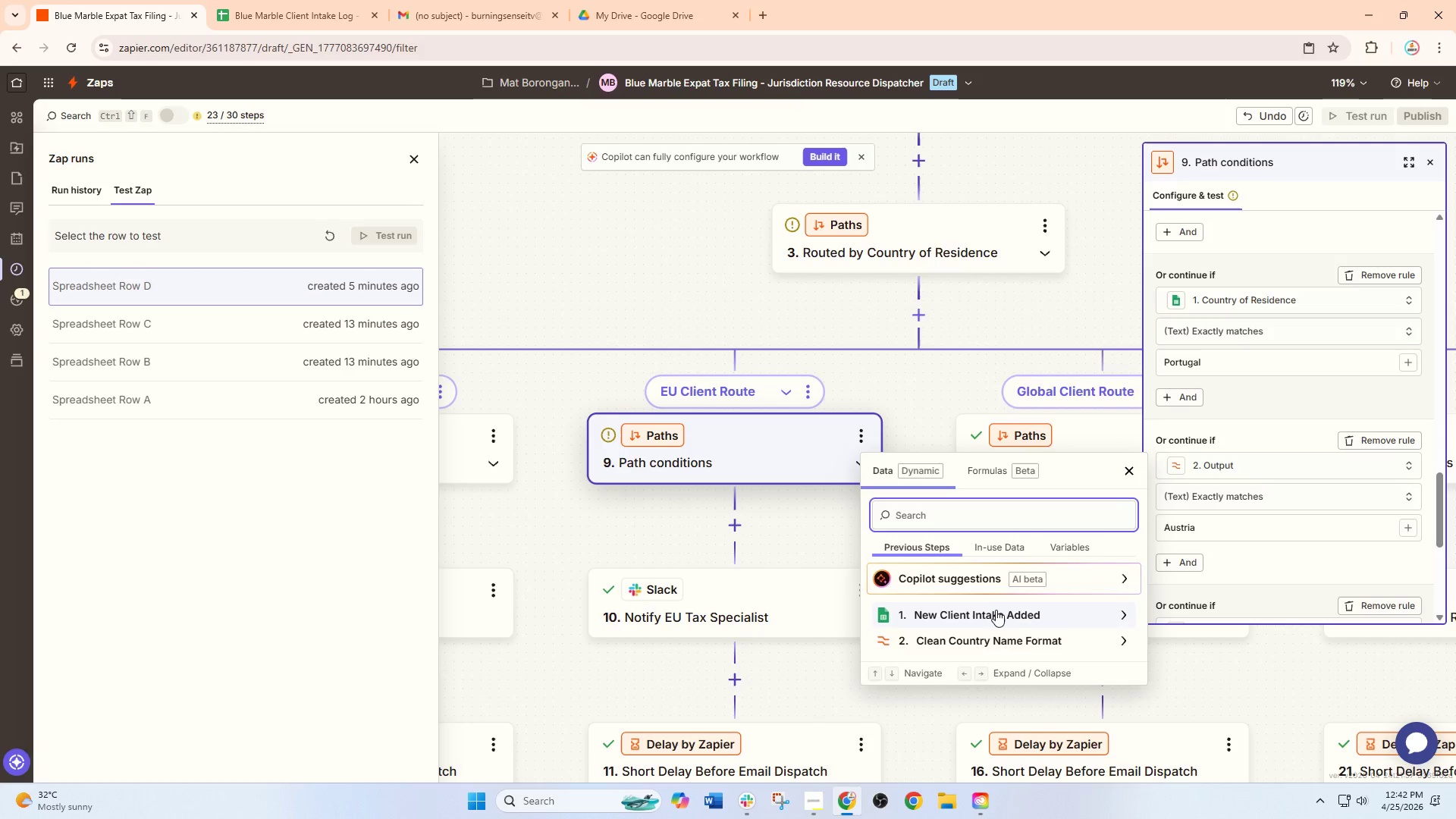 
left_click([995, 610])
 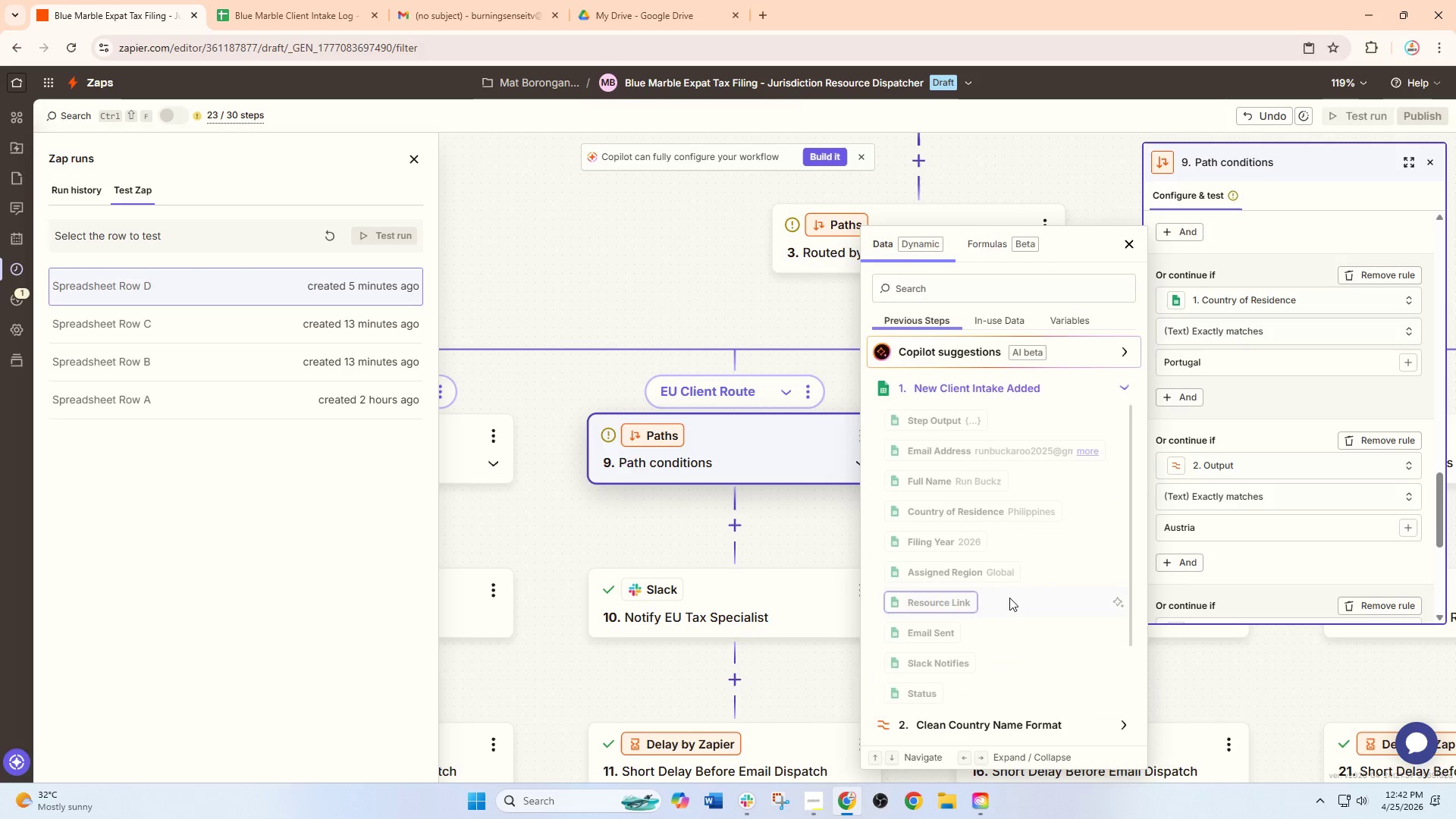 
scroll: coordinate [1009, 598], scroll_direction: down, amount: 1.0
 